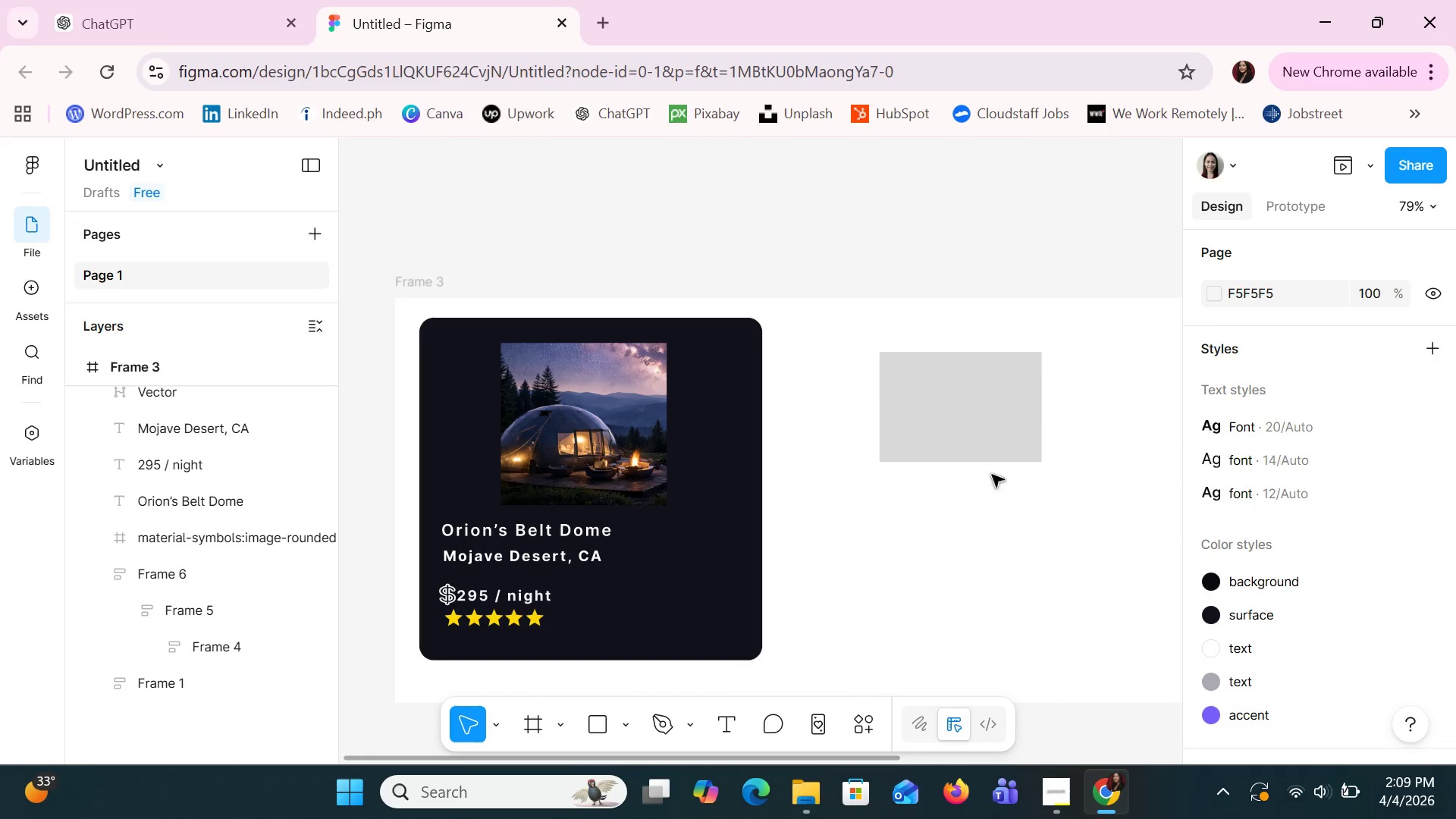 
left_click_drag(start_coordinate=[958, 431], to_coordinate=[924, 417])
 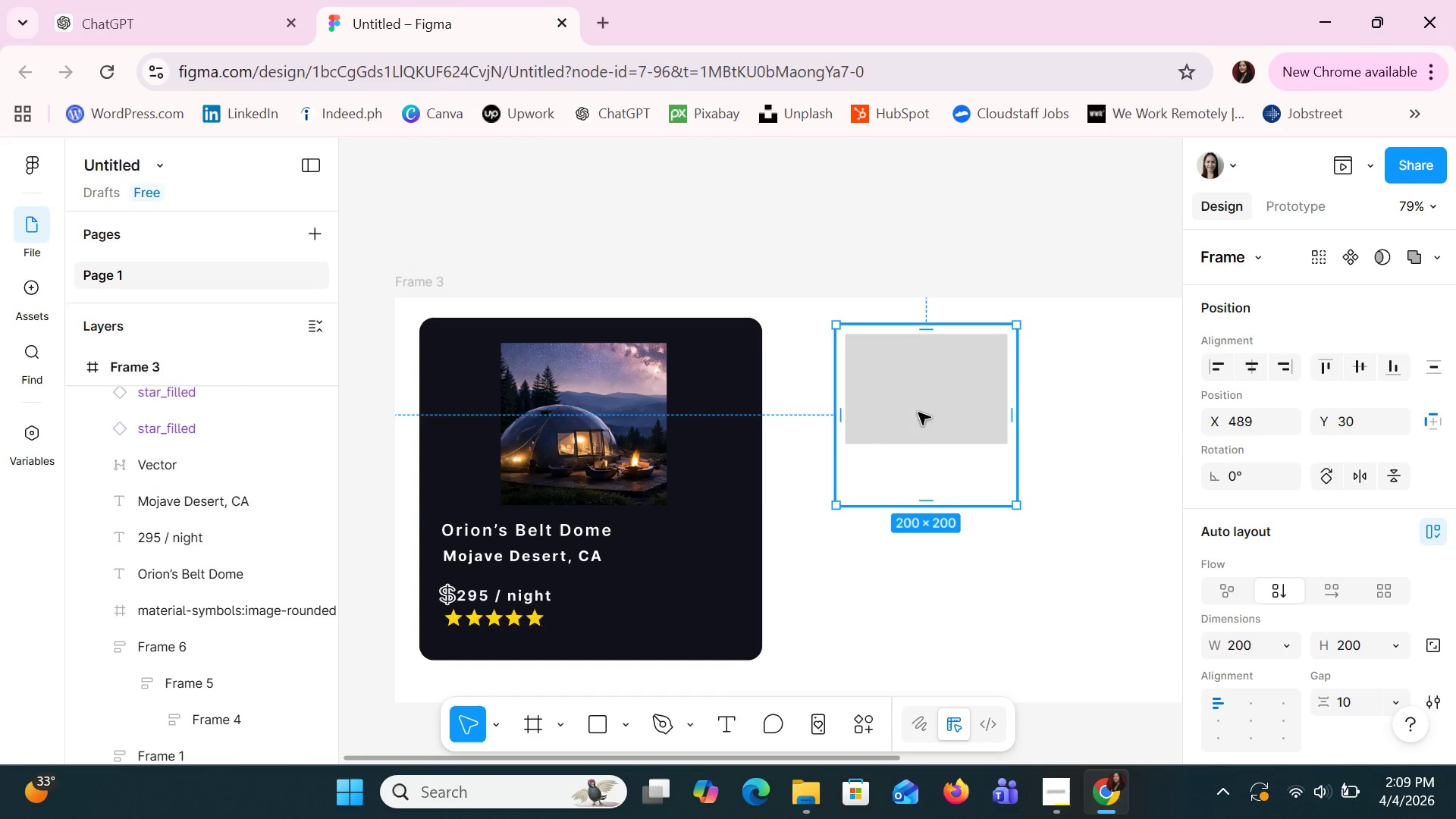 
key(Delete)
 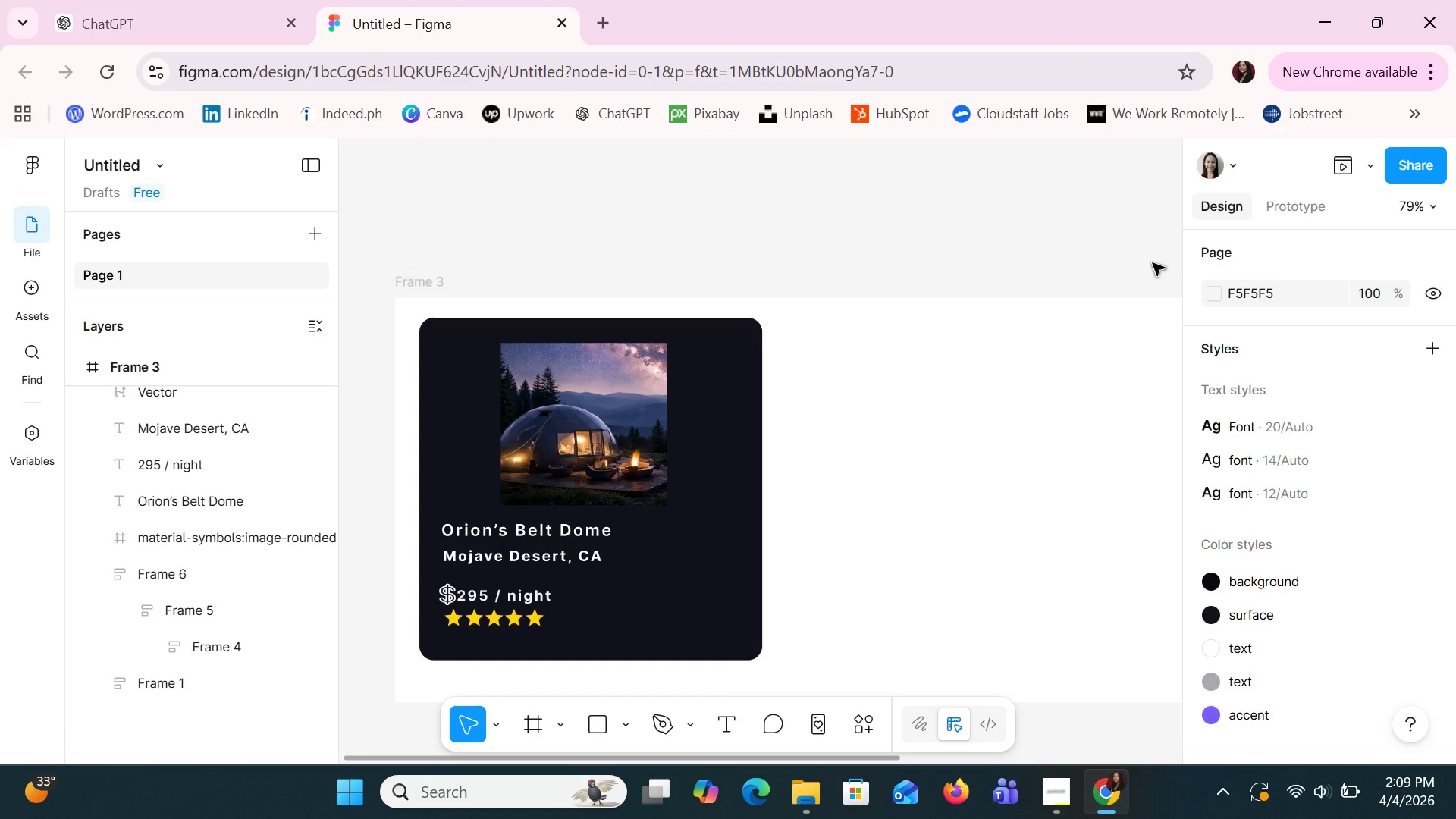 
wait(28.38)
 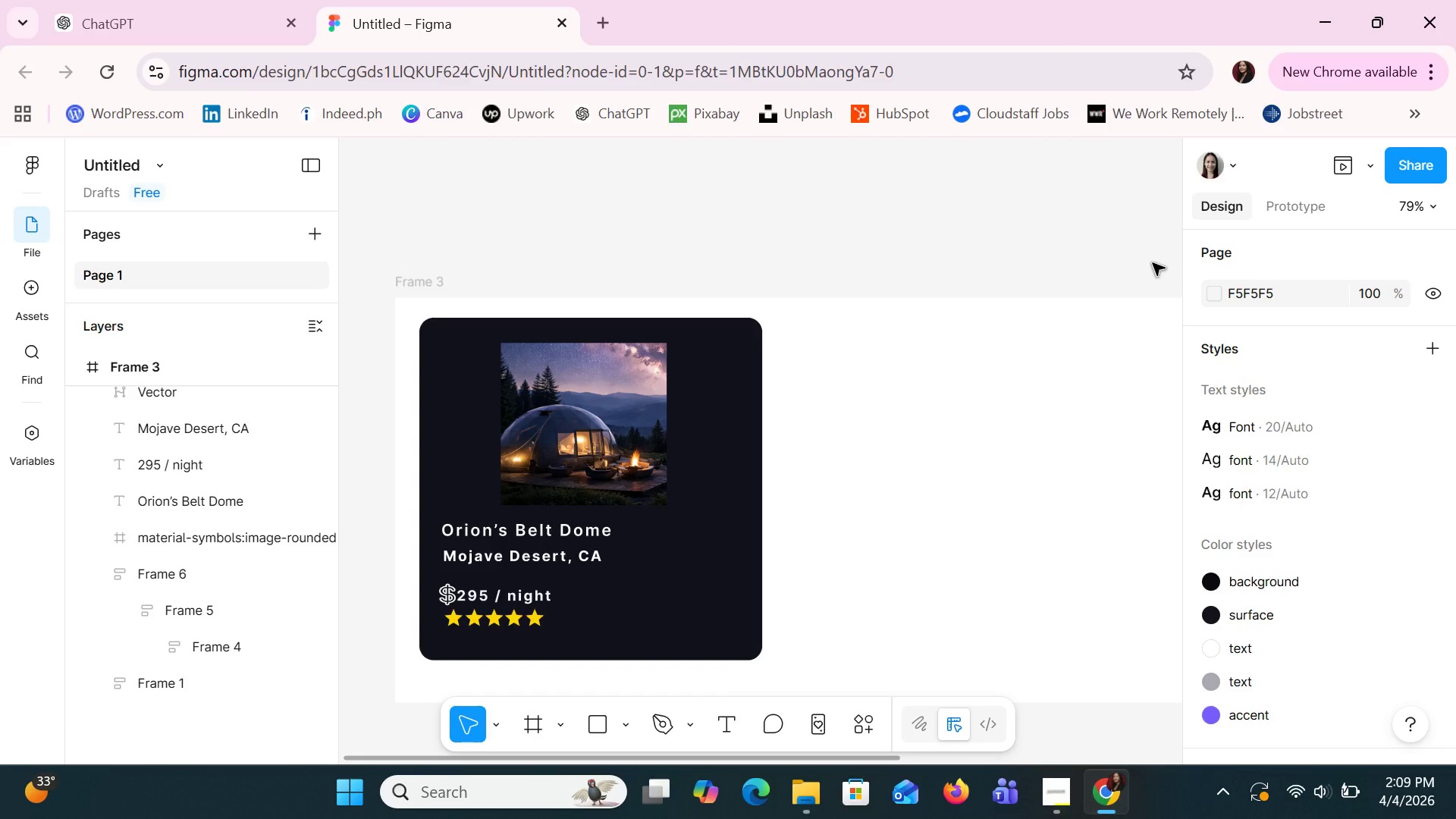 
key(Control+C)
 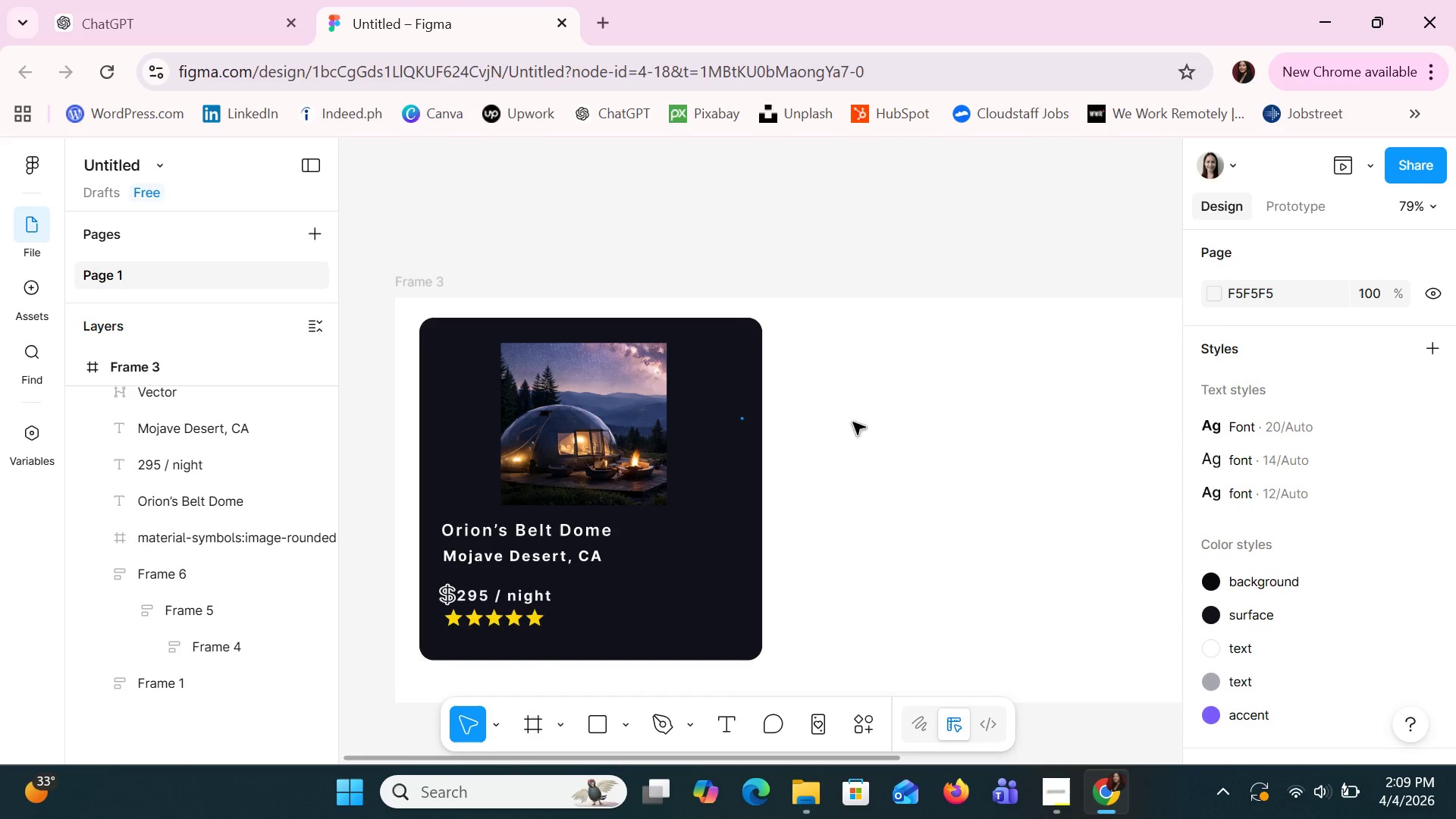 
left_click([742, 418])
 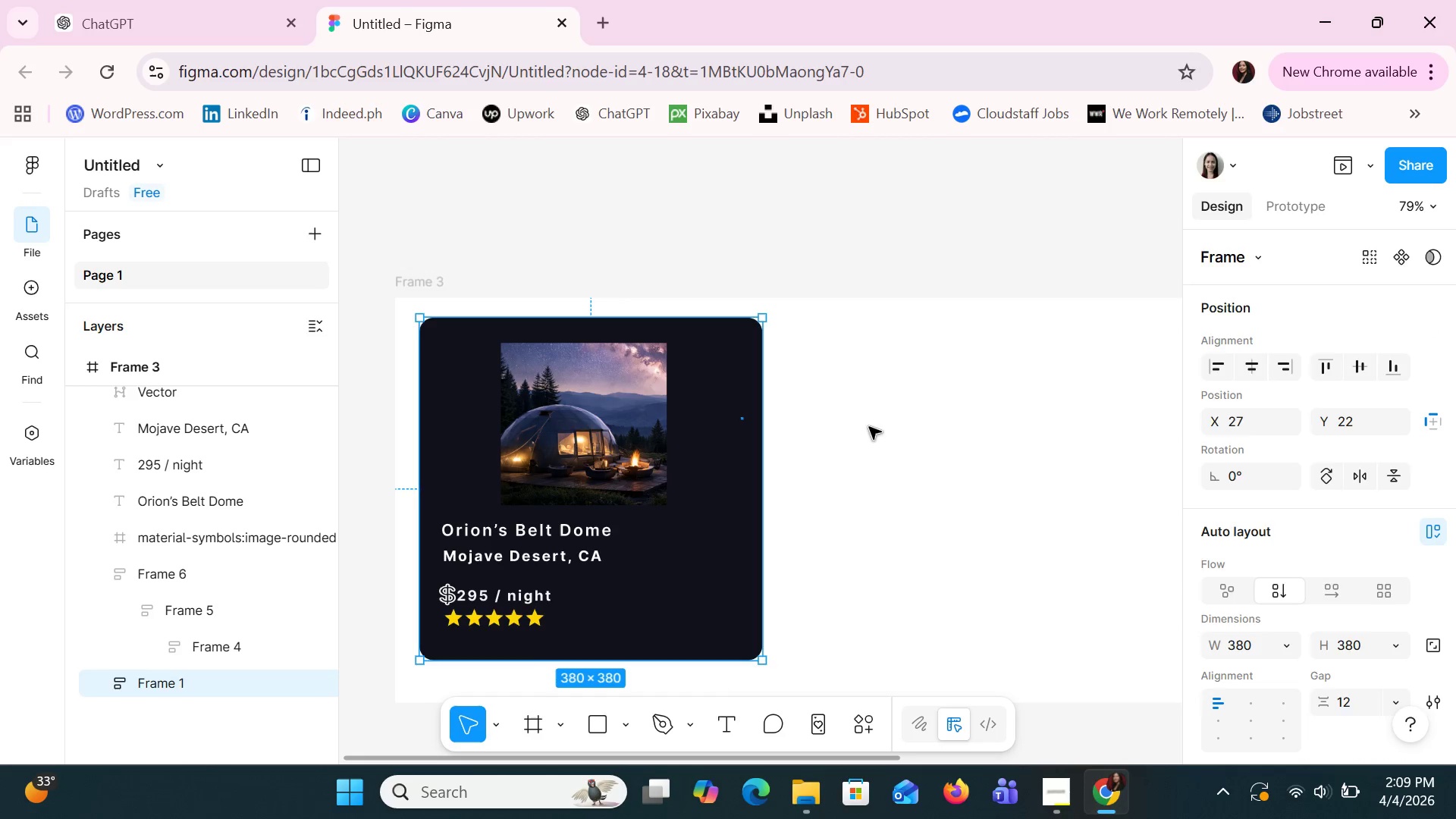 
left_click([869, 427])
 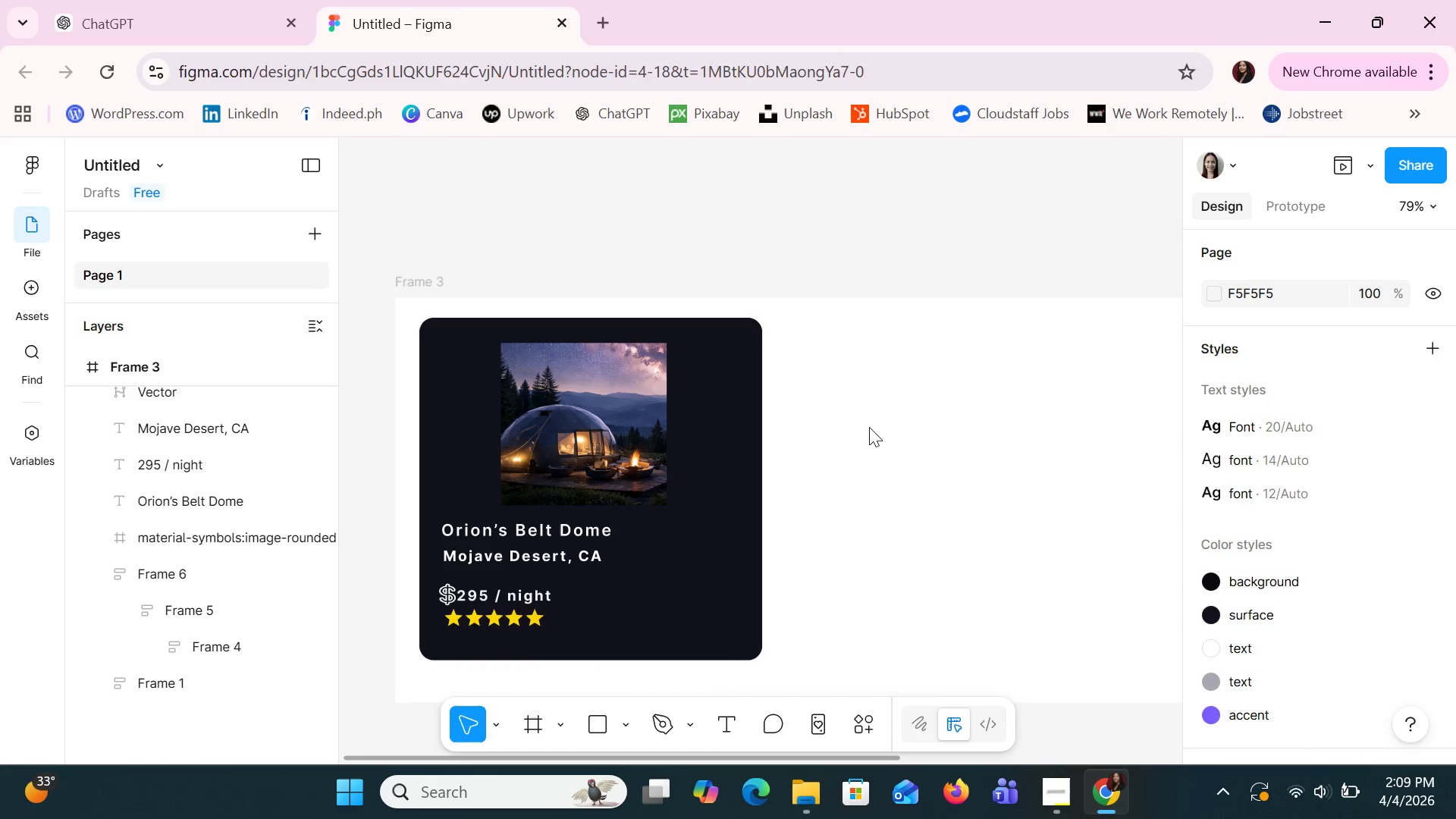 
key(Control+V)
 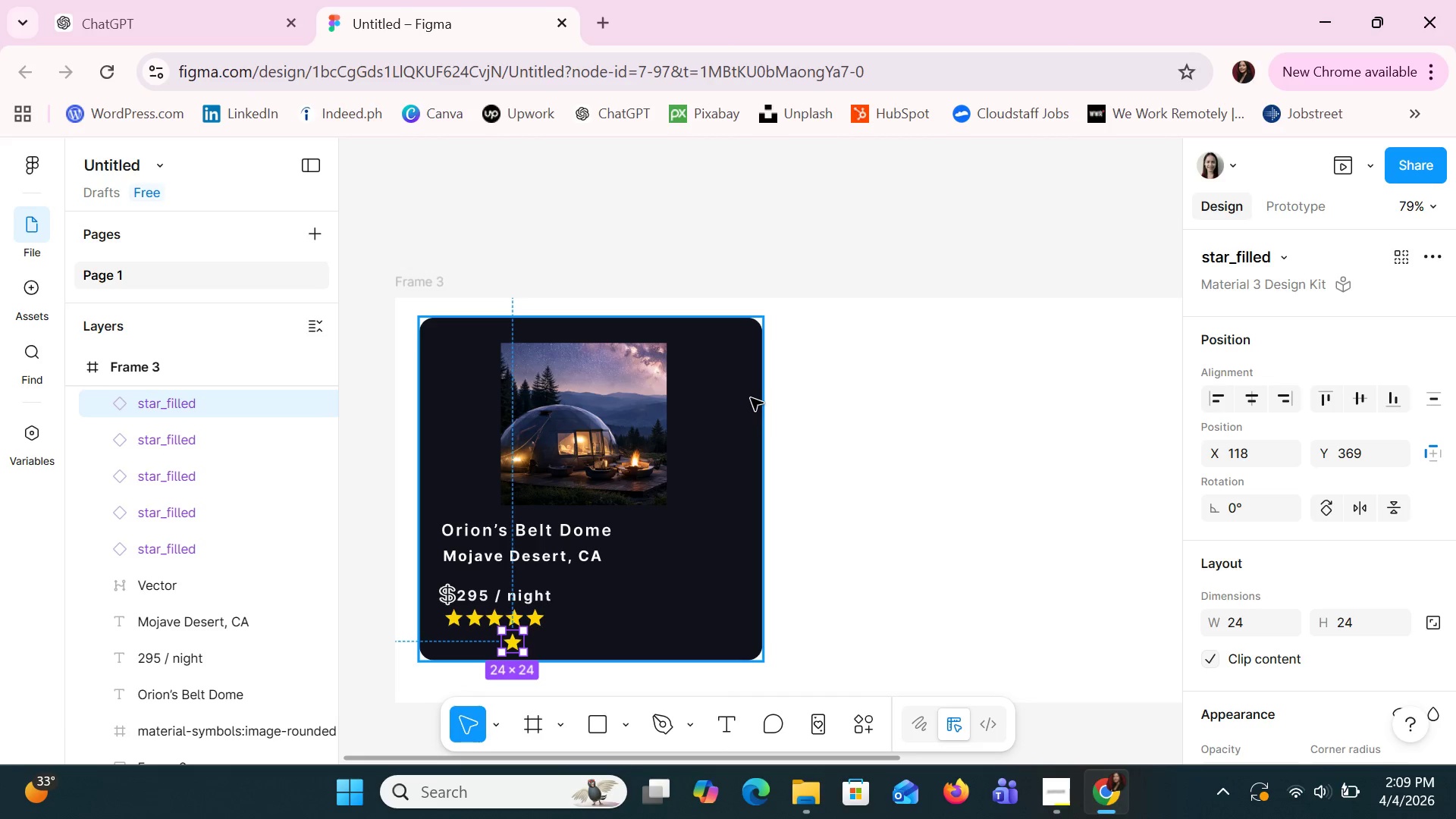 
left_click_drag(start_coordinate=[741, 397], to_coordinate=[1006, 418])
 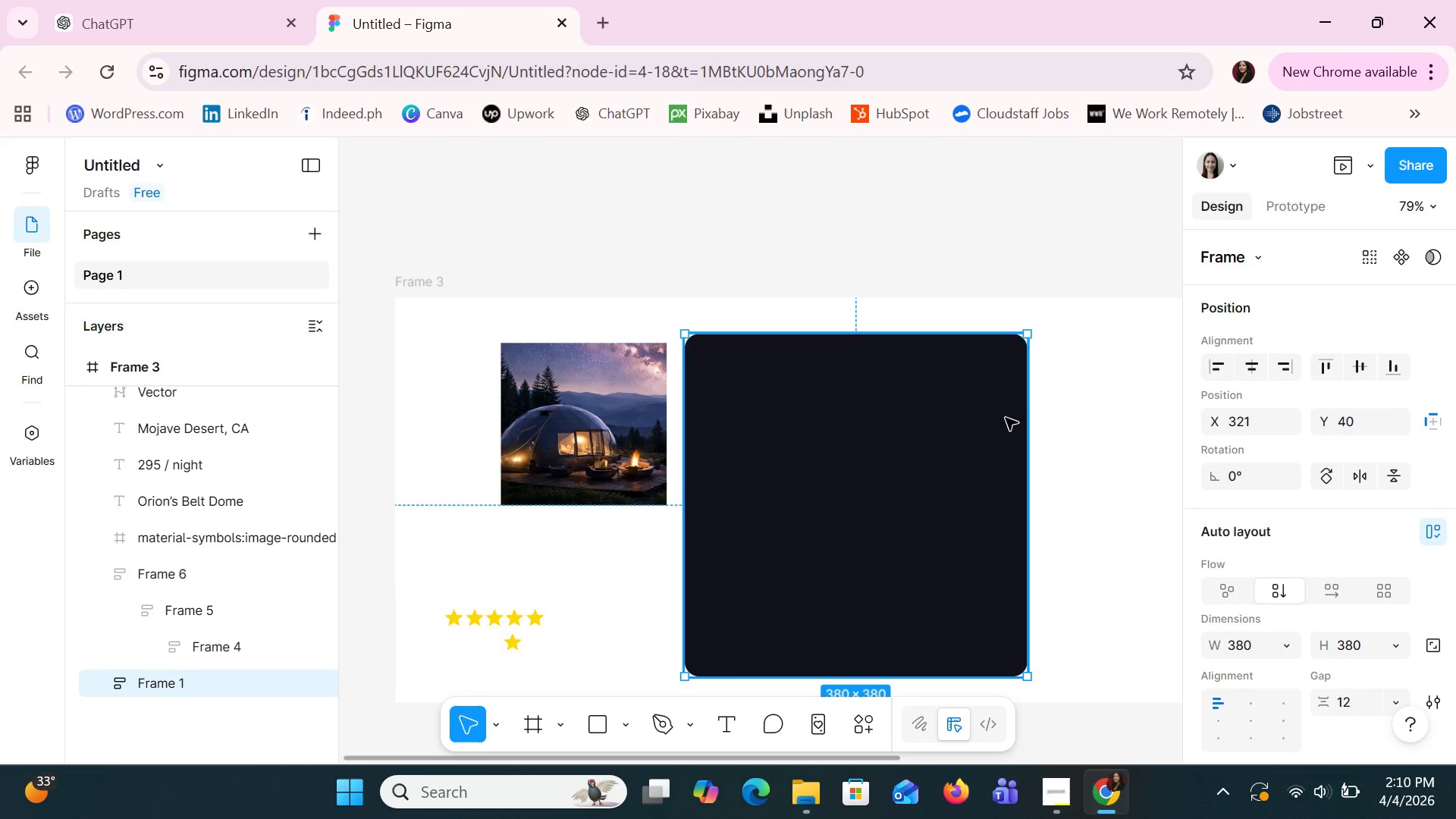 
key(Control+Z)
 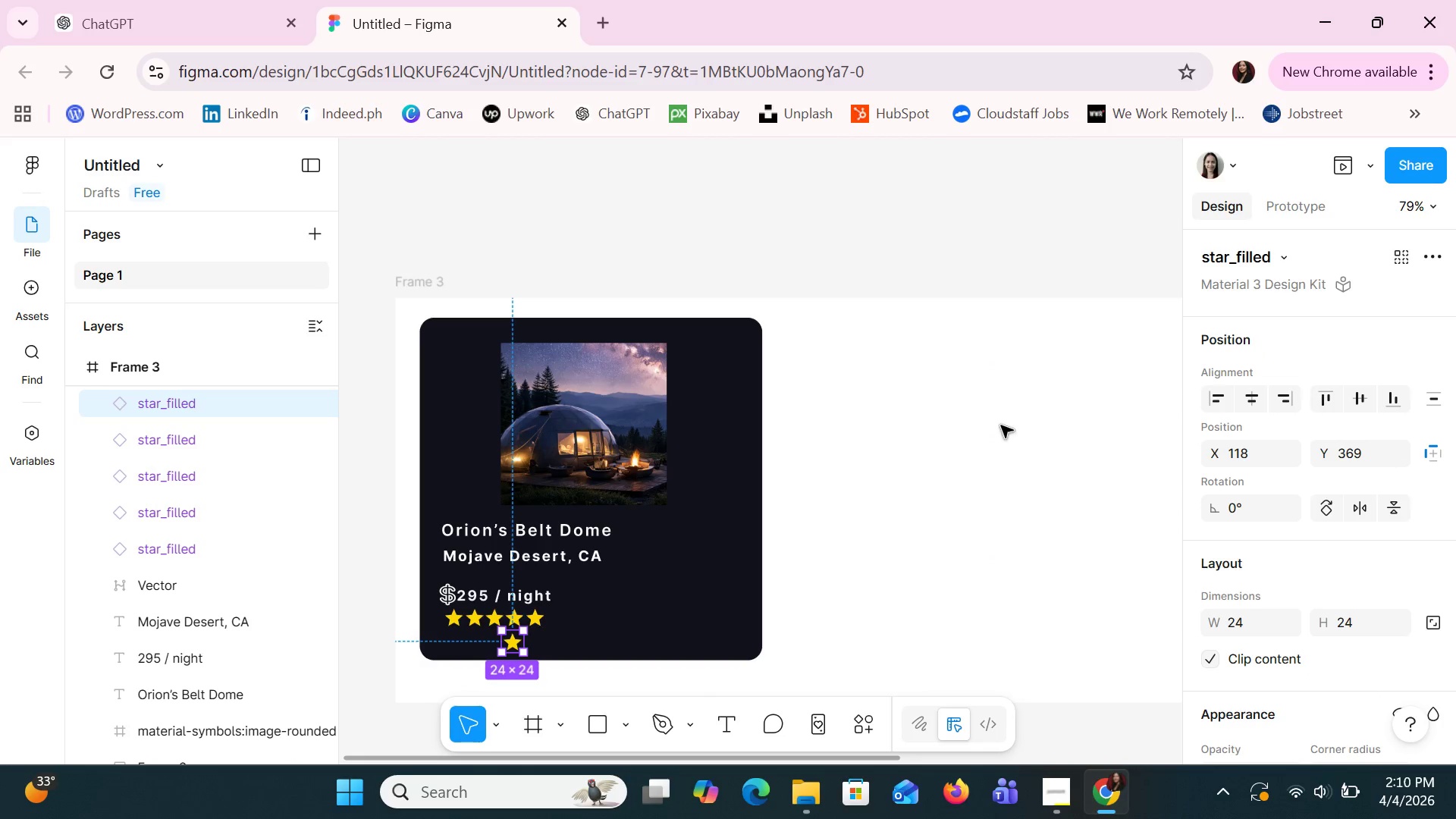 
key(Control+Z)
 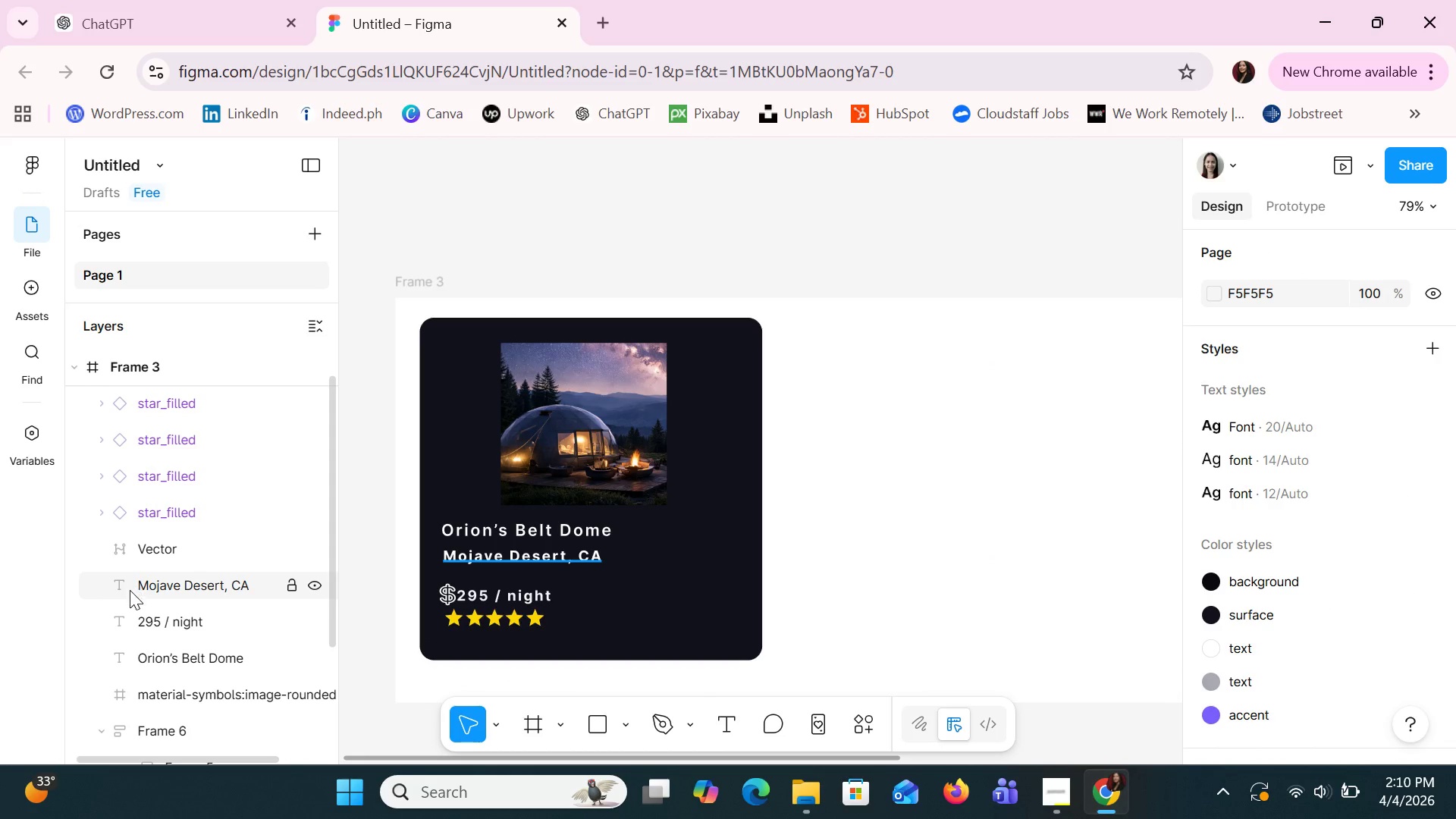 
scroll: coordinate [170, 658], scroll_direction: down, amount: 1.0
 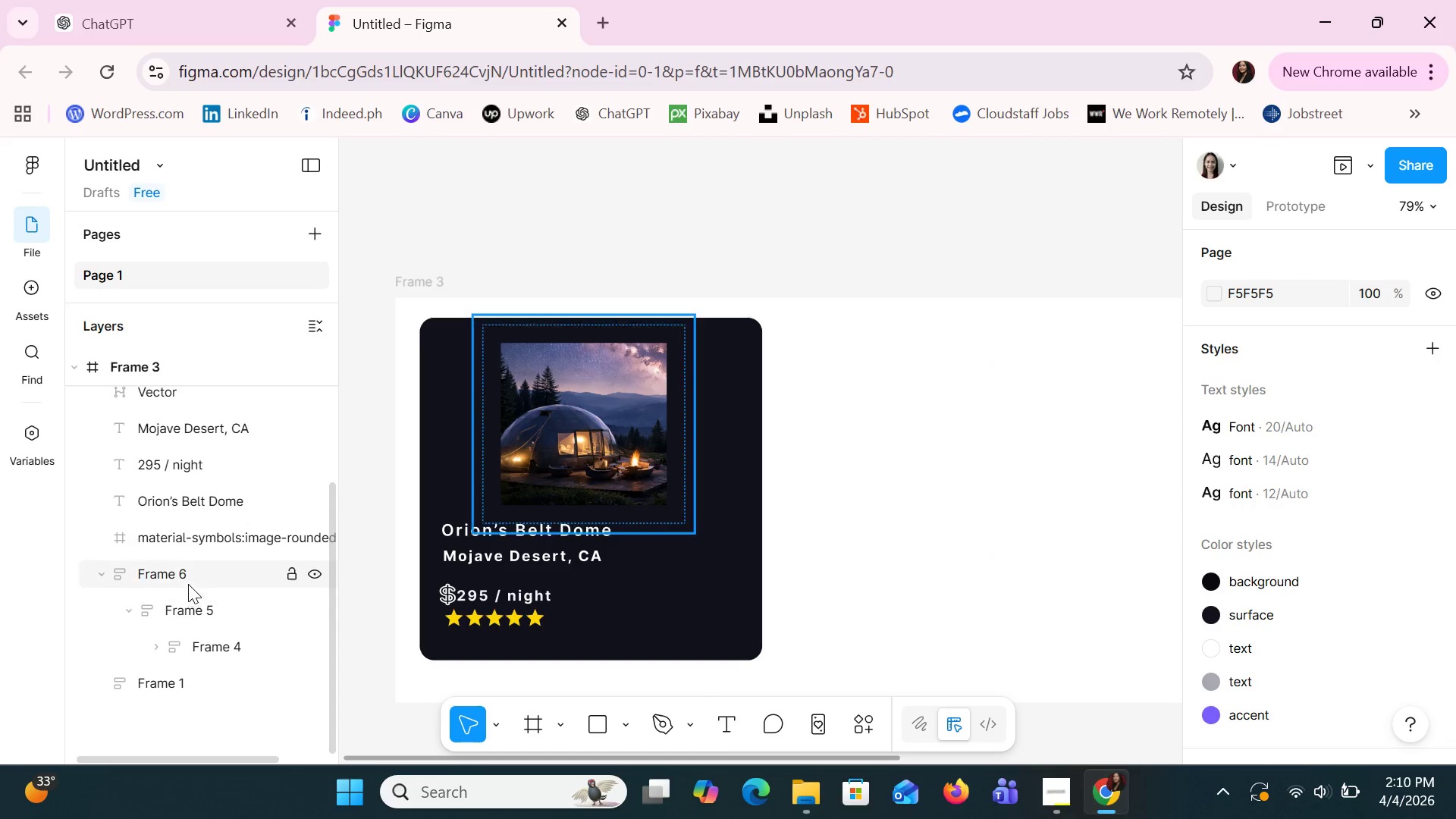 
left_click([190, 568])
 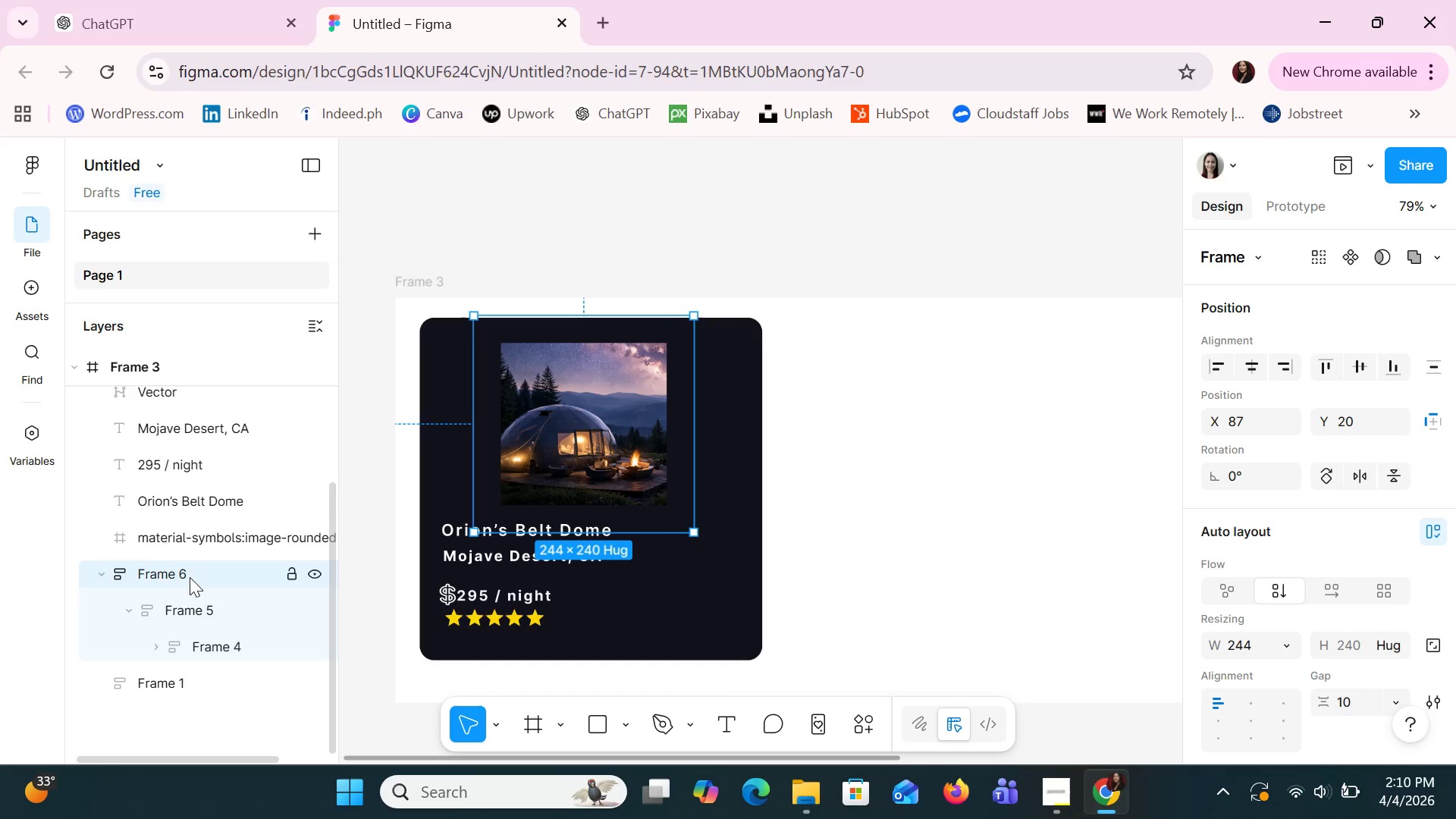 
left_click([193, 608])
 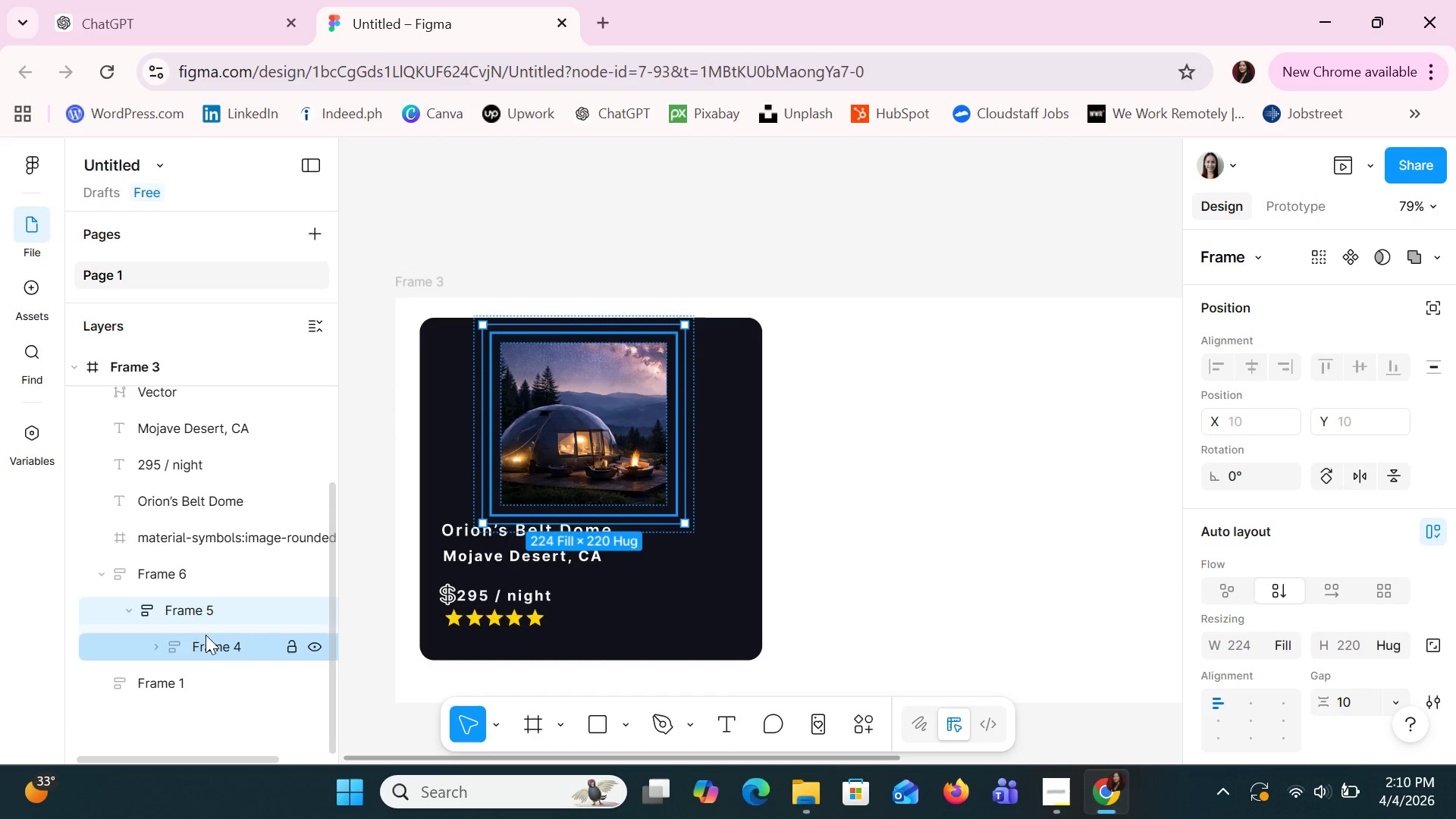 
left_click([209, 645])
 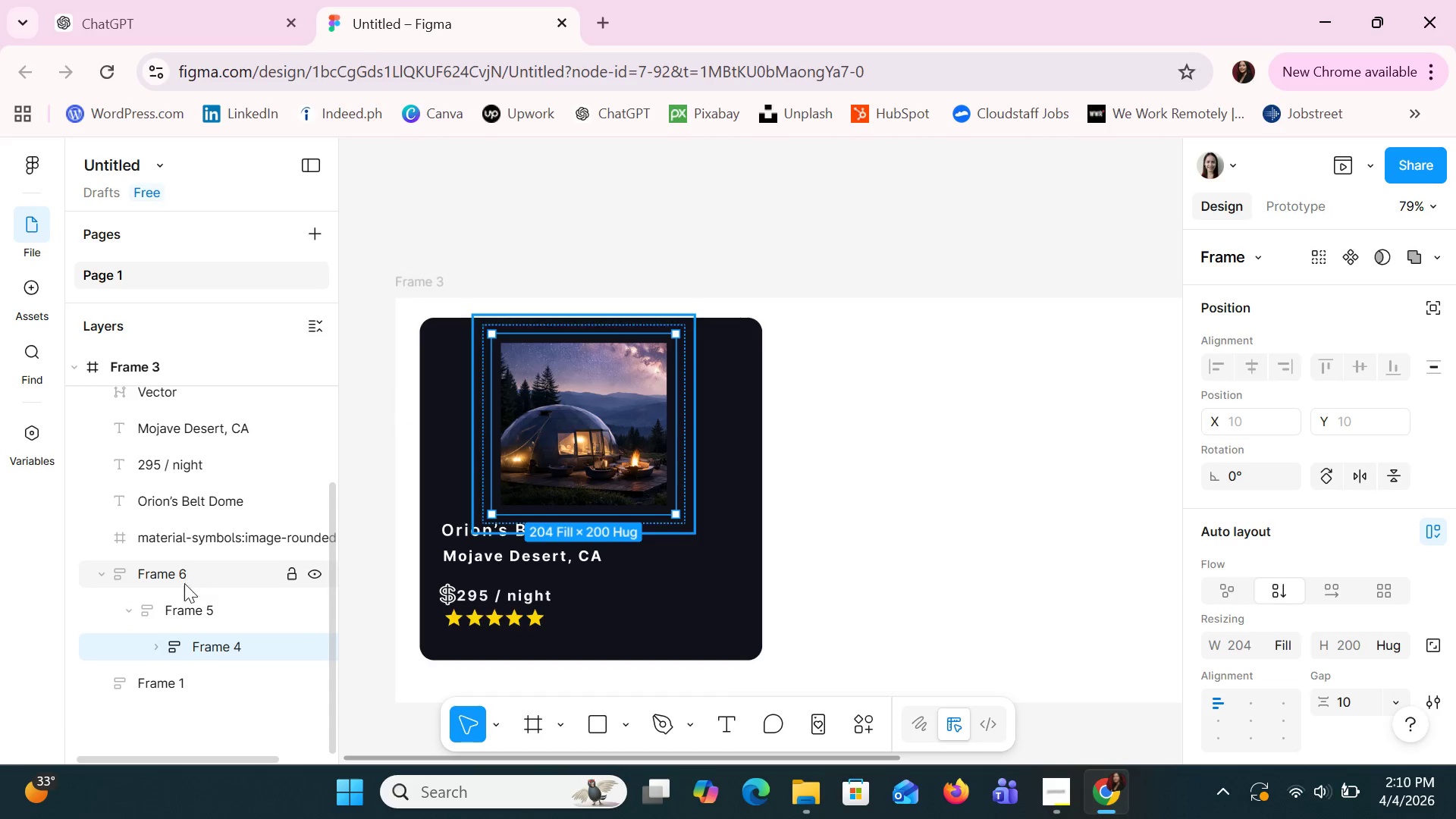 
left_click([185, 697])
 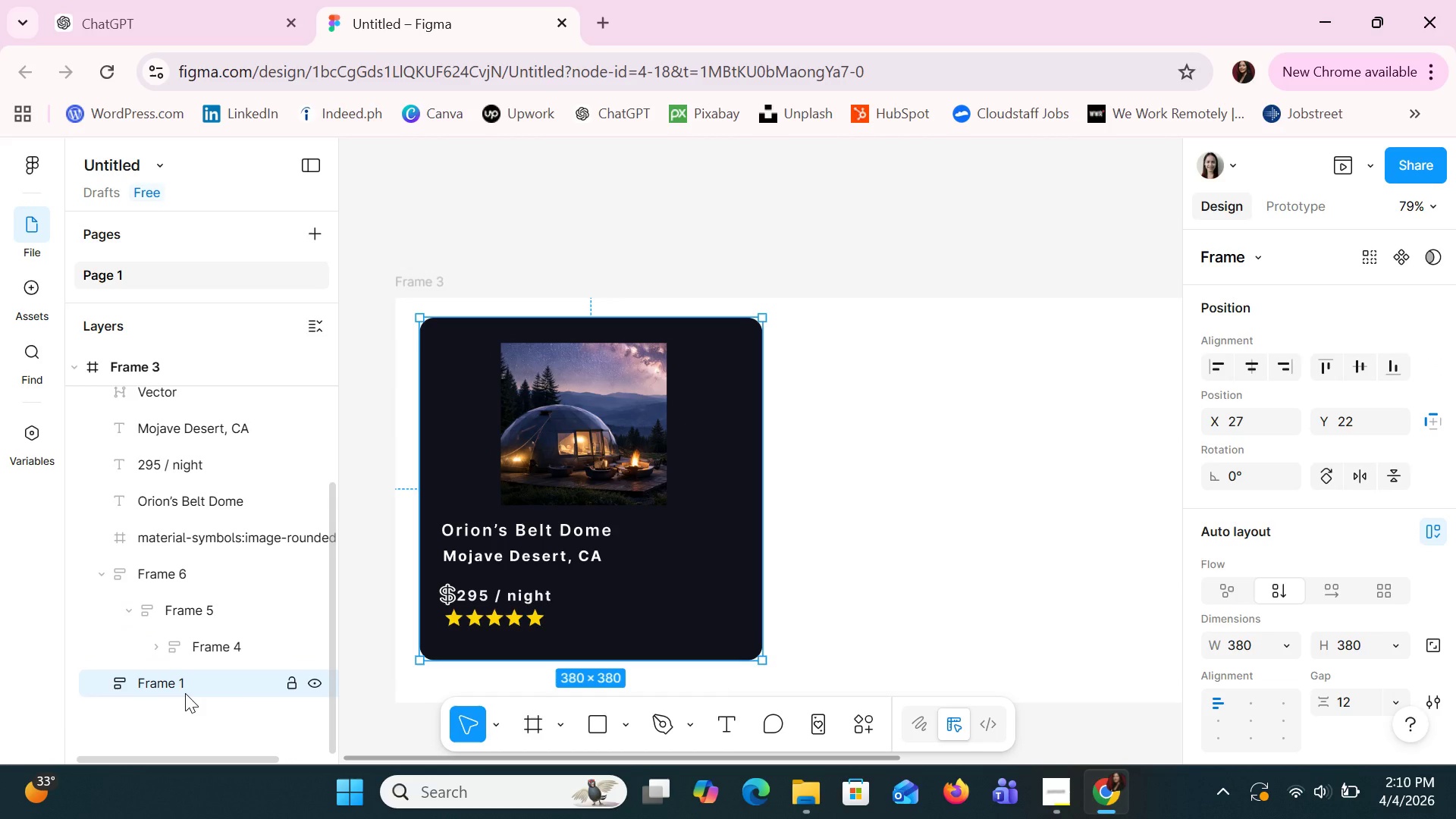 
right_click([185, 693])
 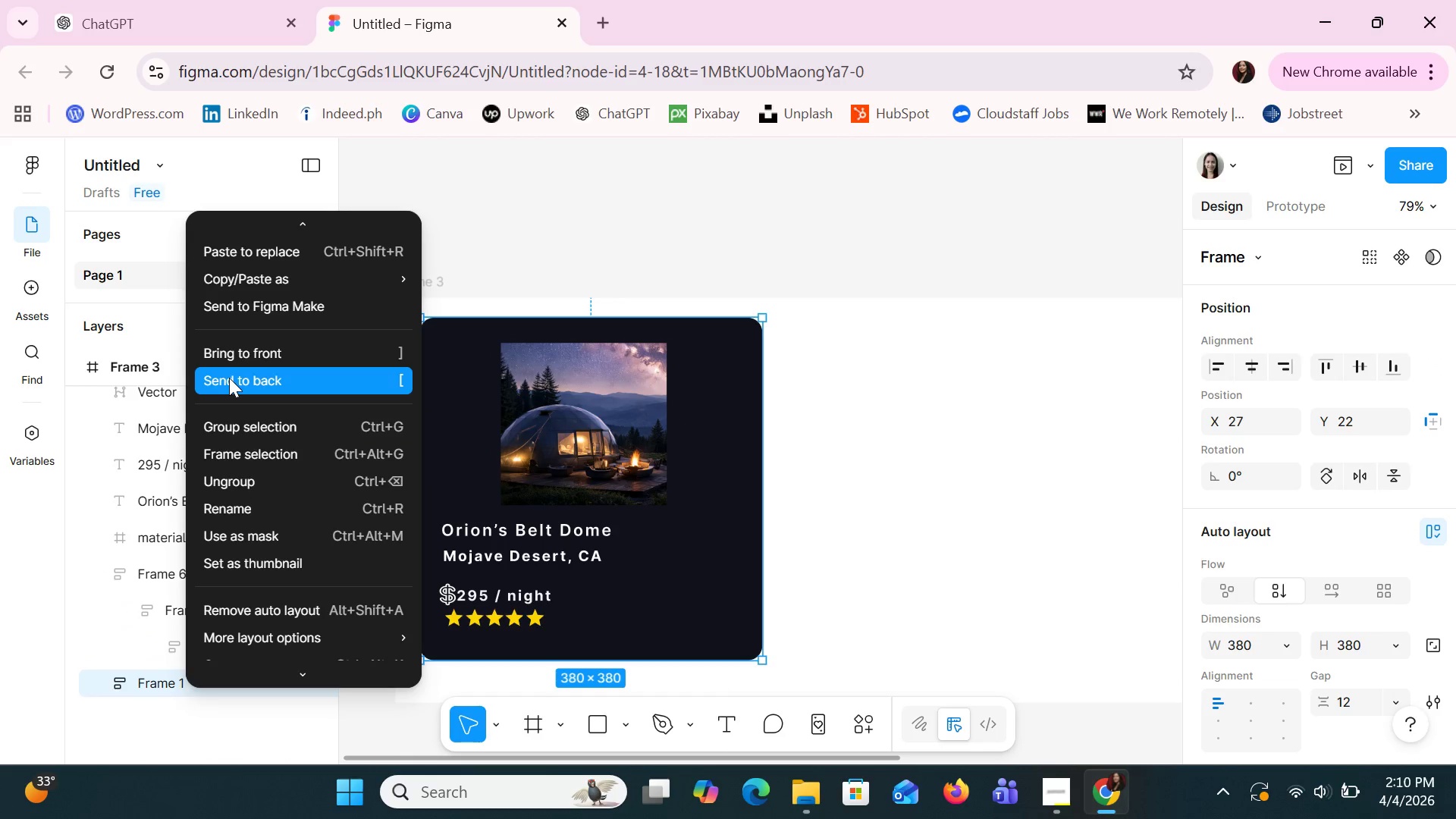 
mouse_move([290, 287])
 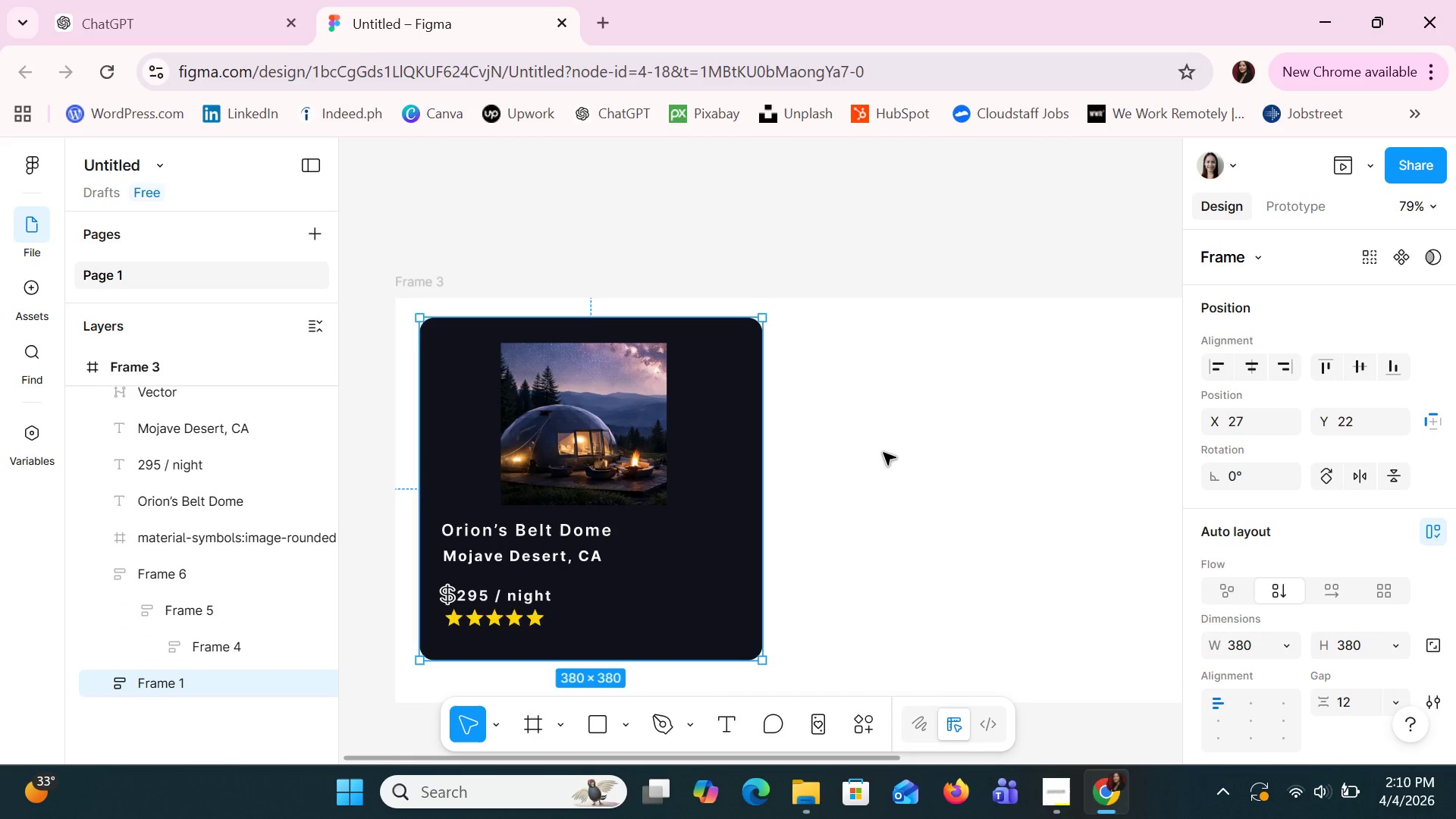 
left_click([883, 453])
 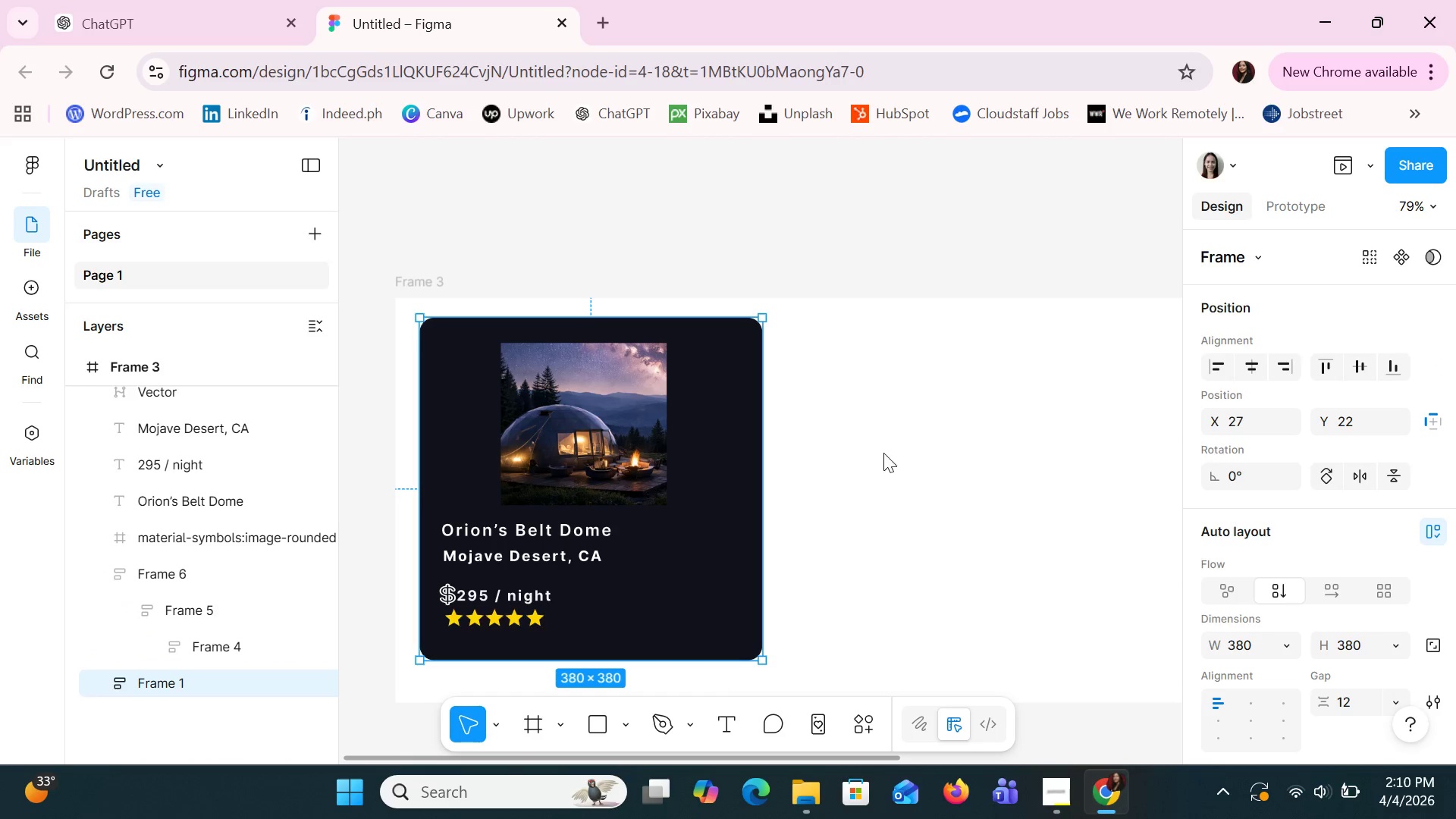 
left_click([883, 453])
 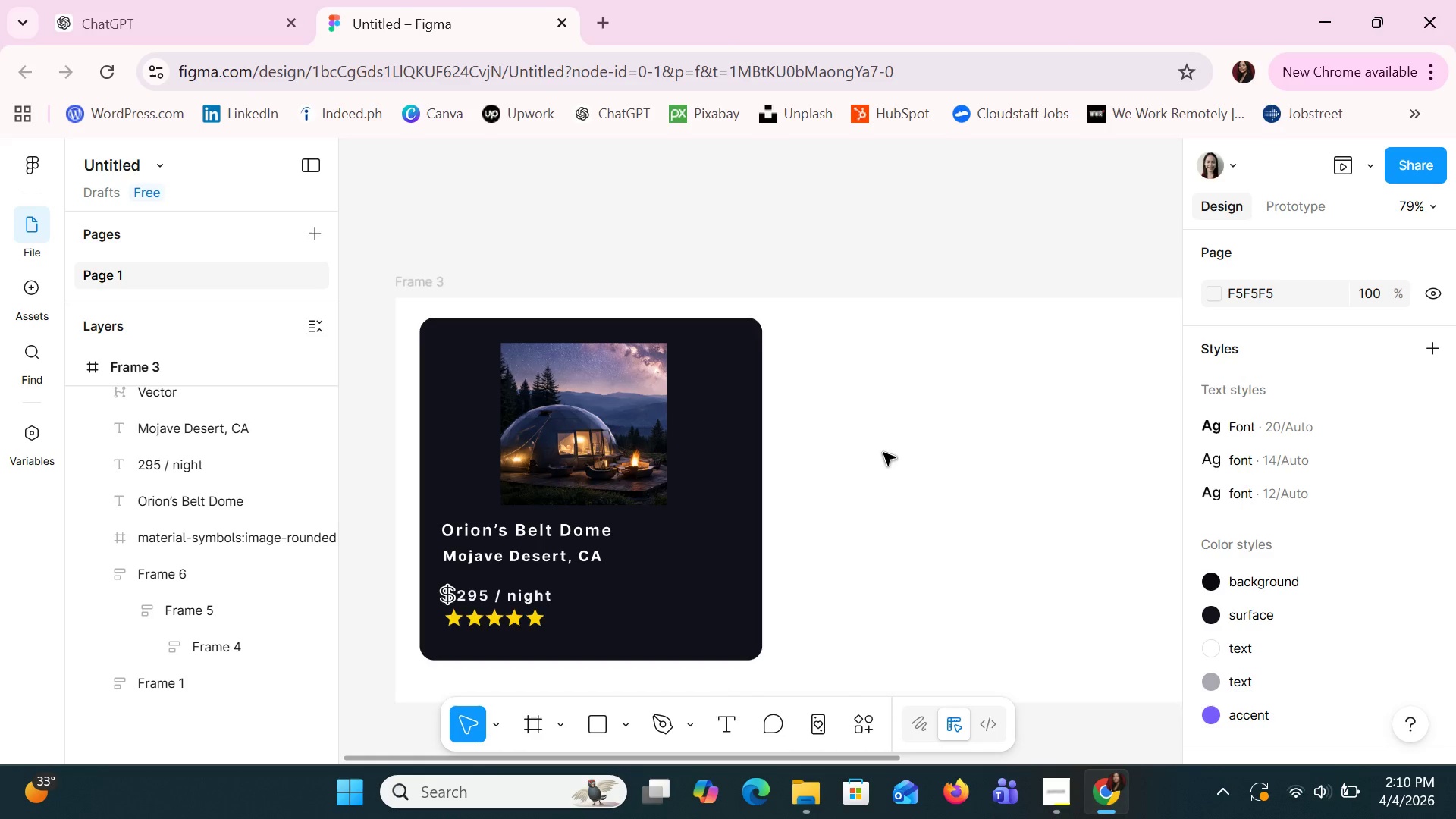 
hold_key(key=ControlLeft, duration=0.8)
 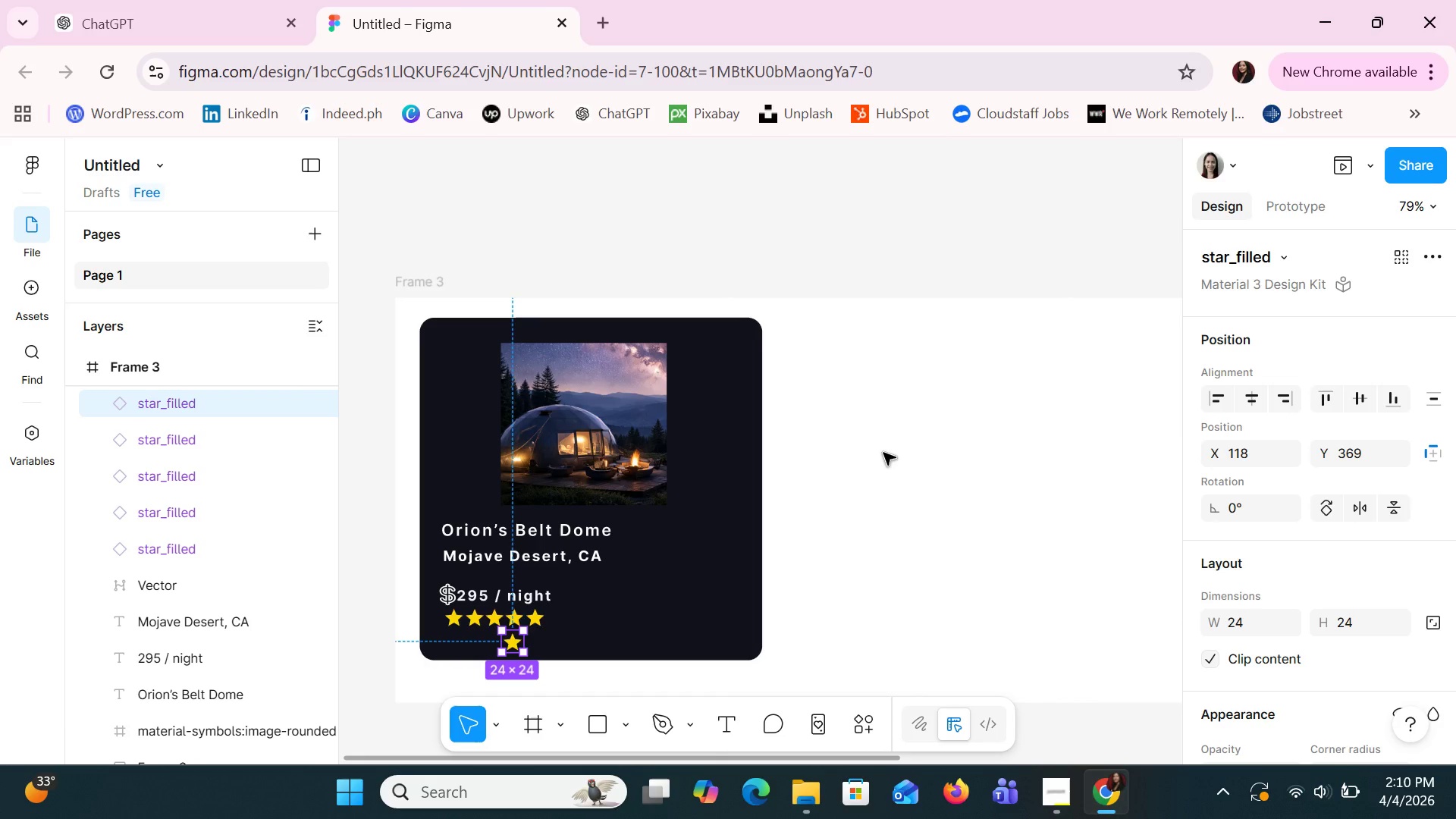 
hold_key(key=V, duration=0.31)
 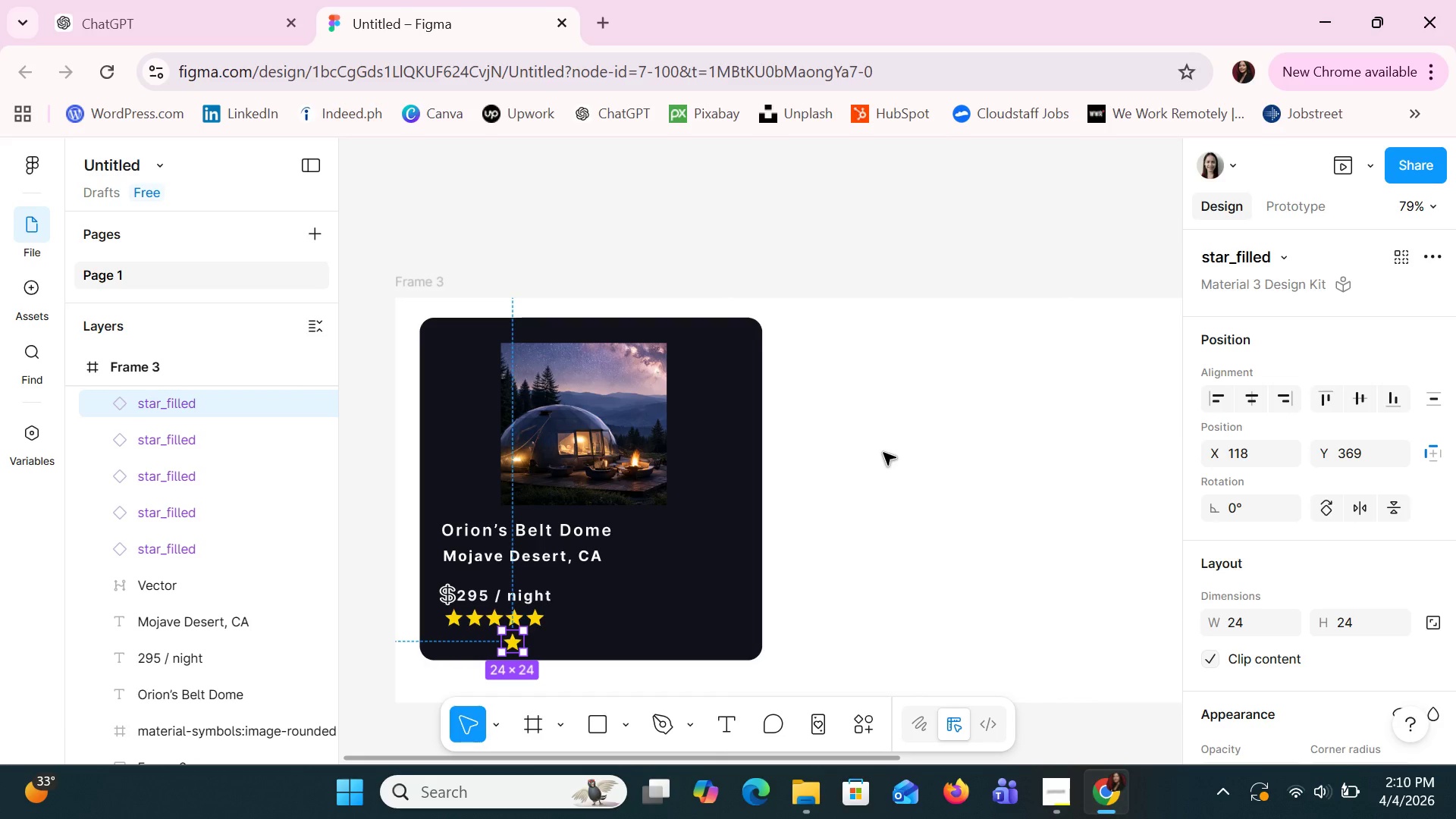 
key(Control+ControlLeft)
 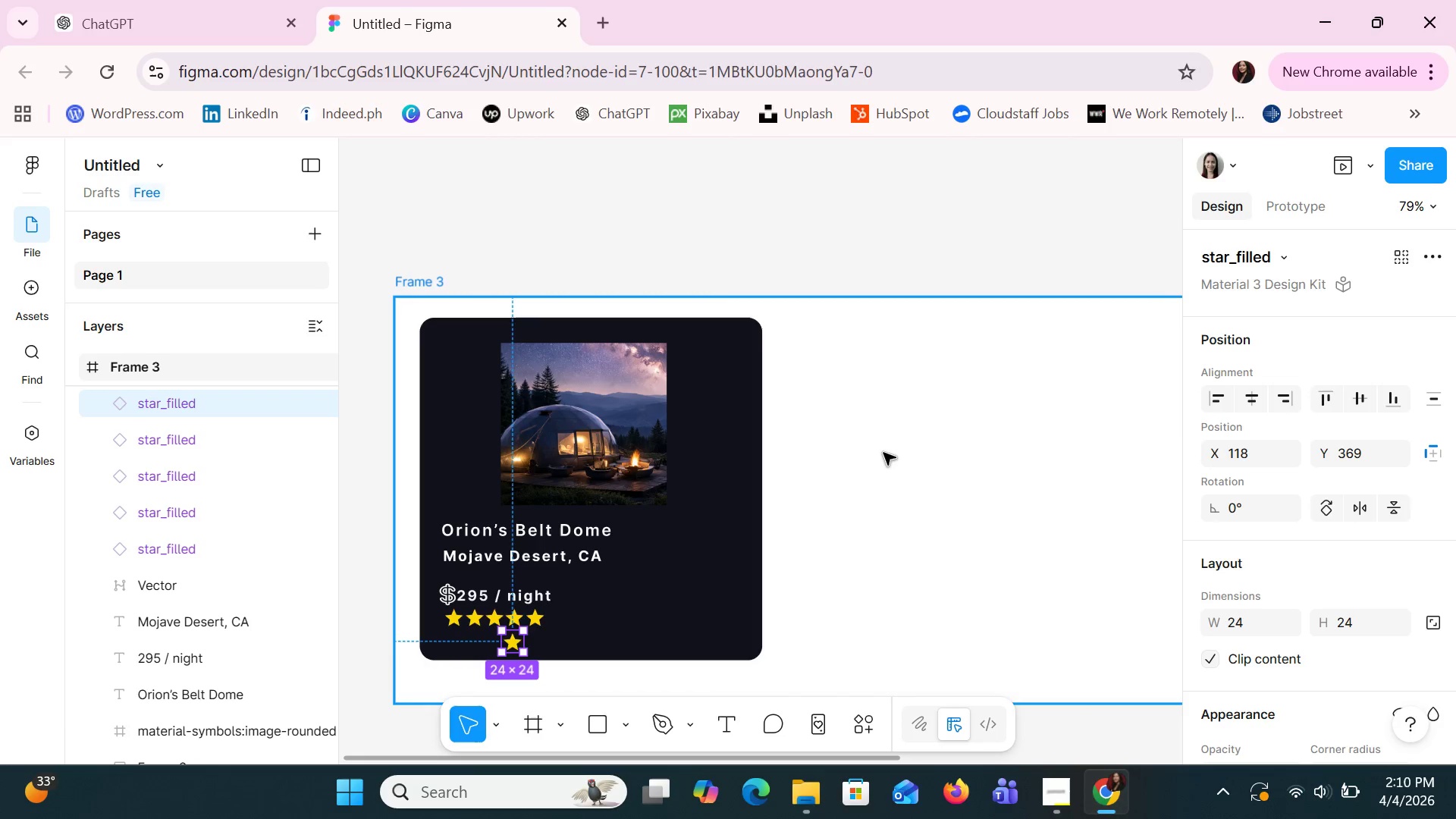 
key(Control+Z)
 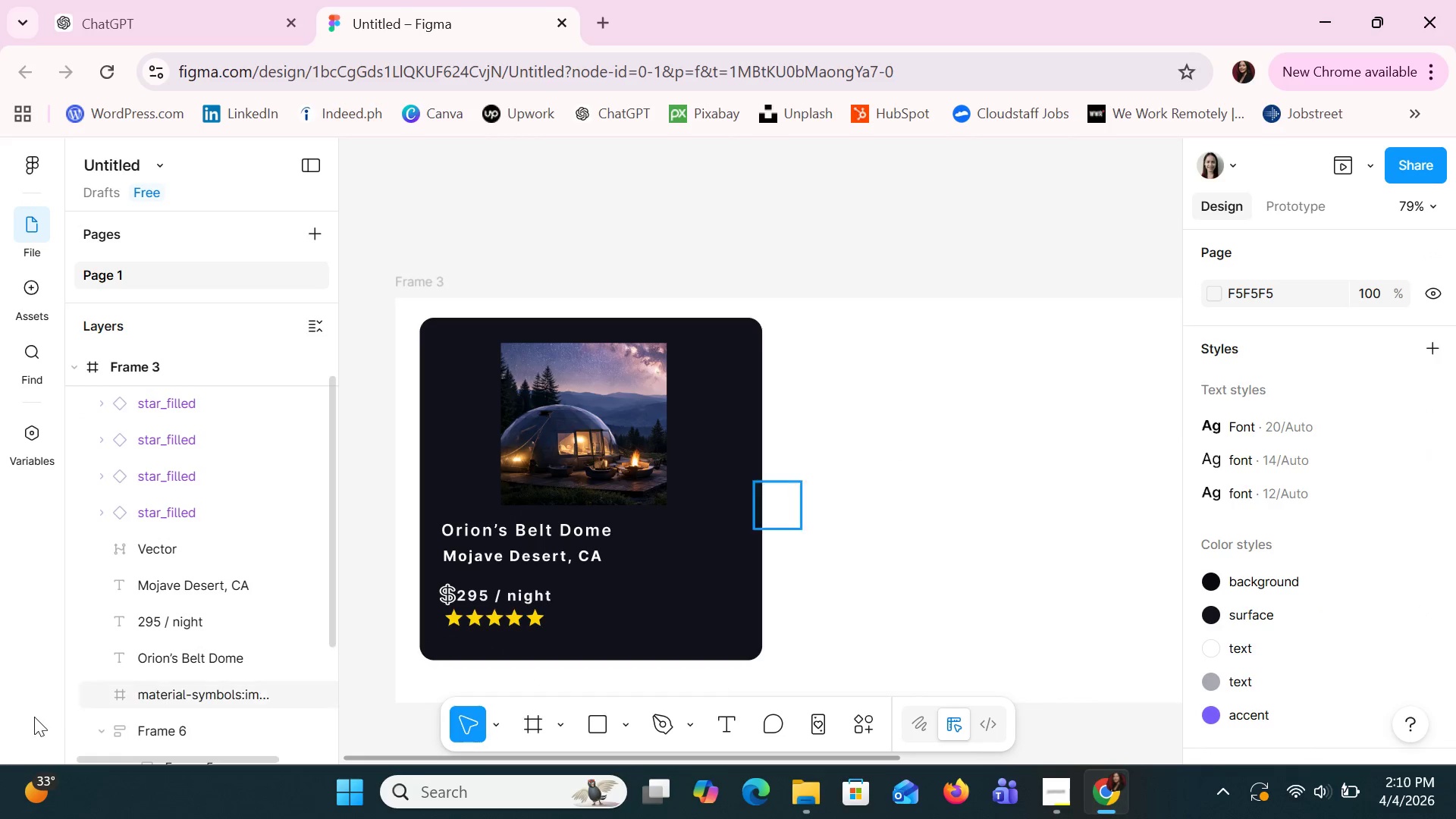 
scroll: coordinate [93, 709], scroll_direction: down, amount: 5.0
 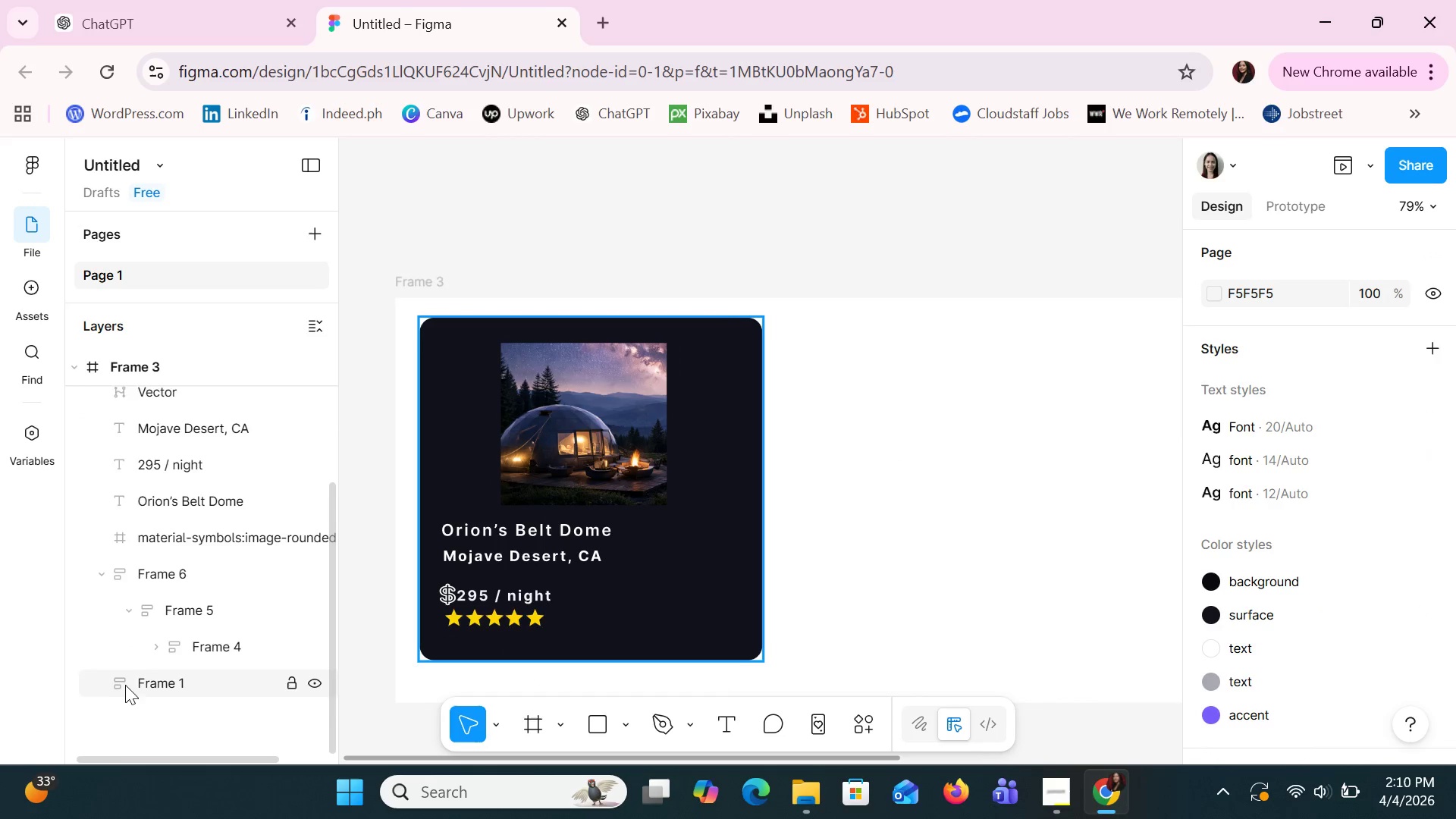 
scroll: coordinate [125, 685], scroll_direction: up, amount: 15.0
 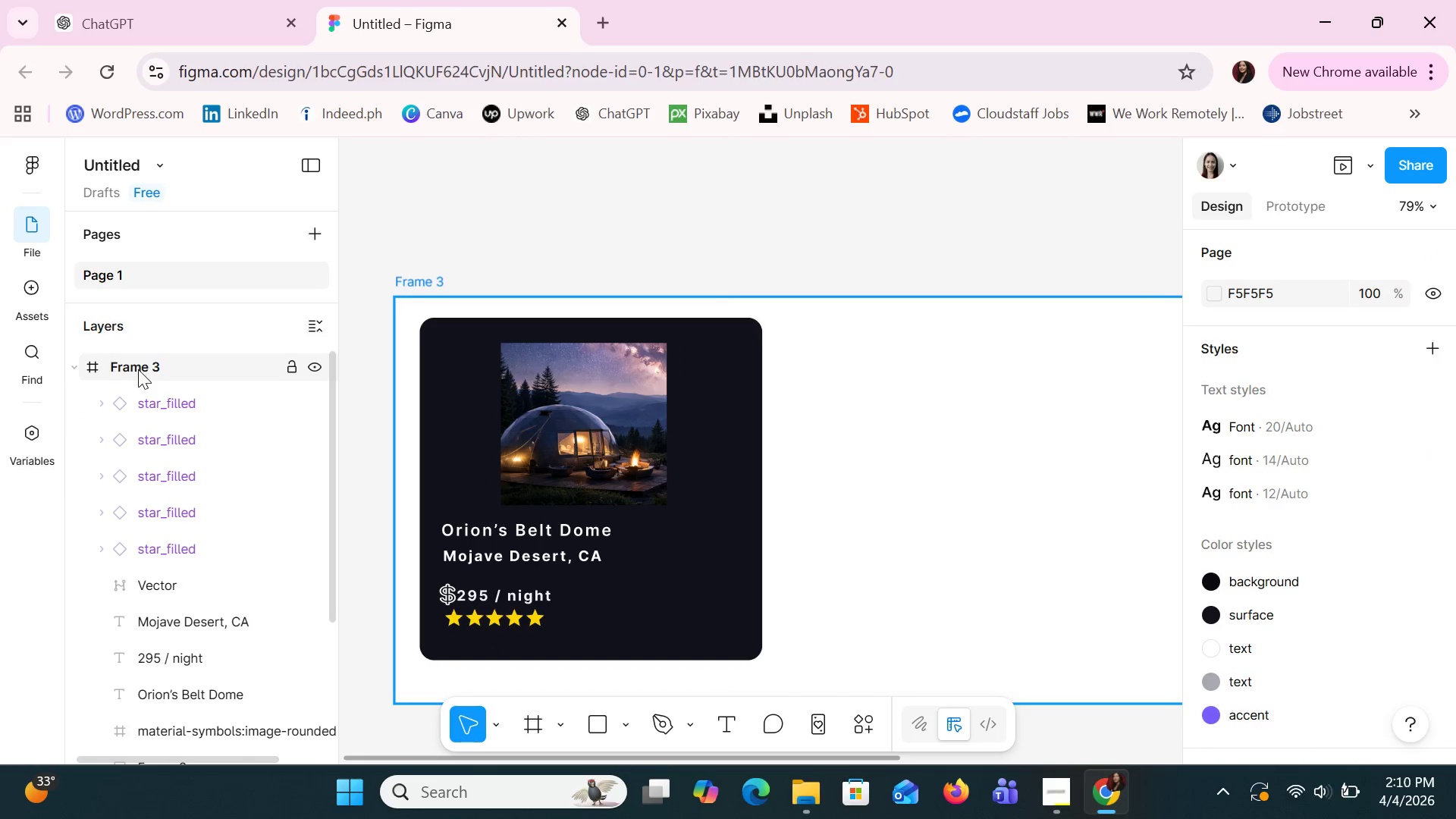 
left_click([138, 369])
 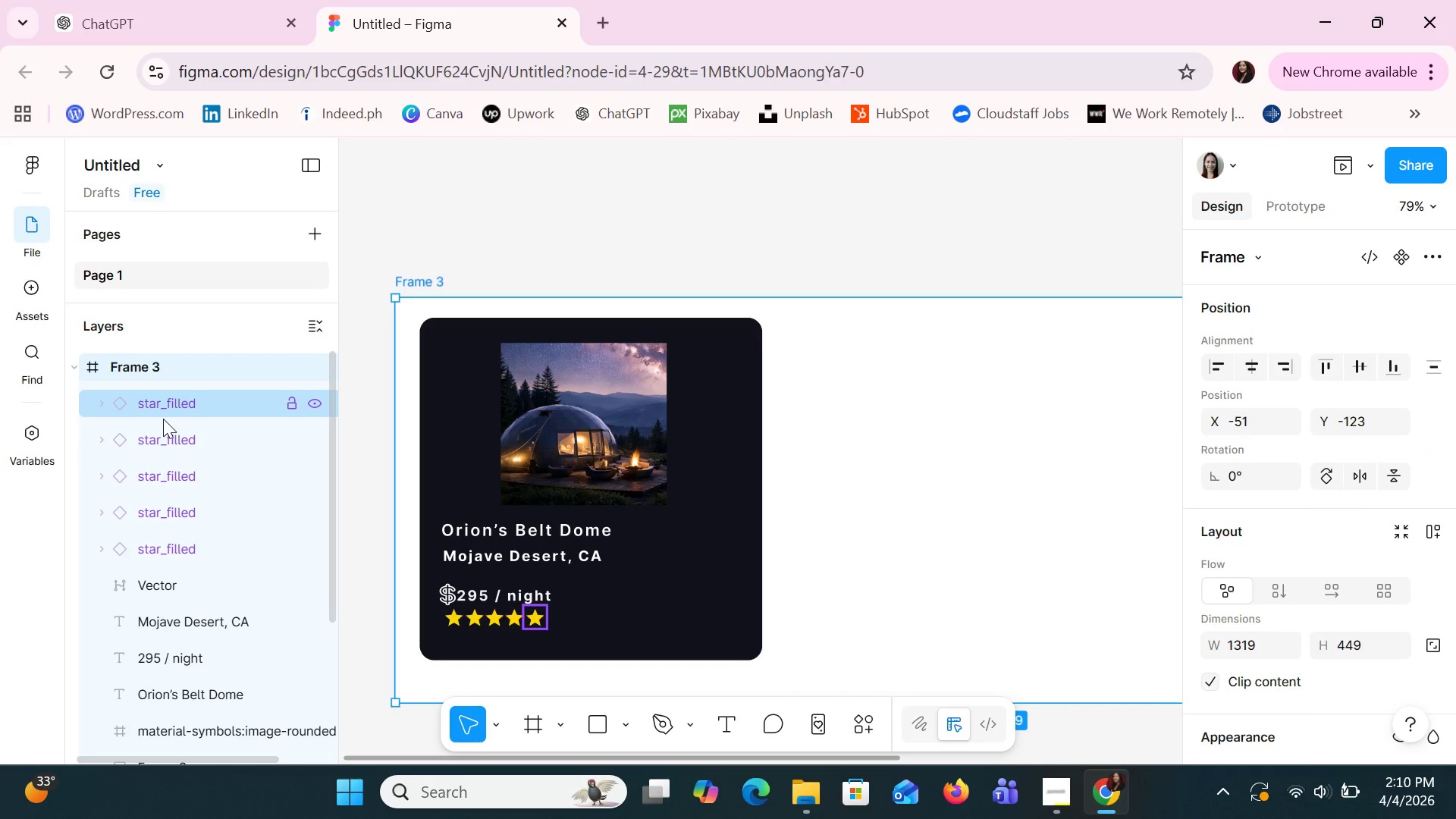 
left_click([169, 415])
 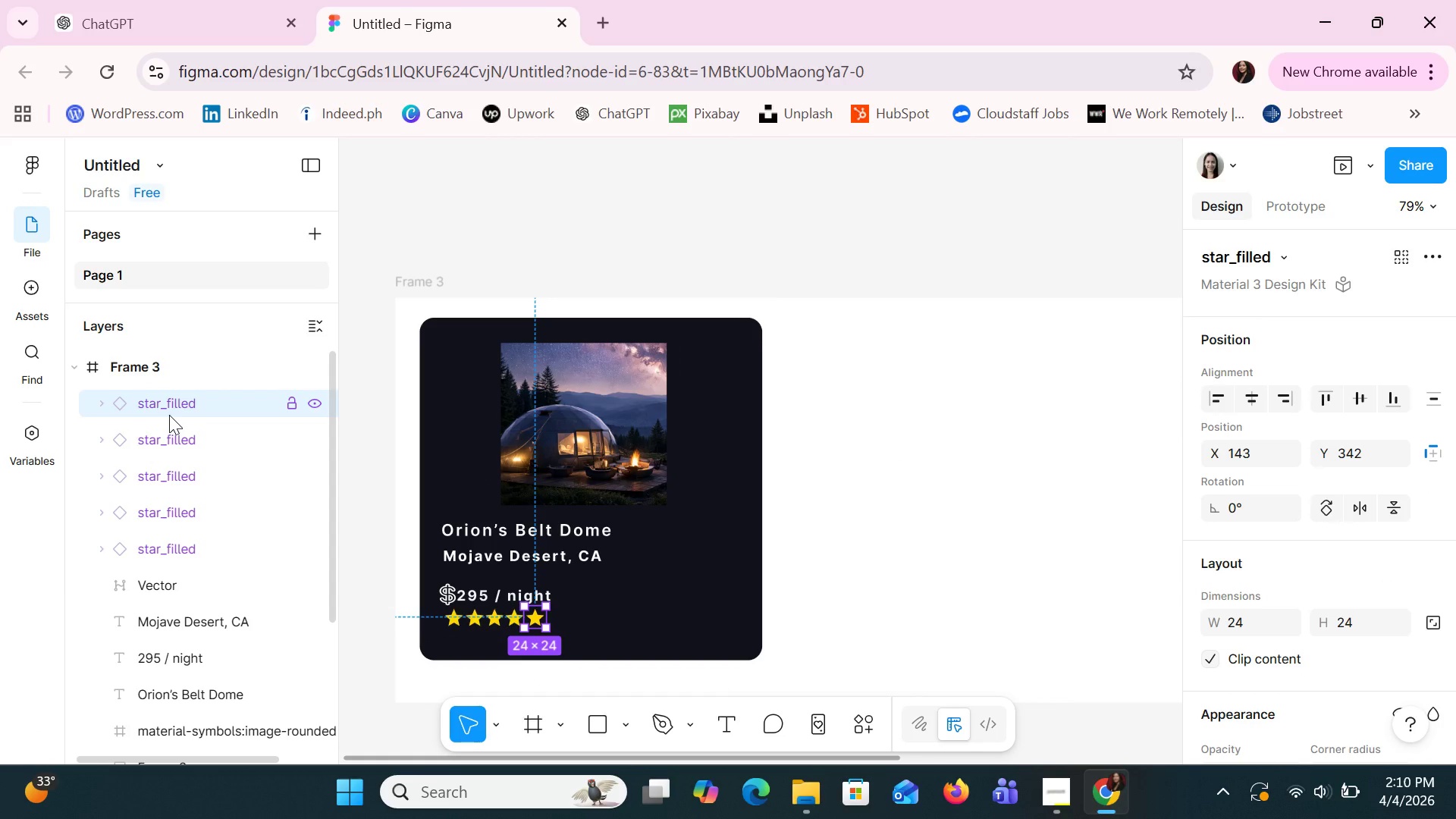 
double_click([169, 415])
 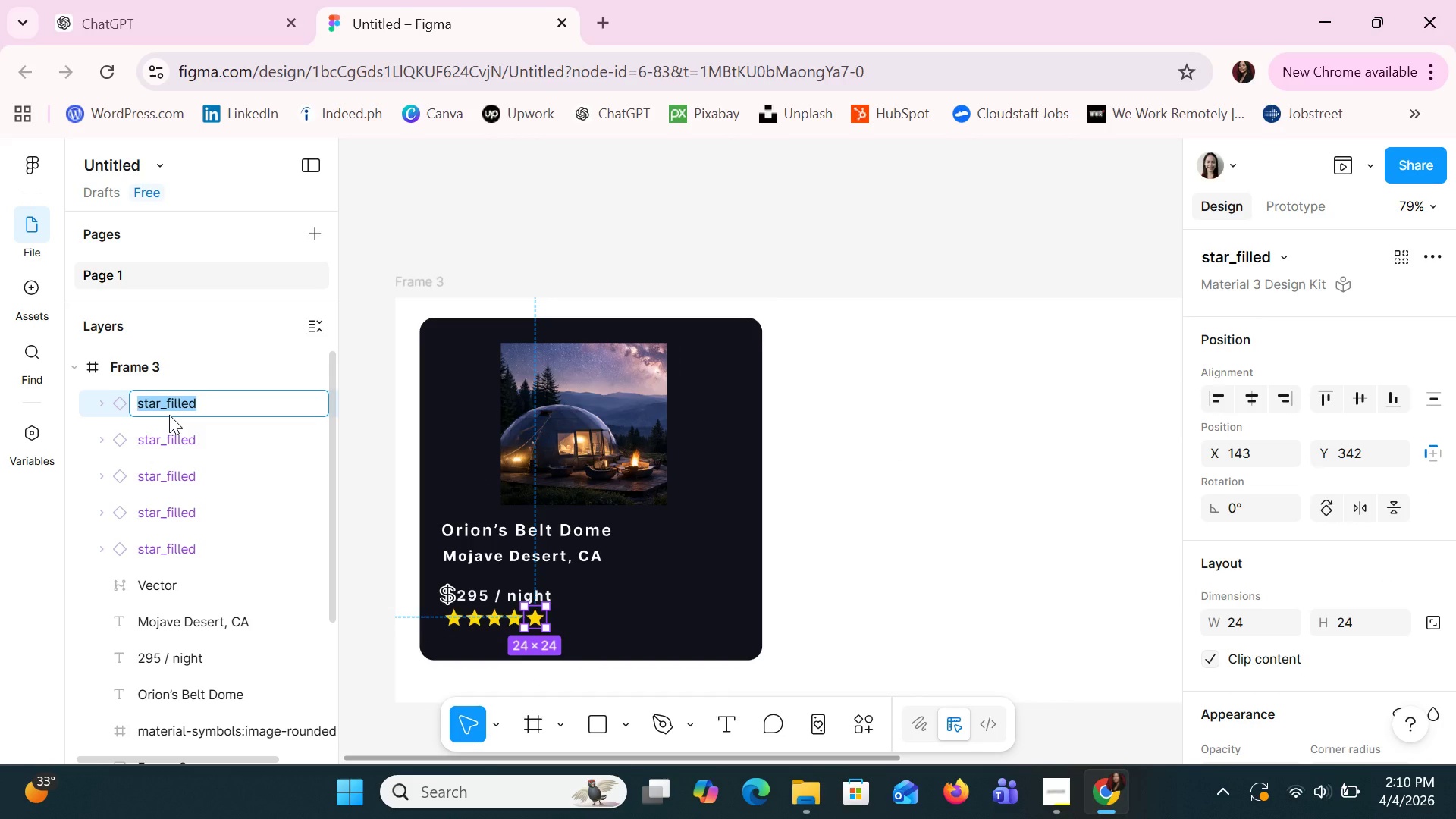 
type(star1)
 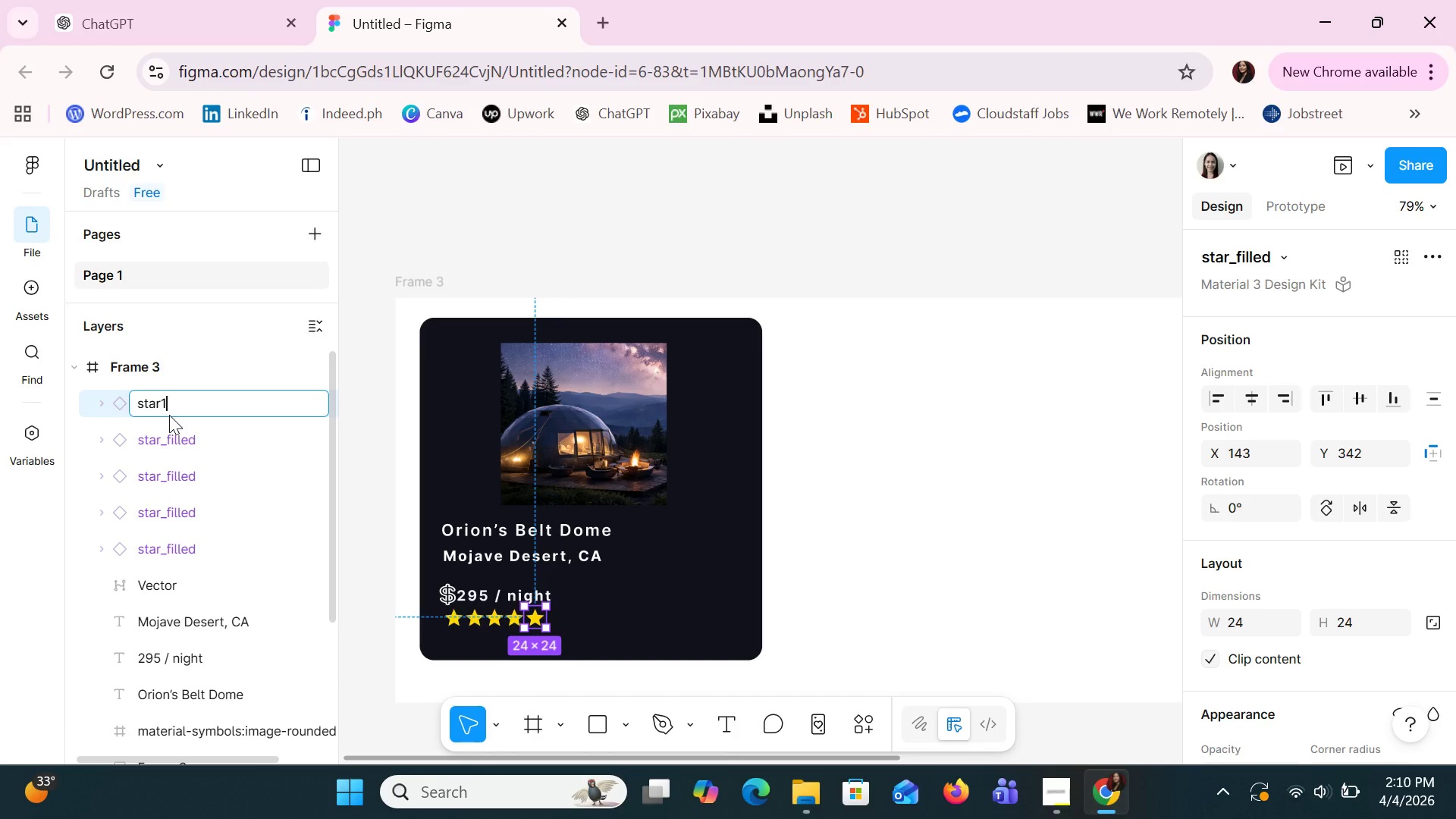 
key(Enter)
 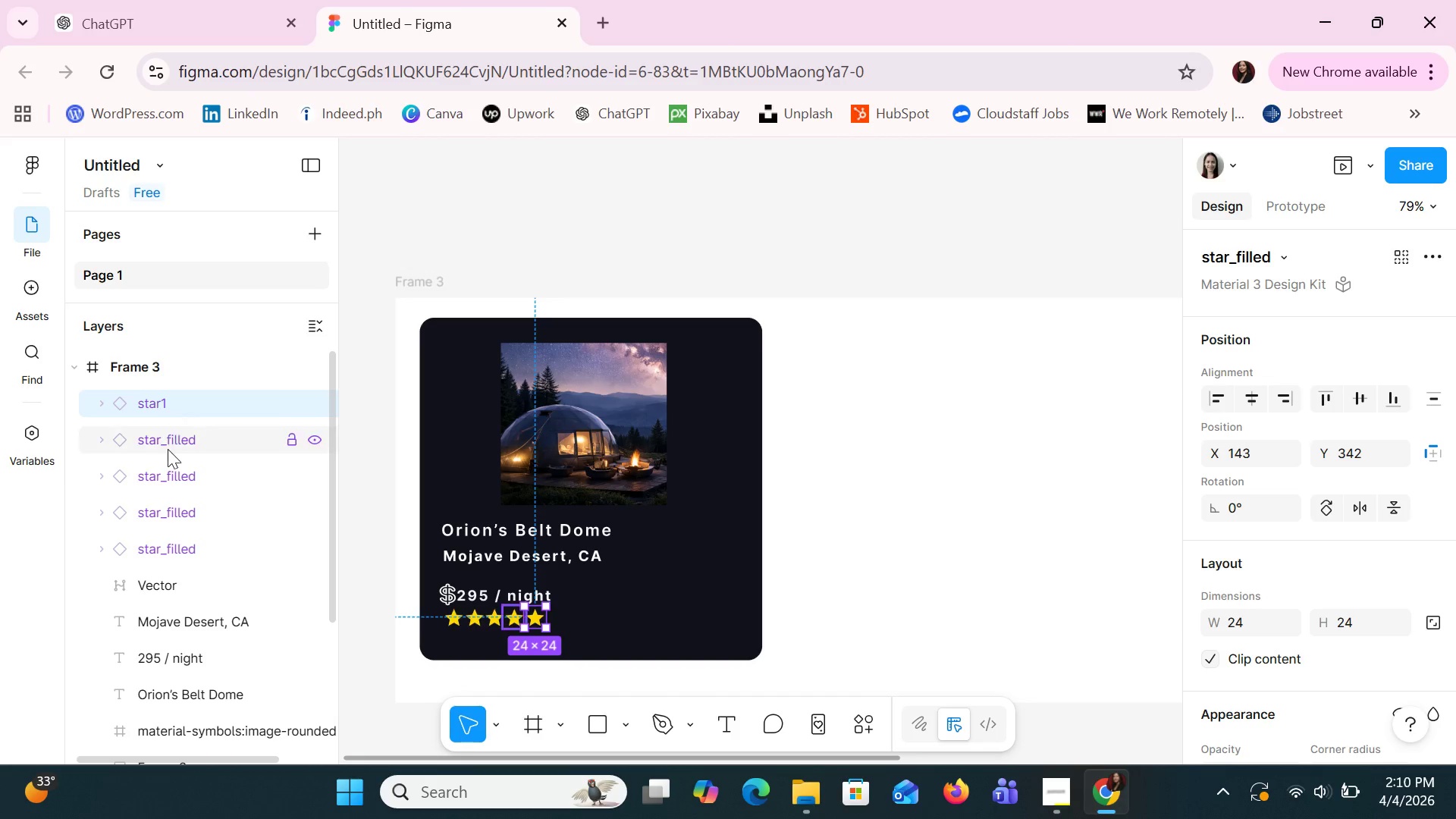 
double_click([168, 450])
 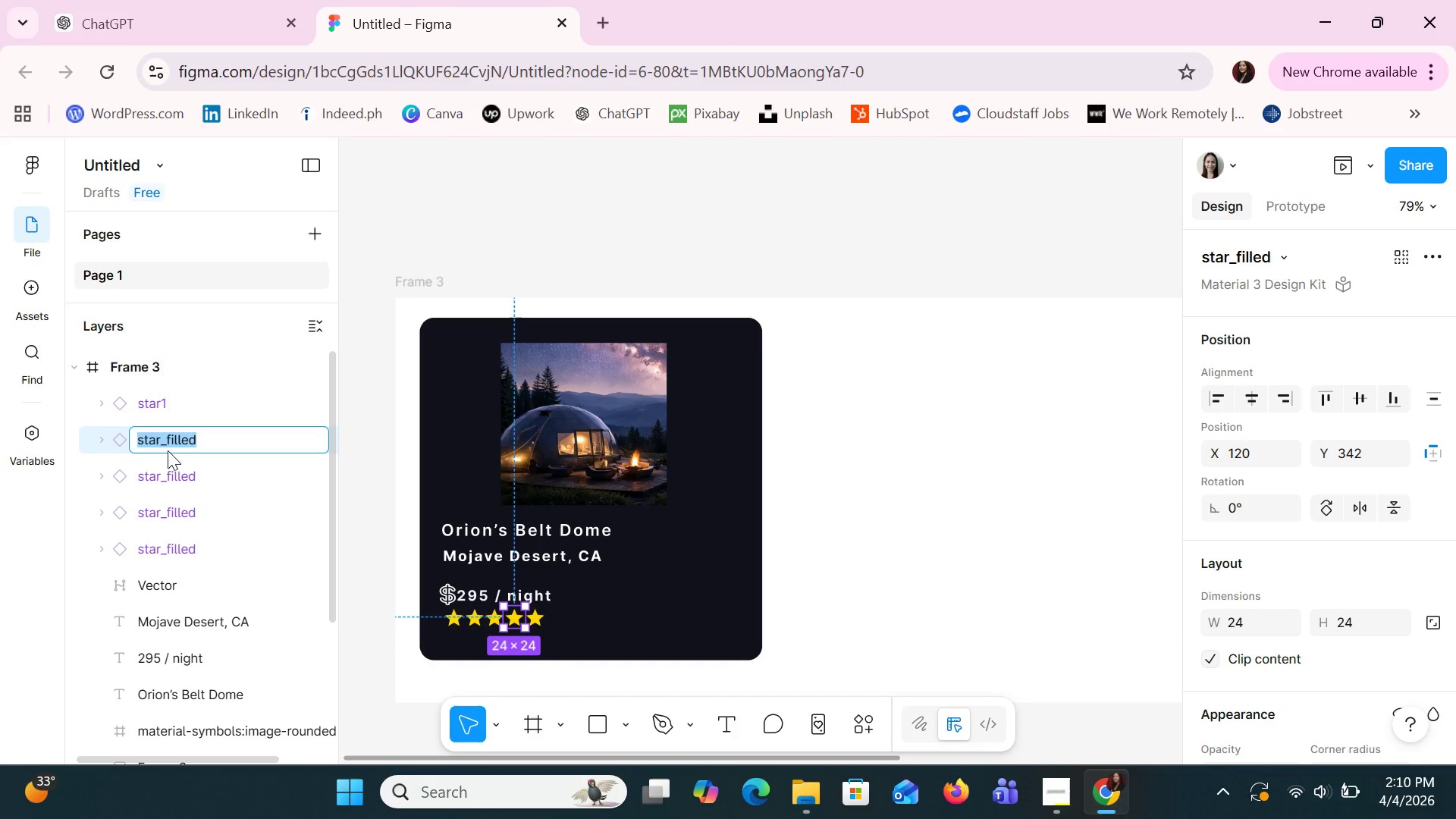 
type(star2')
key(Backspace)
 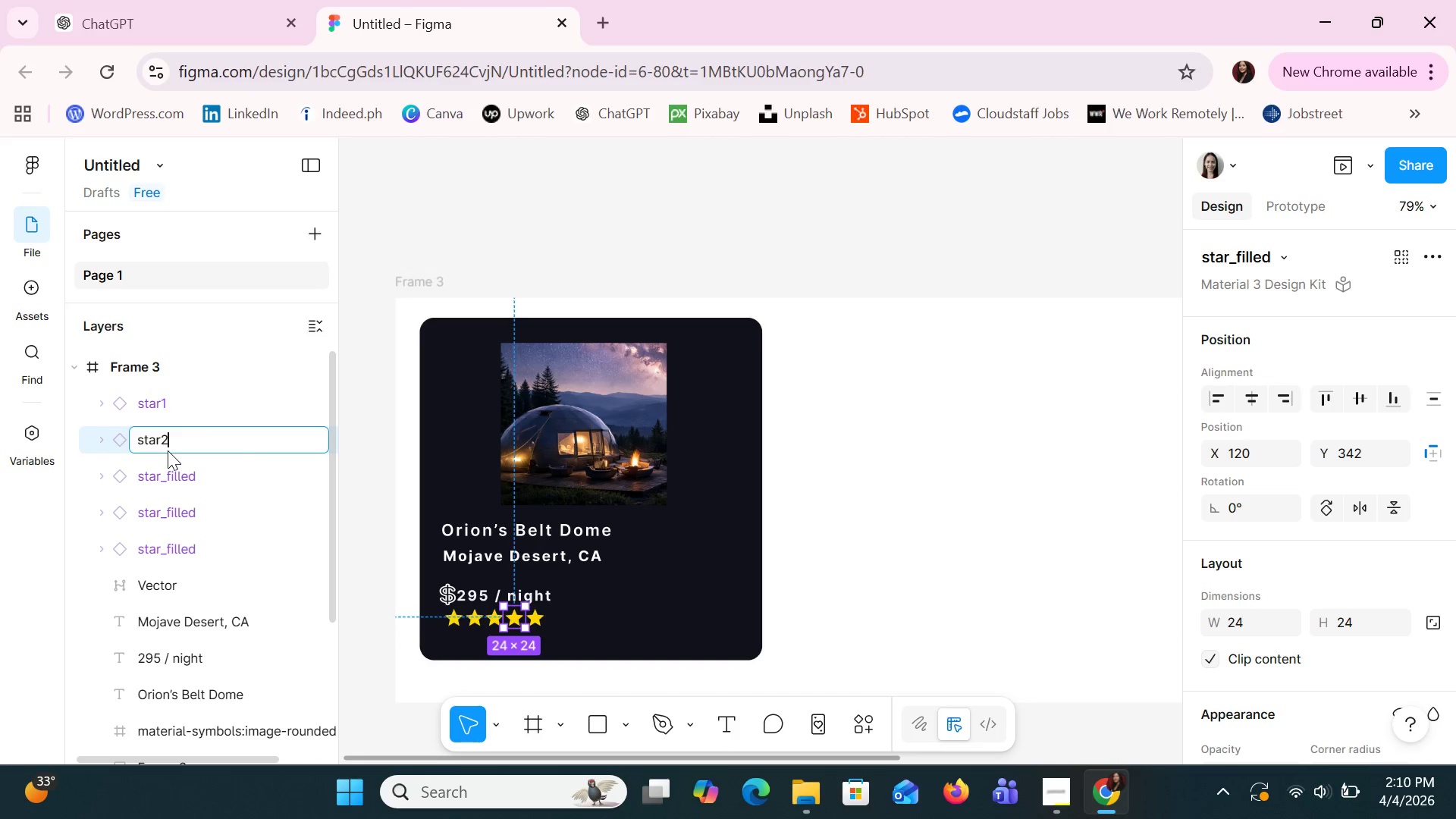 
key(Enter)
 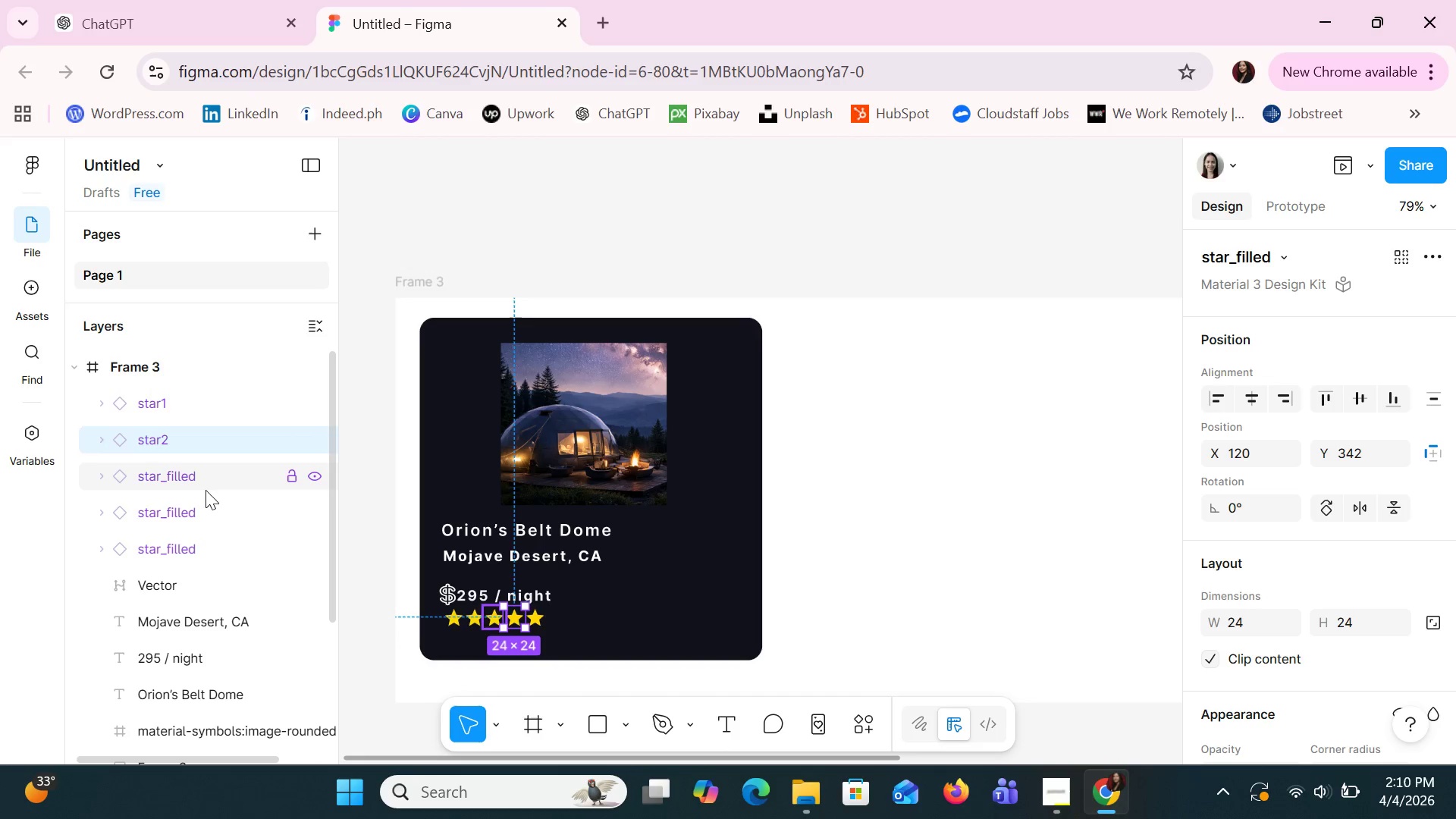 
double_click([206, 490])
 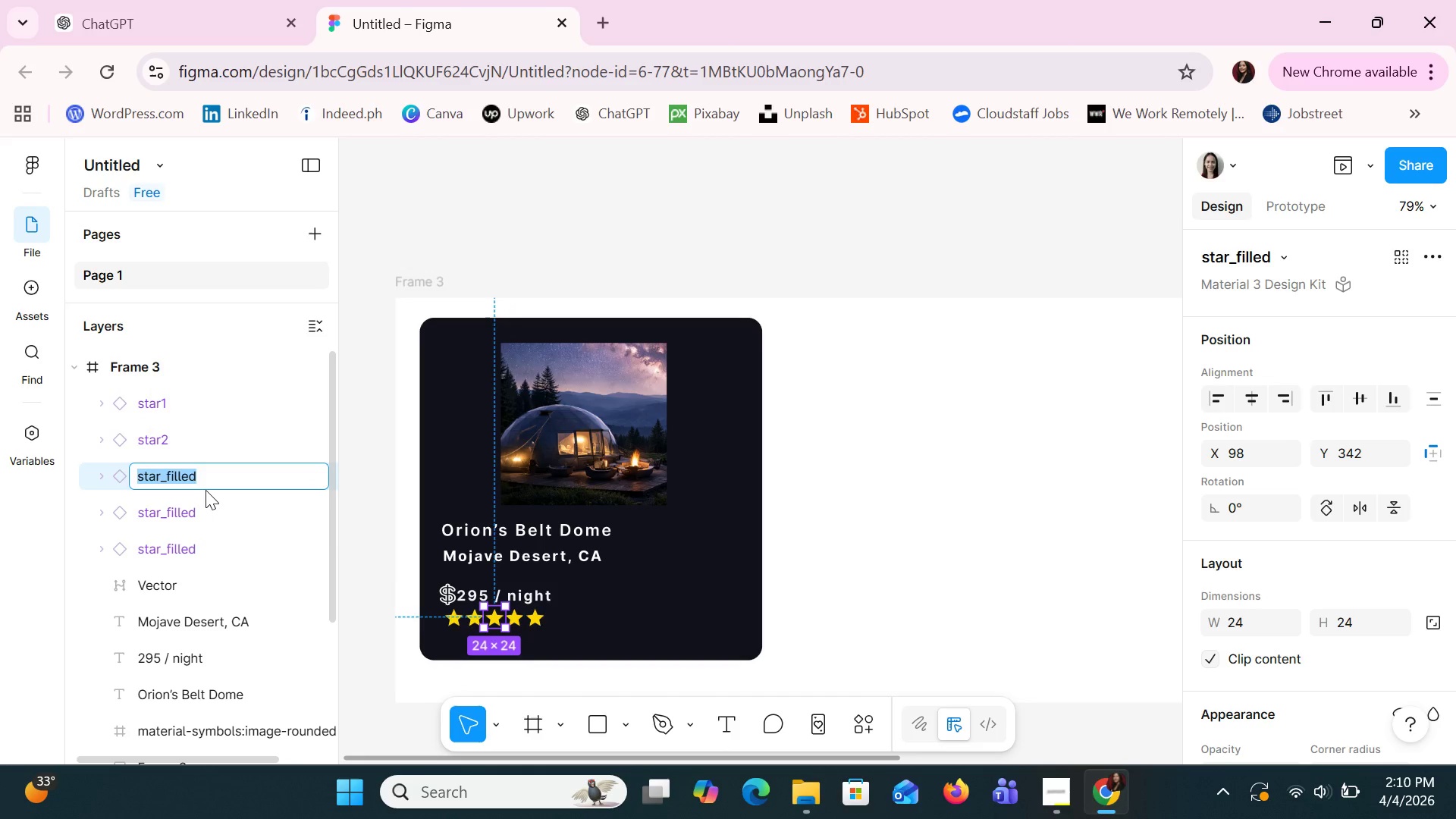 
type(star3)
 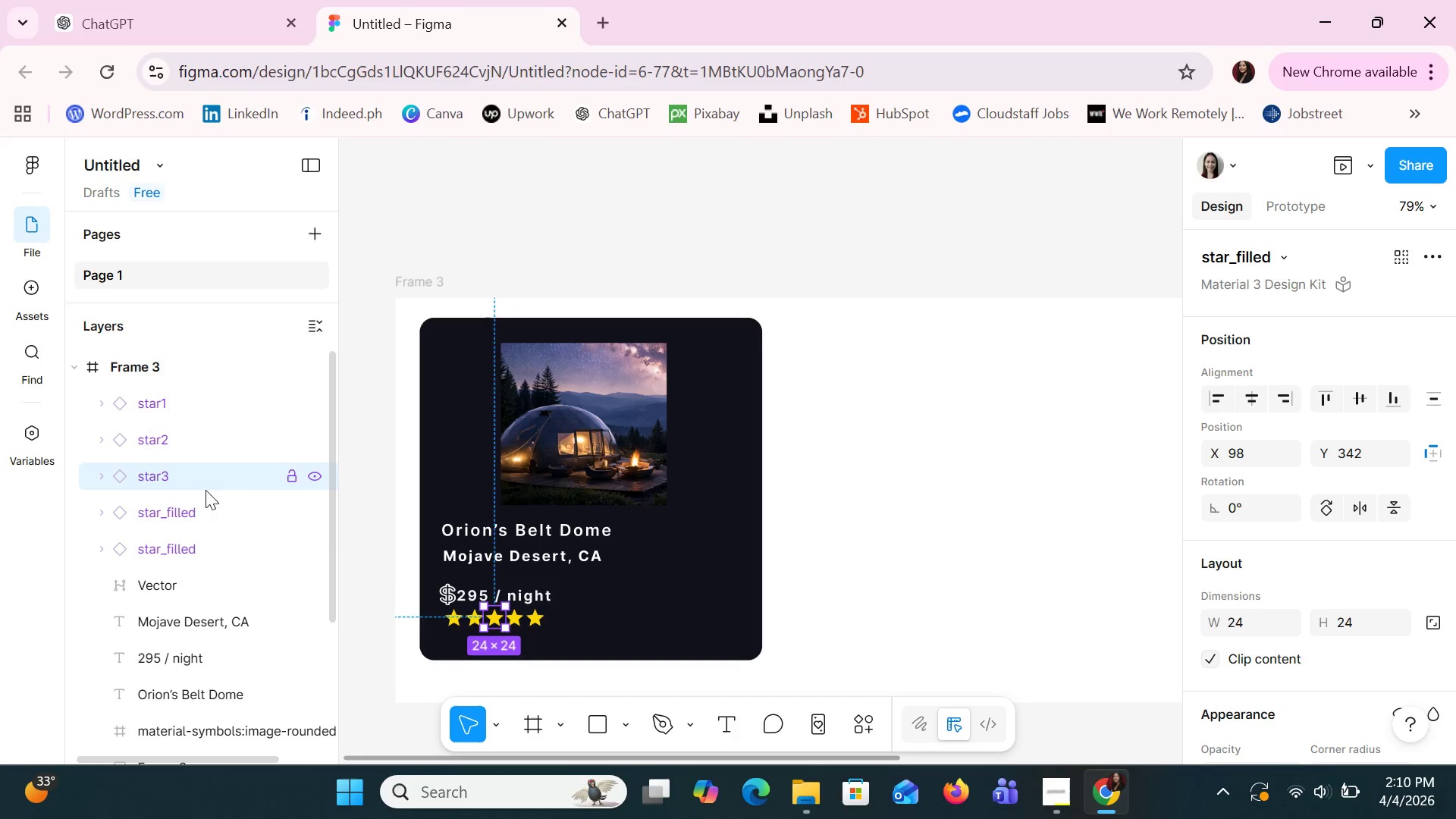 
key(Enter)
 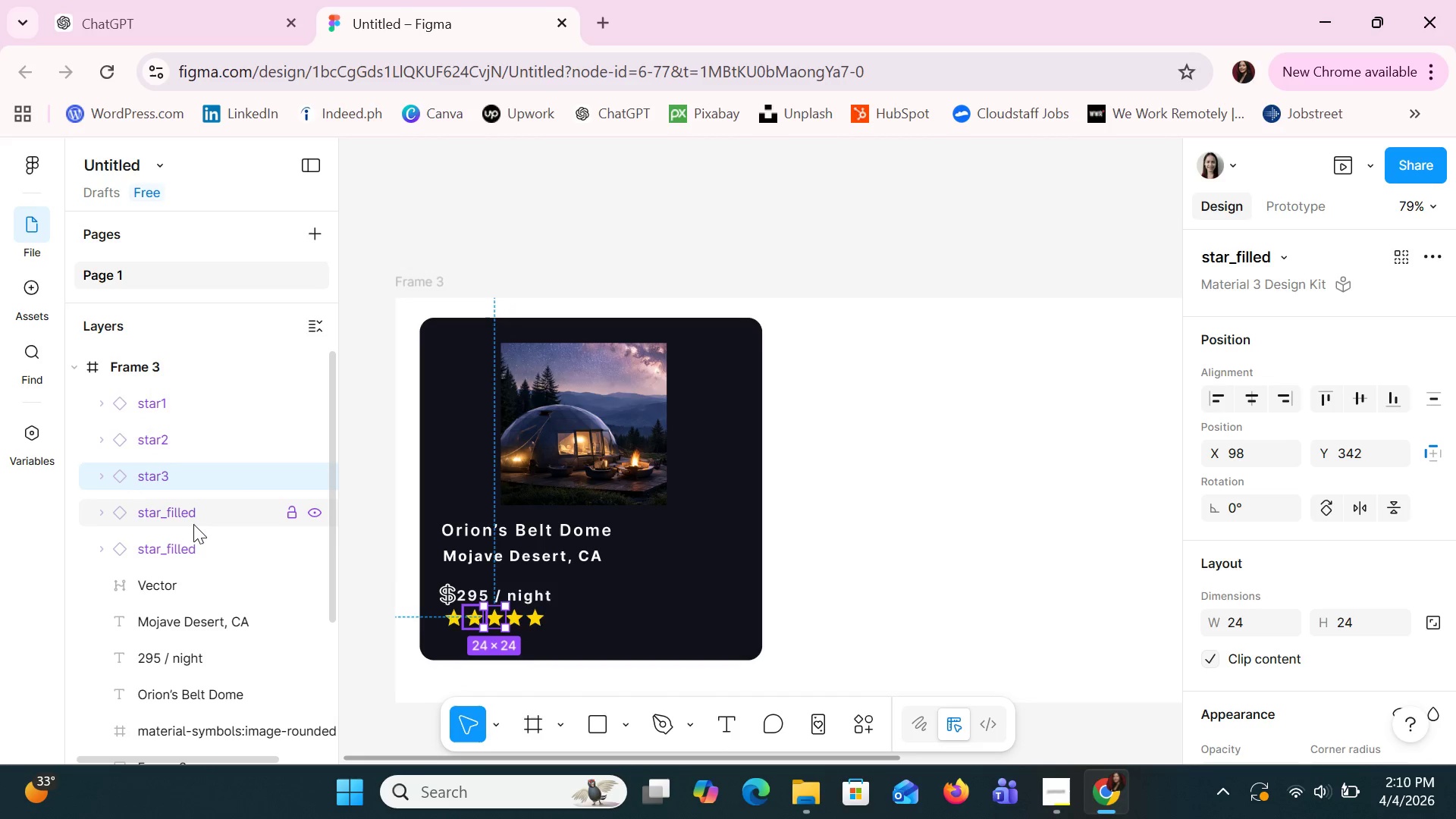 
left_click([193, 524])
 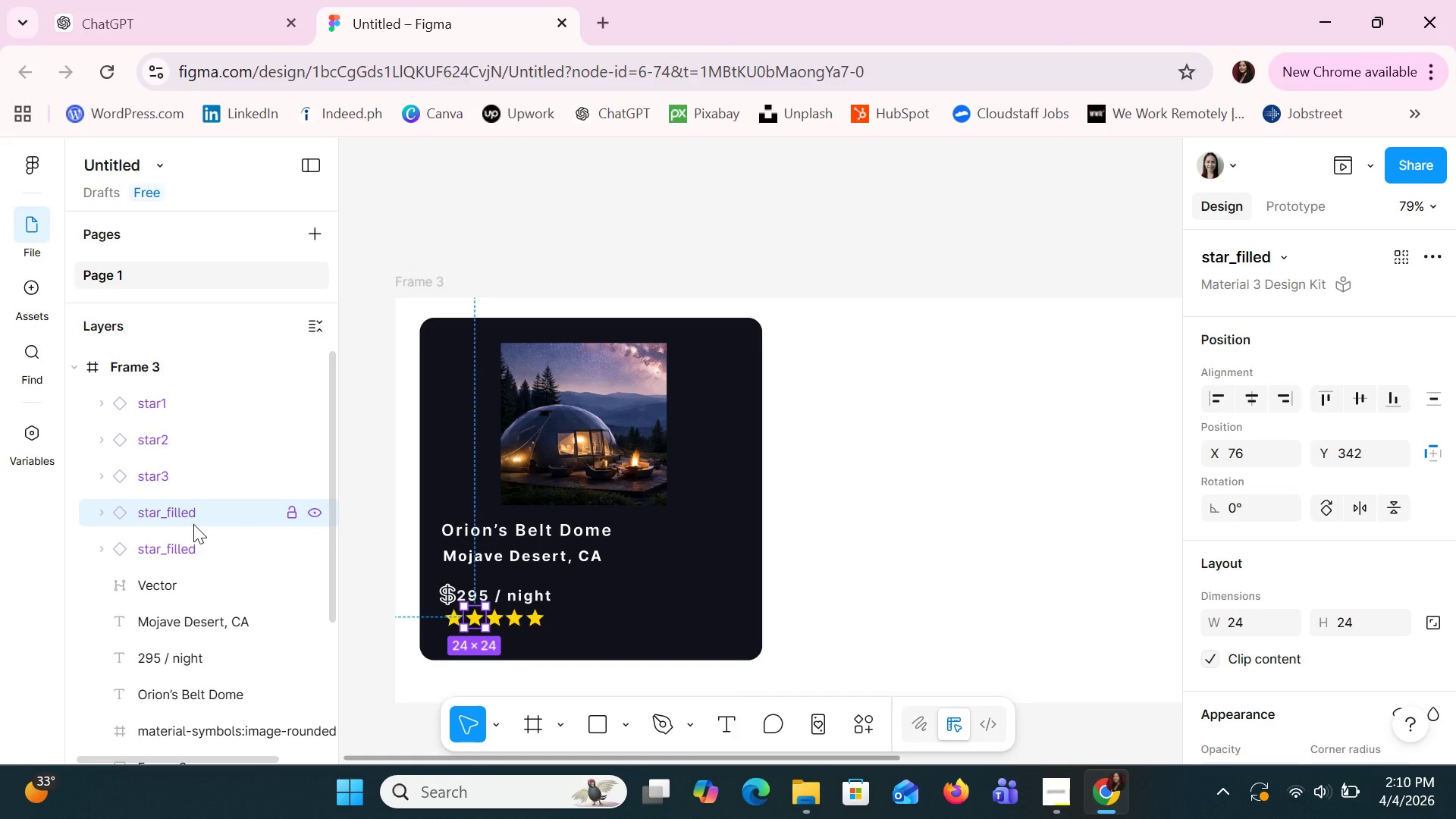 
double_click([193, 524])
 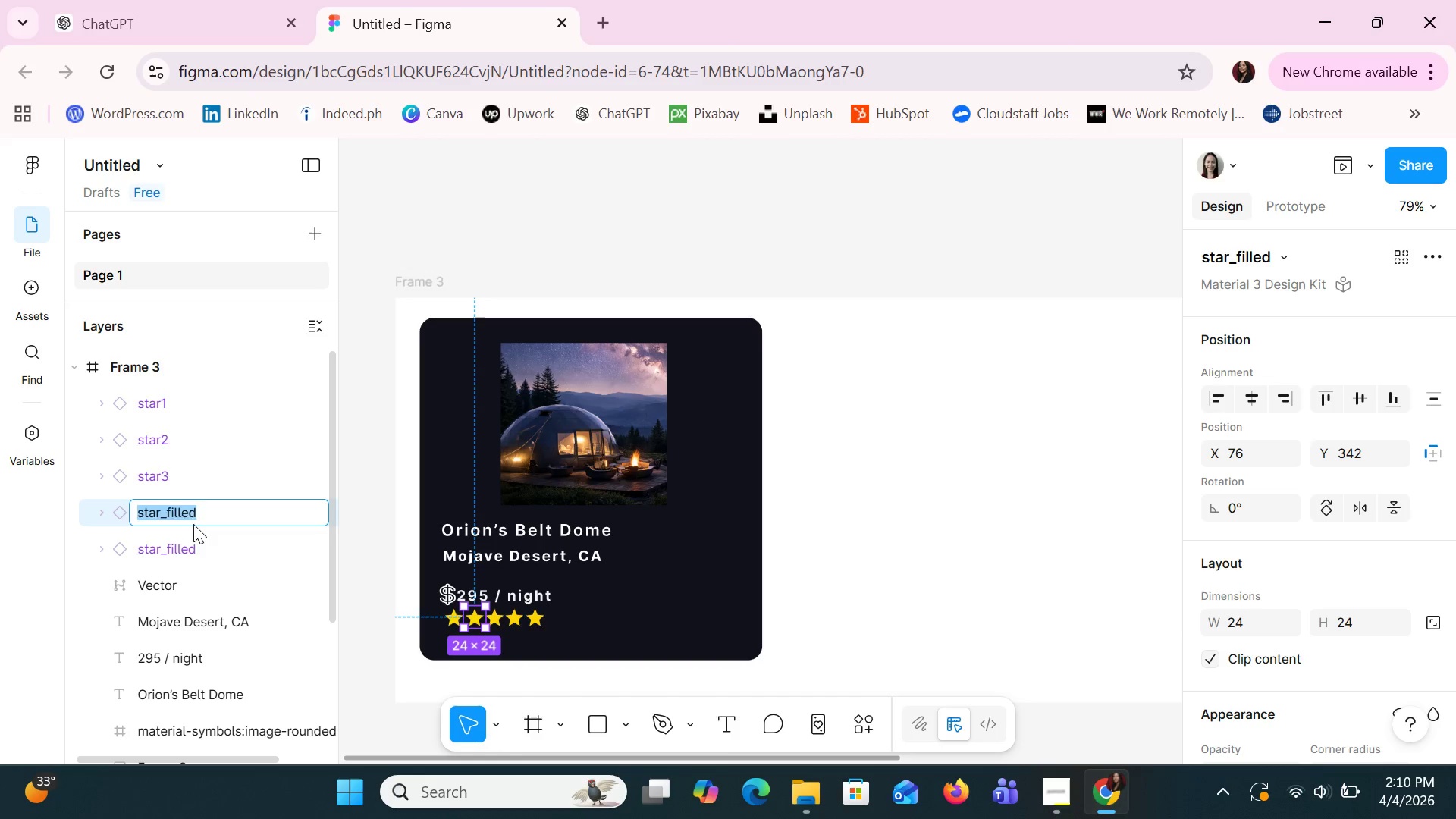 
type(star4)
 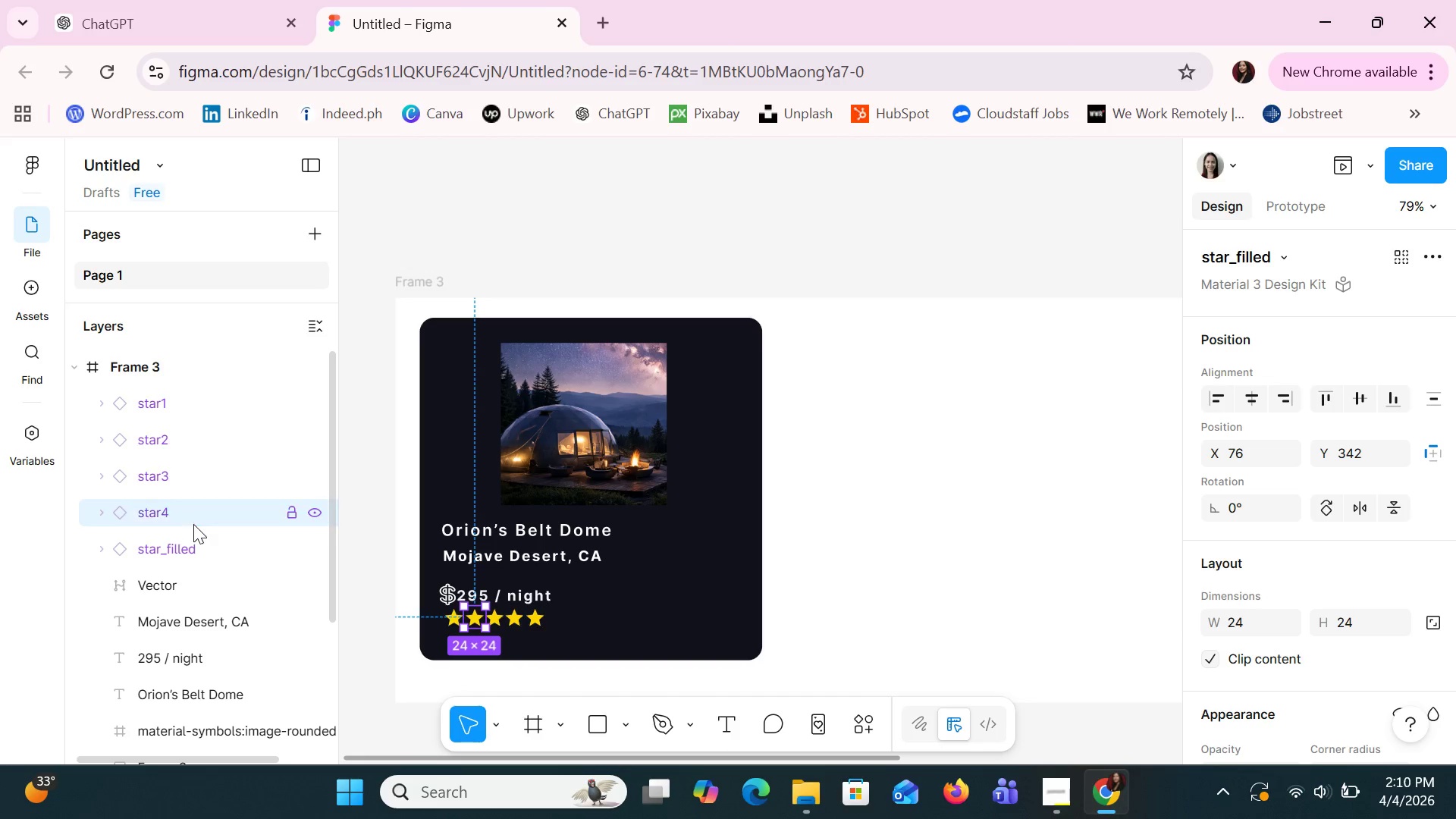 
key(Enter)
 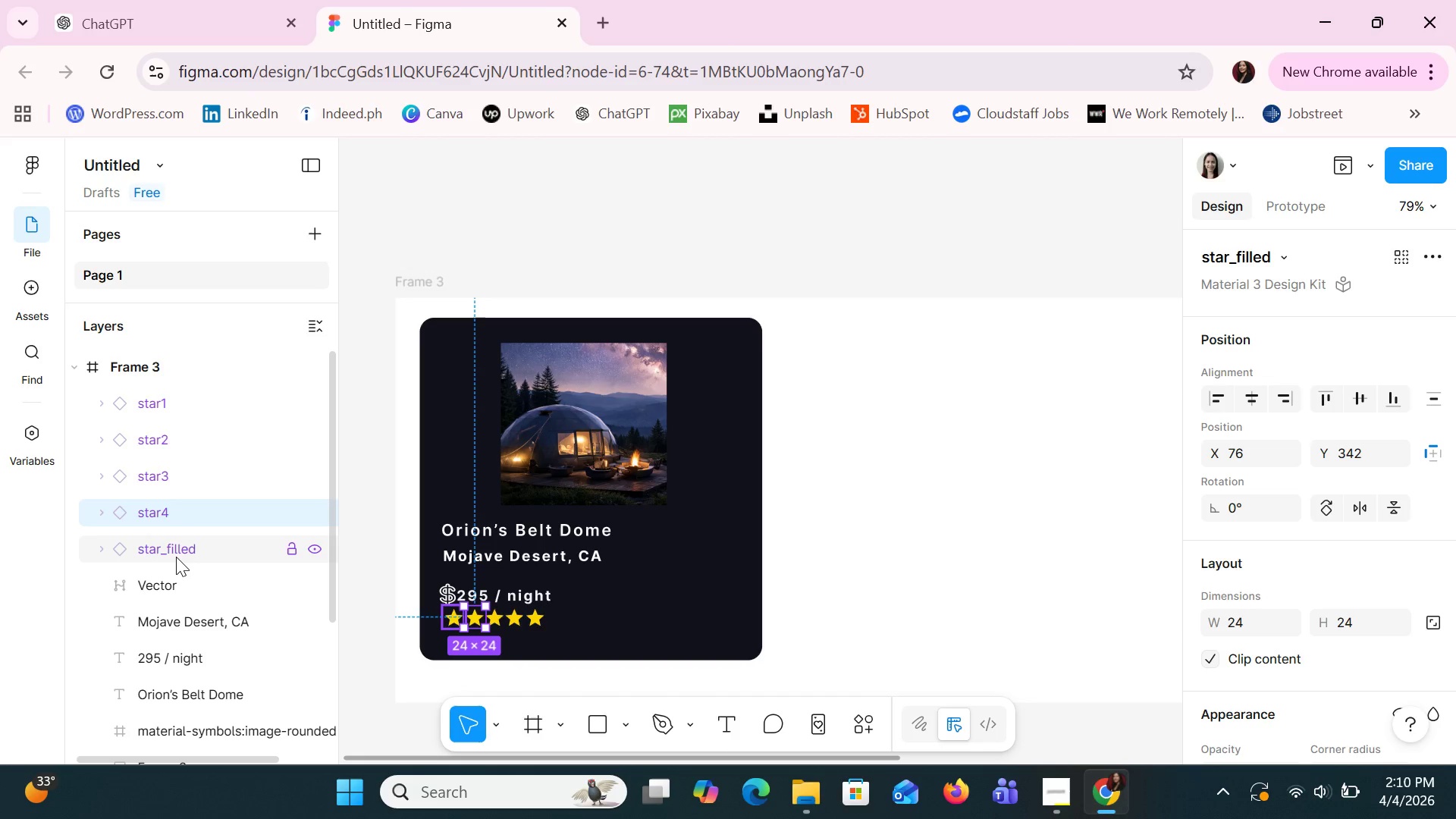 
double_click([176, 557])
 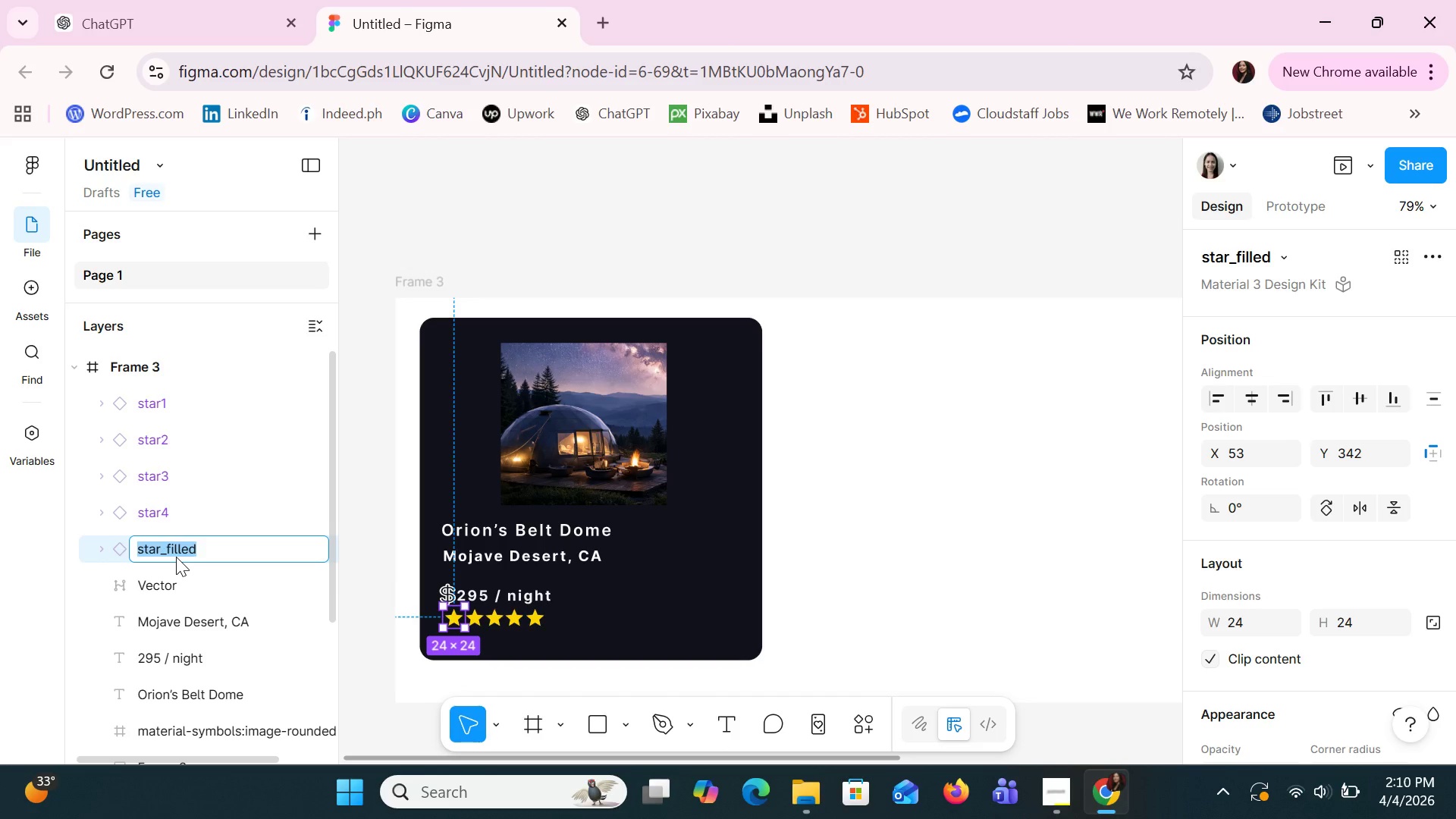 
type(start)
key(Backspace)
type(5)
 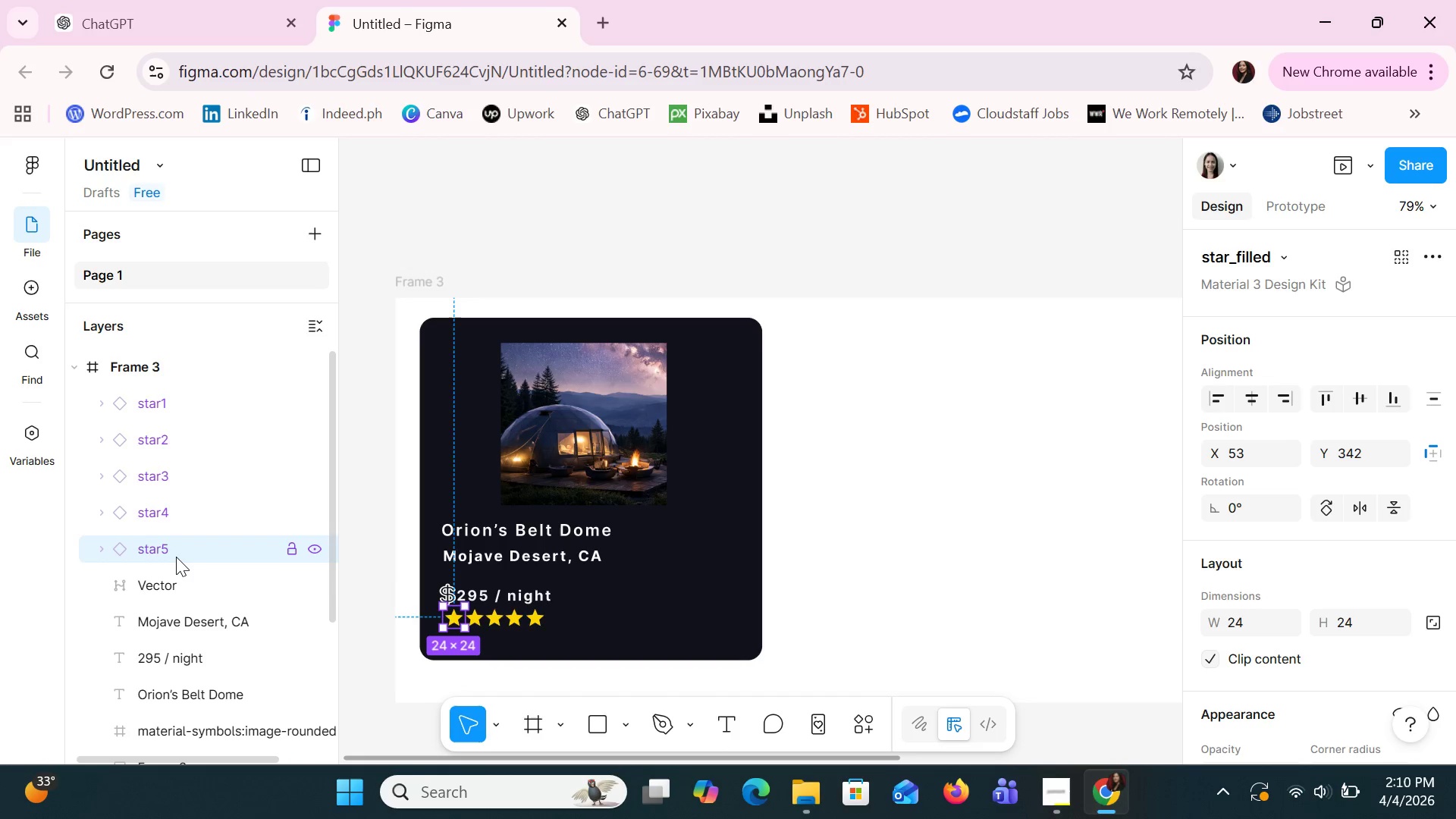 
key(Enter)
 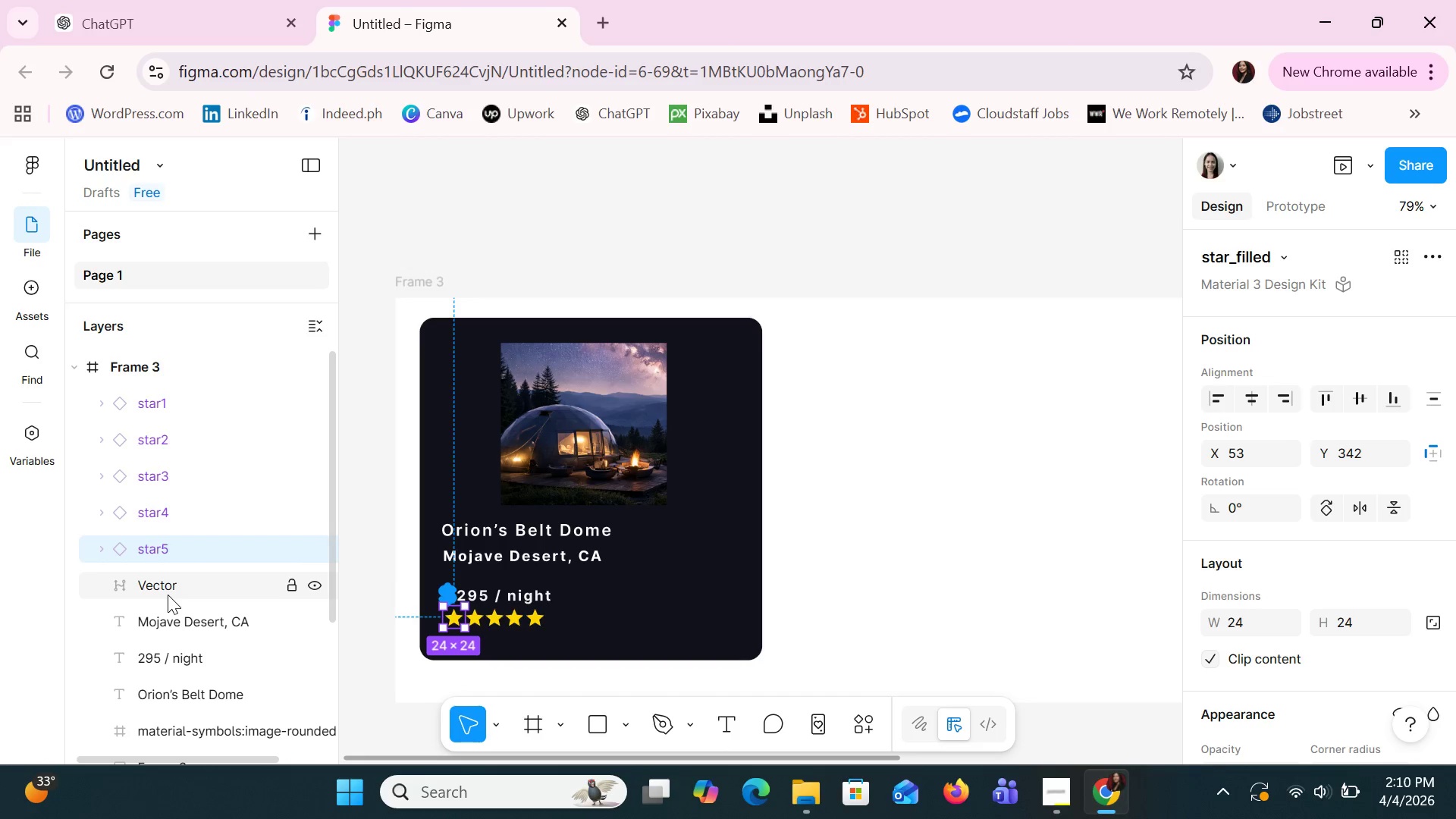 
left_click([174, 587])
 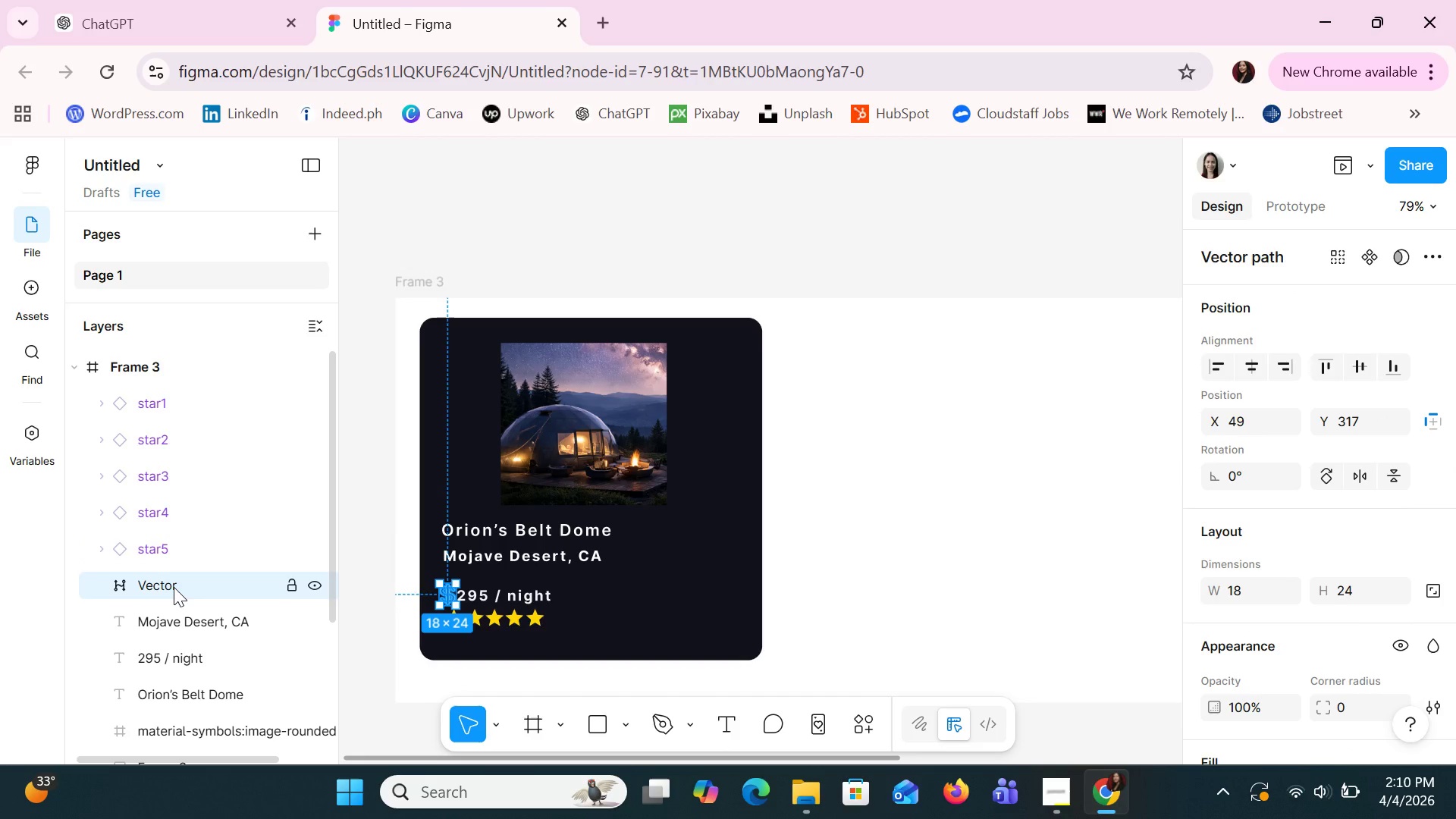 
double_click([174, 587])
 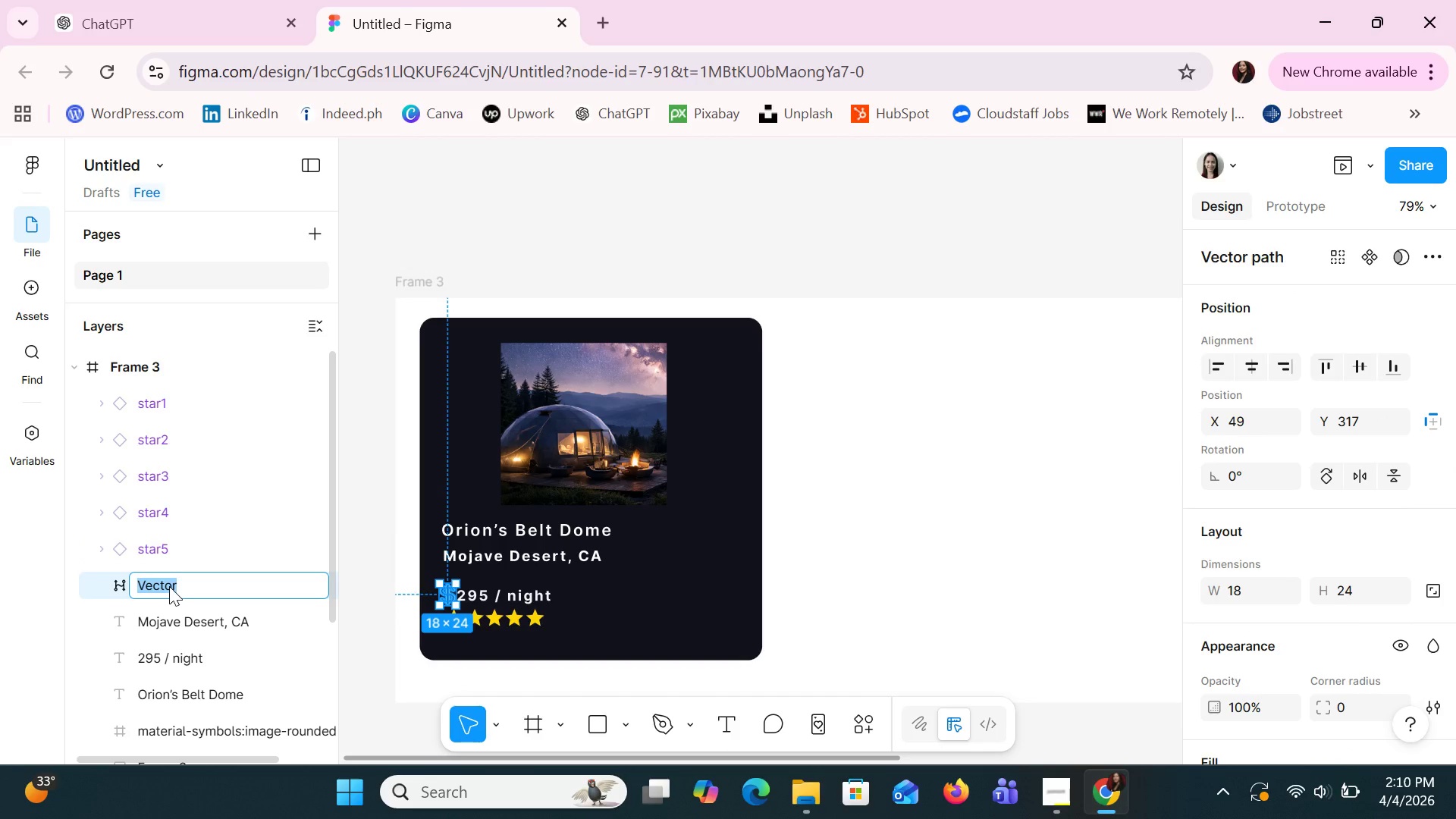 
type(dollaricon)
 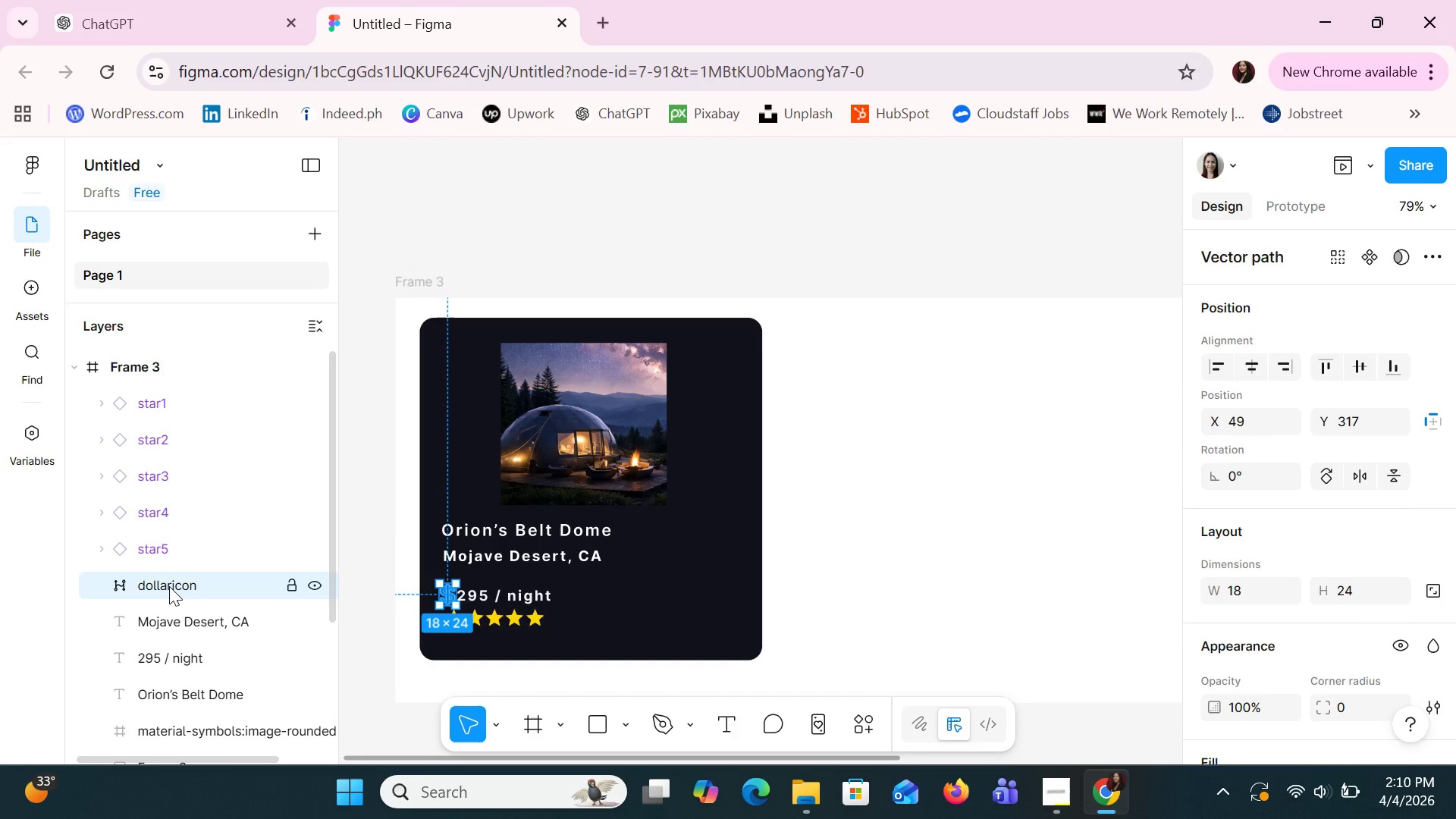 
key(Enter)
 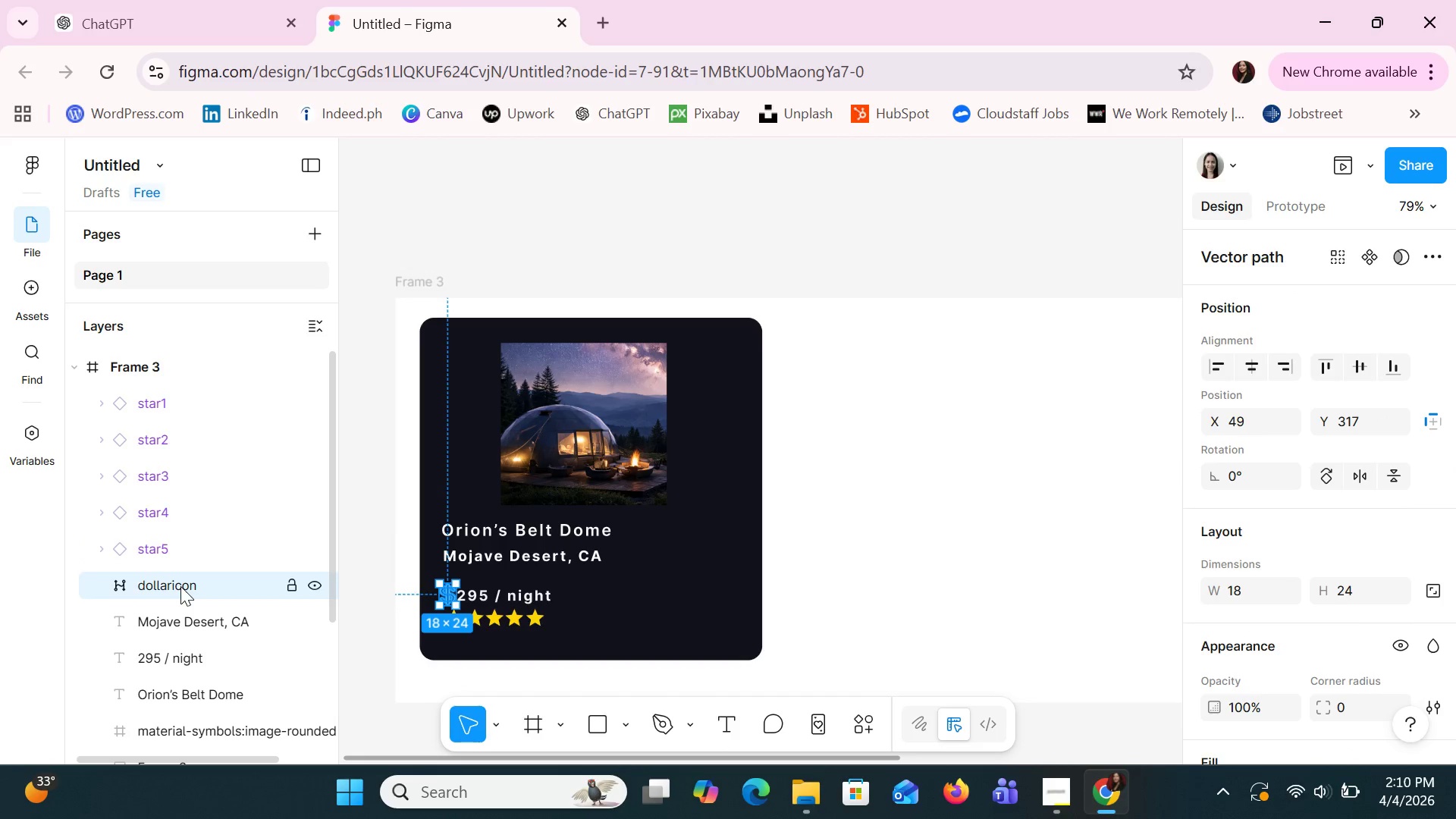 
left_click([177, 618])
 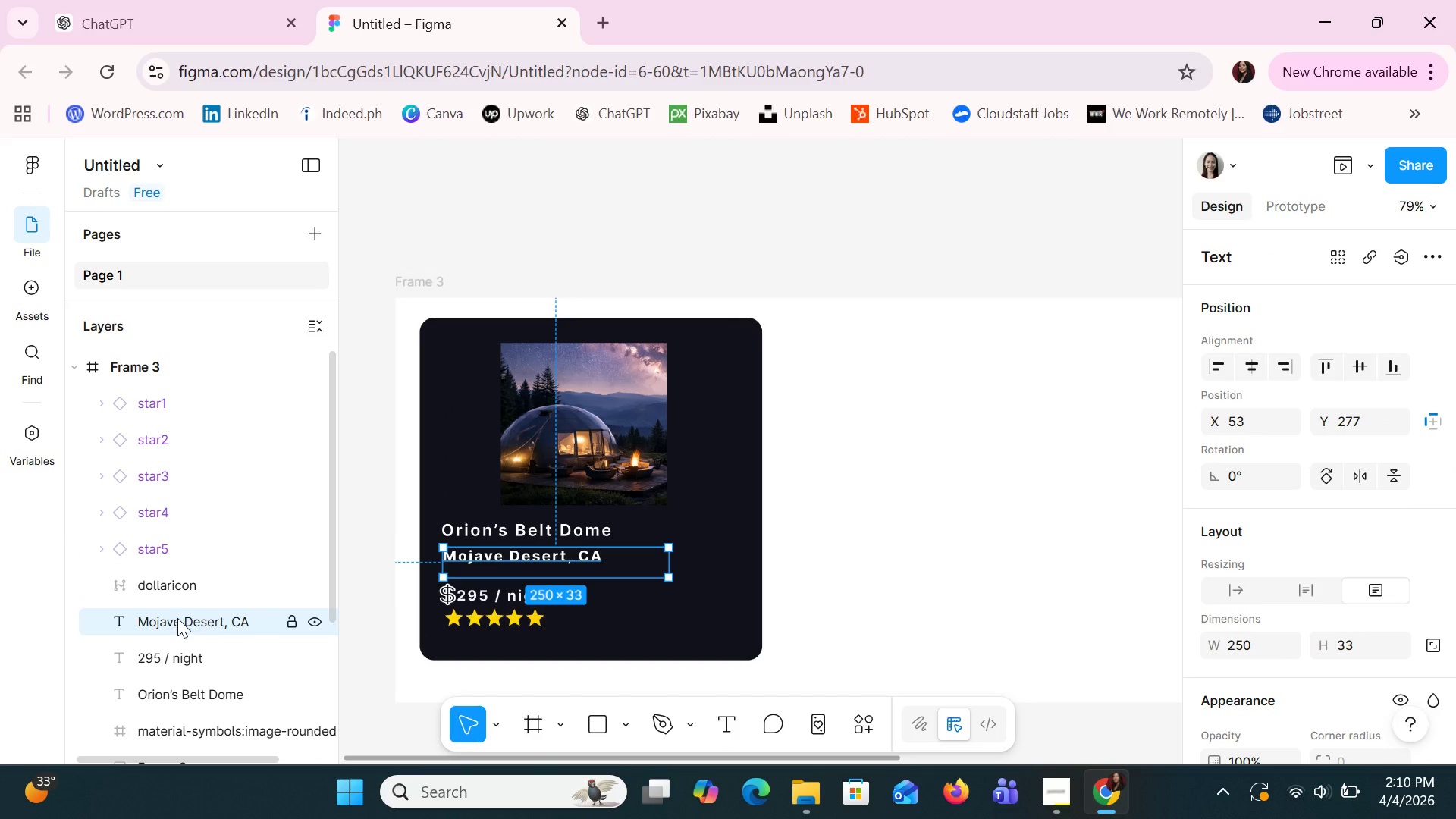 
double_click([177, 618])
 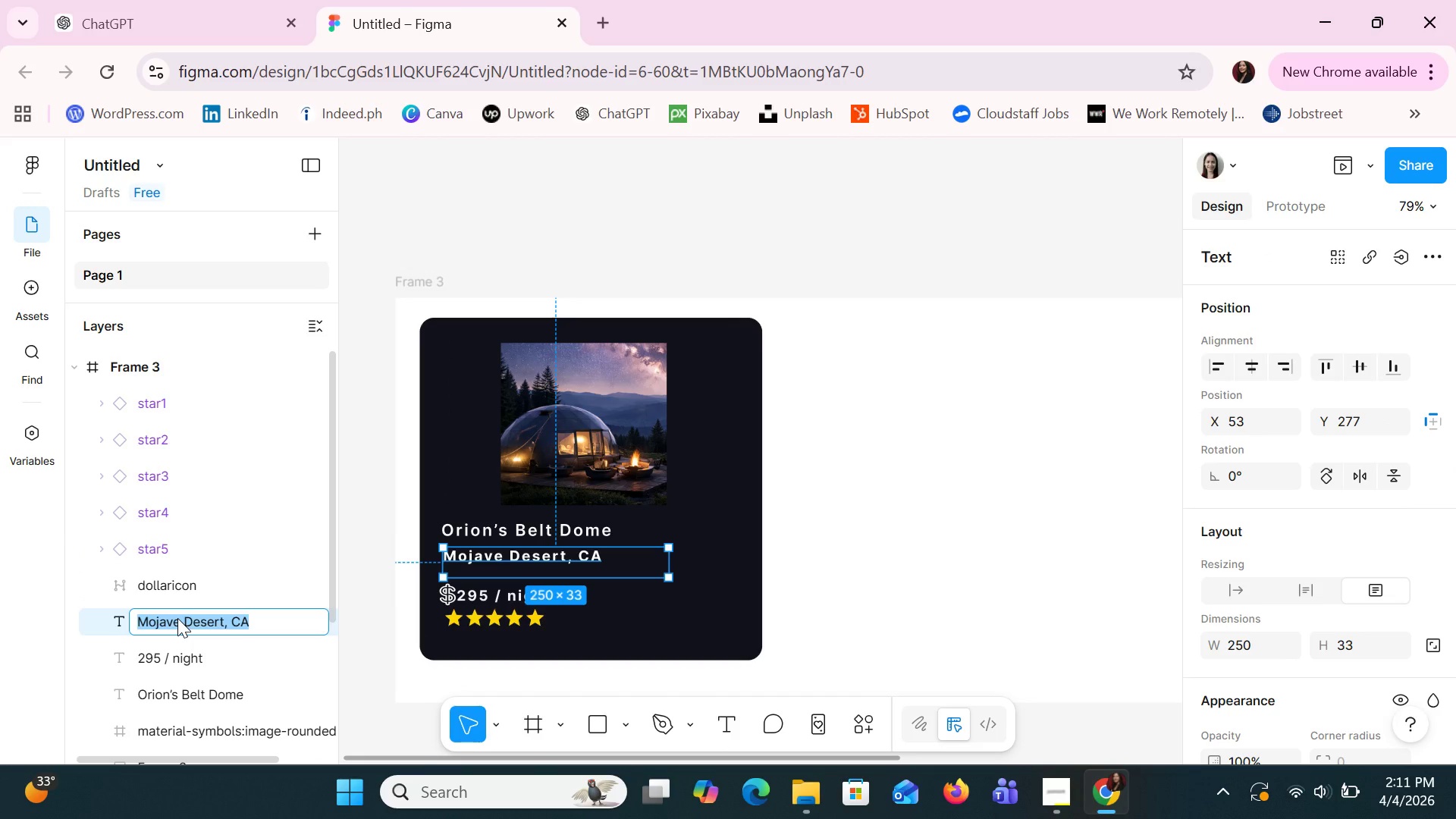 
type(locta)
key(Backspace)
type(=exr)
key(Backspace)
key(Backspace)
key(Backspace)
key(Backspace)
type(ext)
 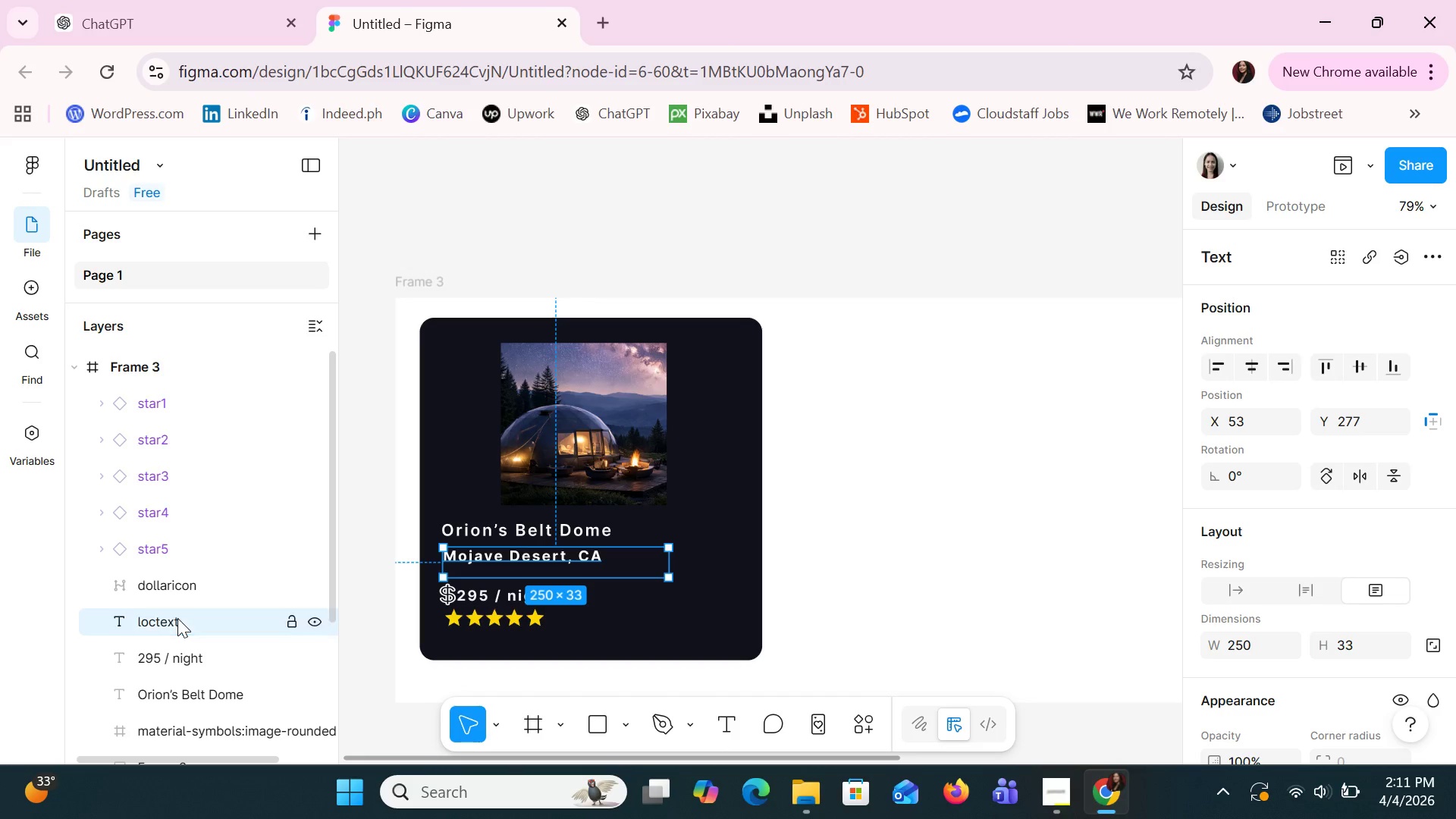 
key(Enter)
 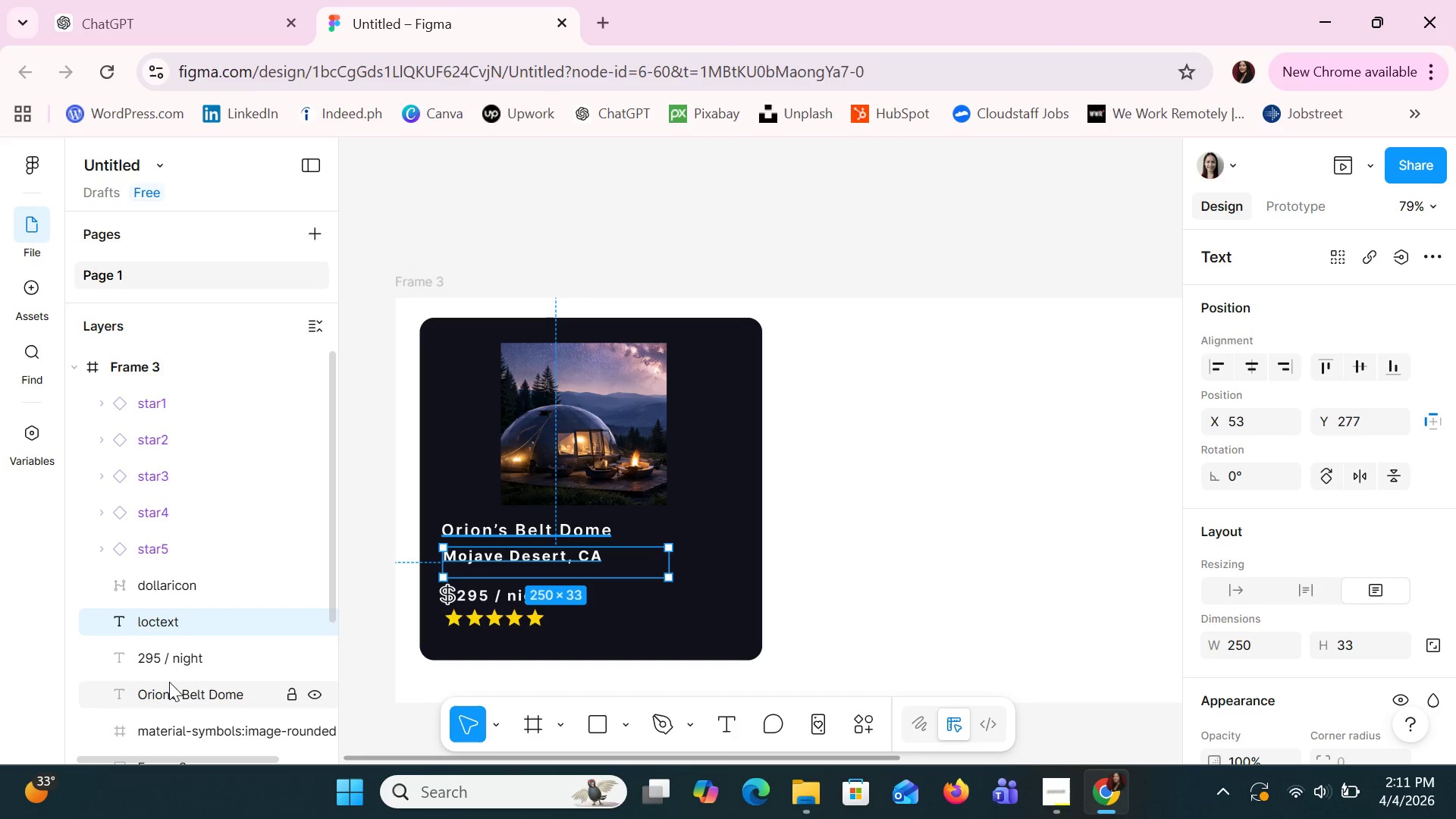 
double_click([169, 667])
 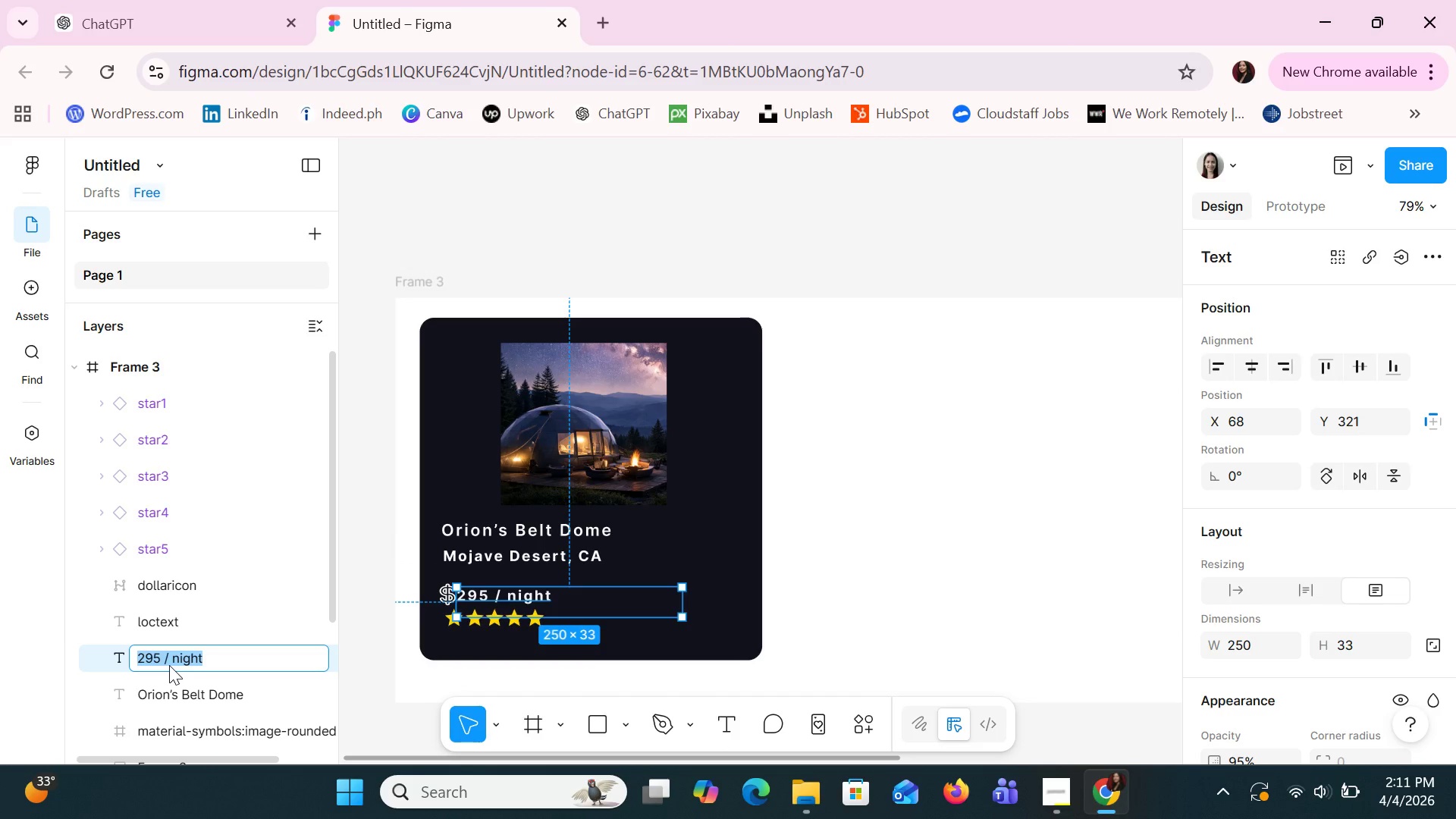 
type(pricetext)
 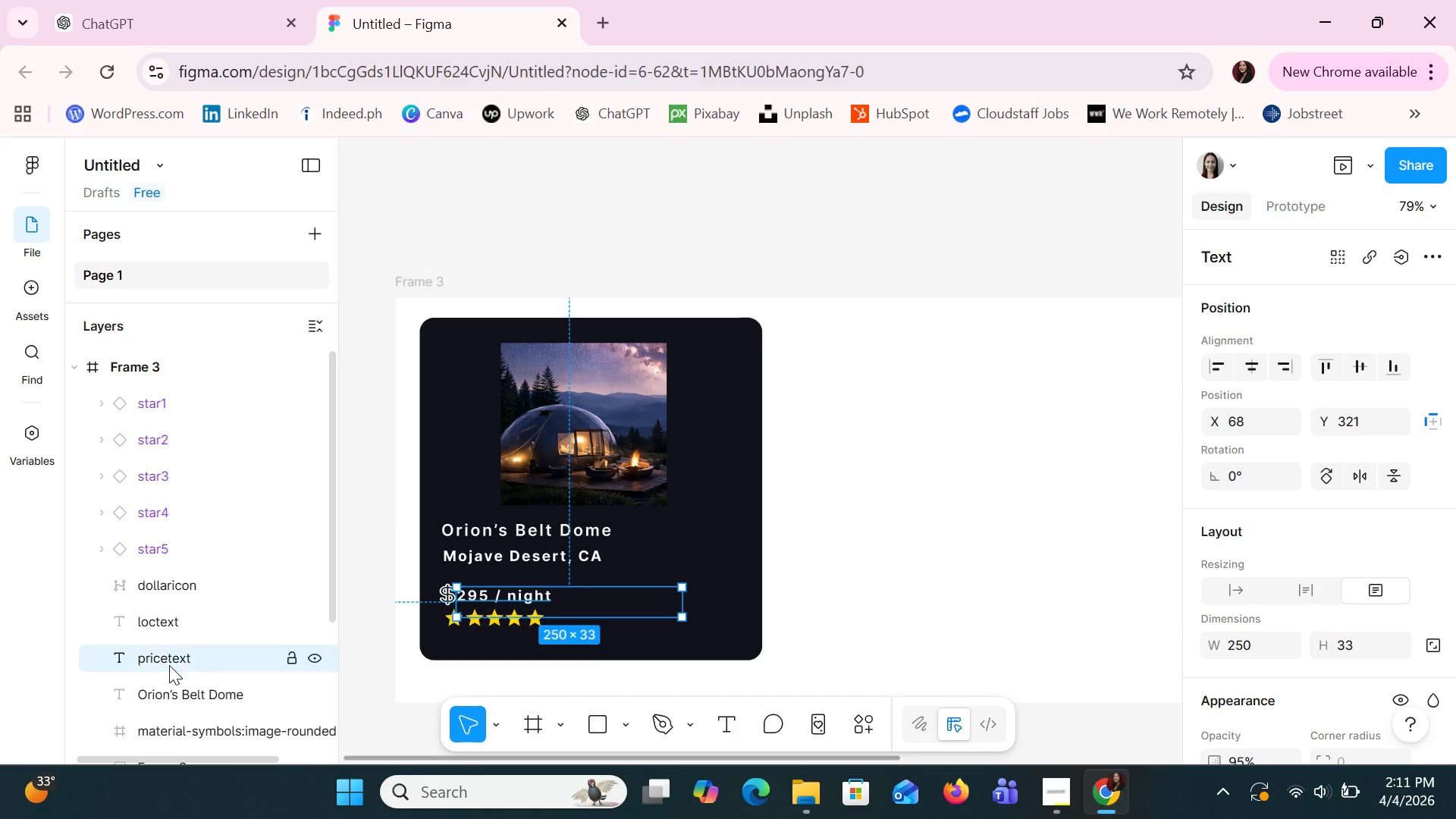 
key(Enter)
 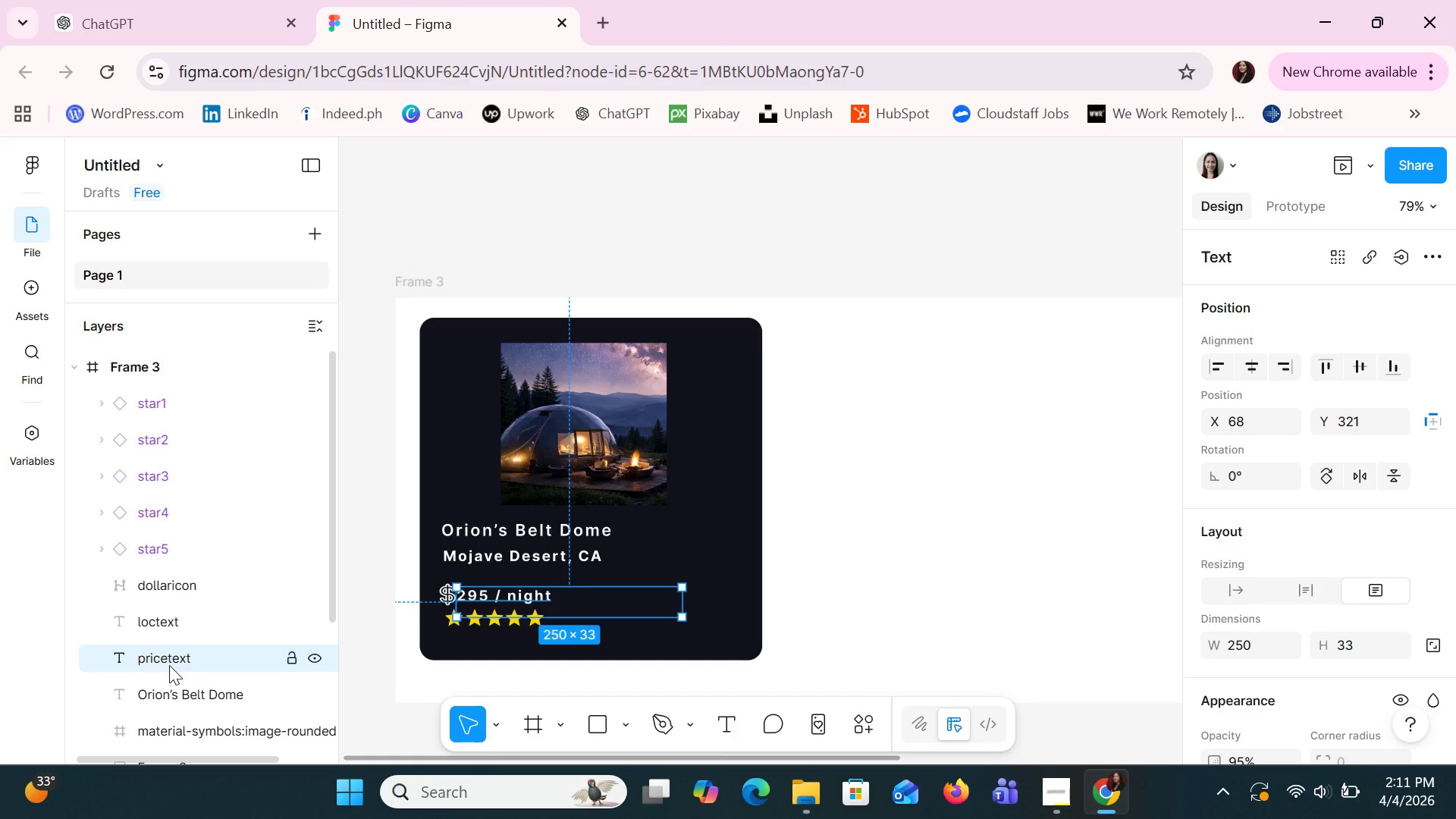 
scroll: coordinate [169, 665], scroll_direction: none, amount: 0.0
 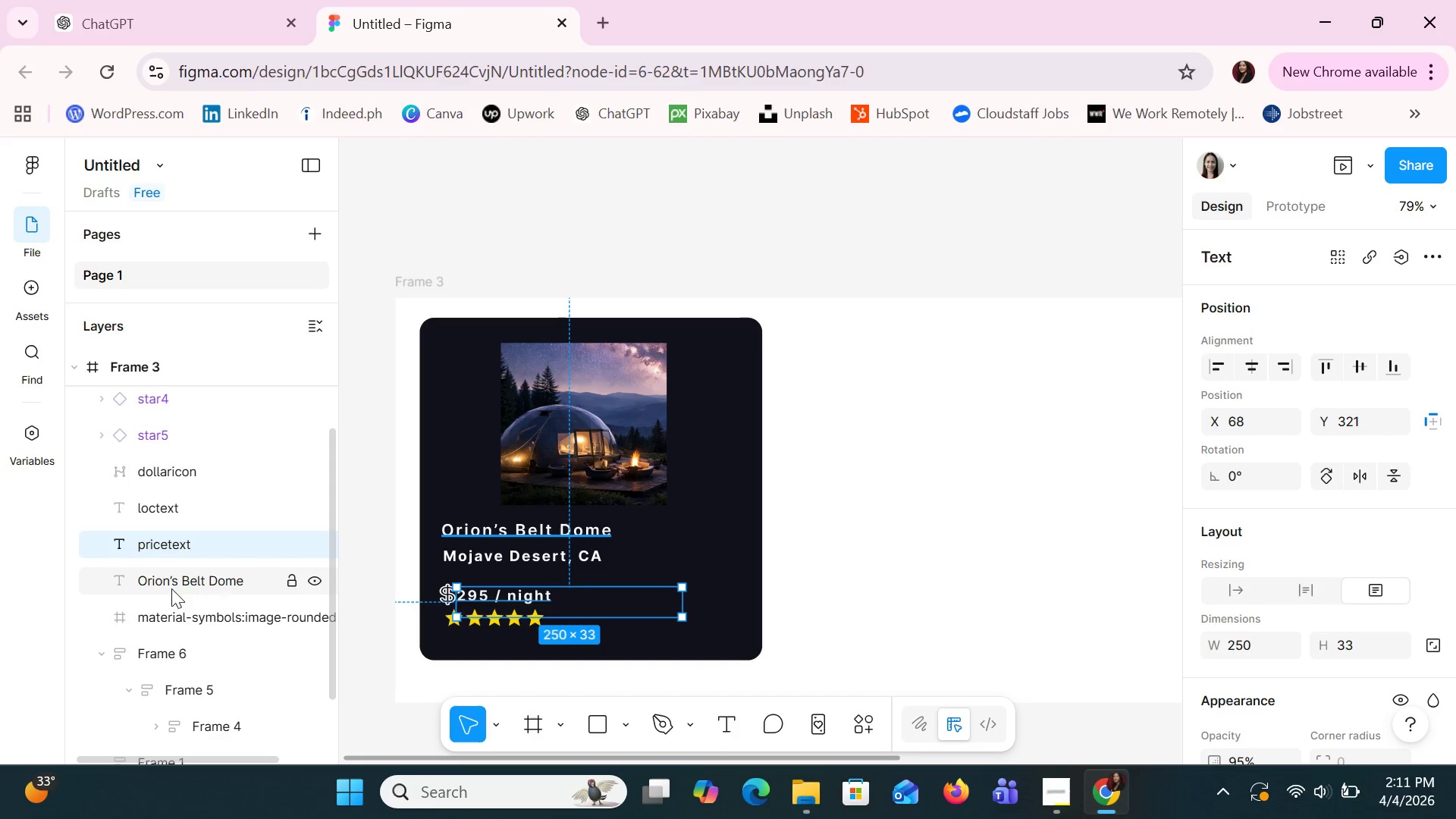 
left_click([176, 578])
 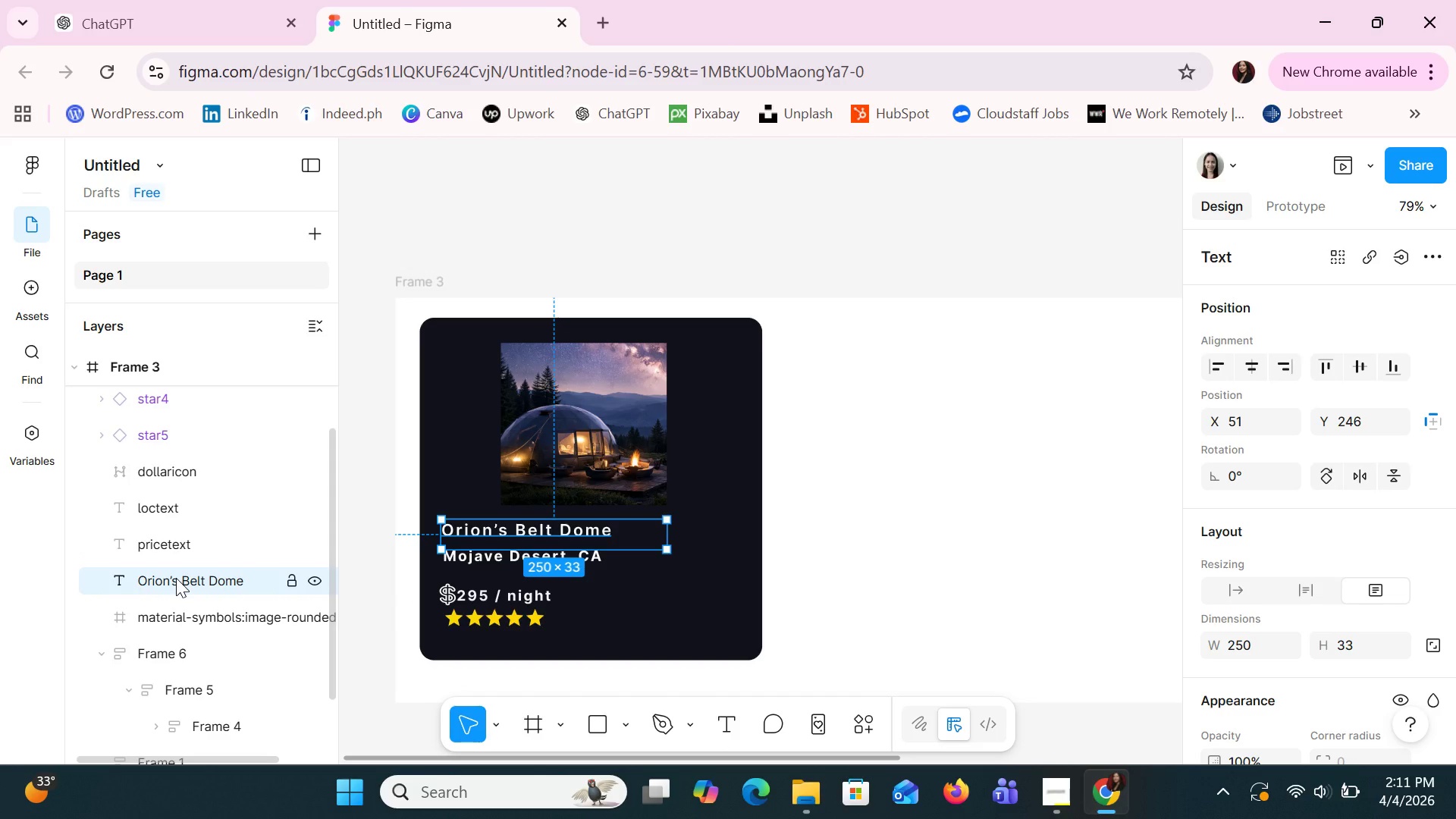 
double_click([176, 578])
 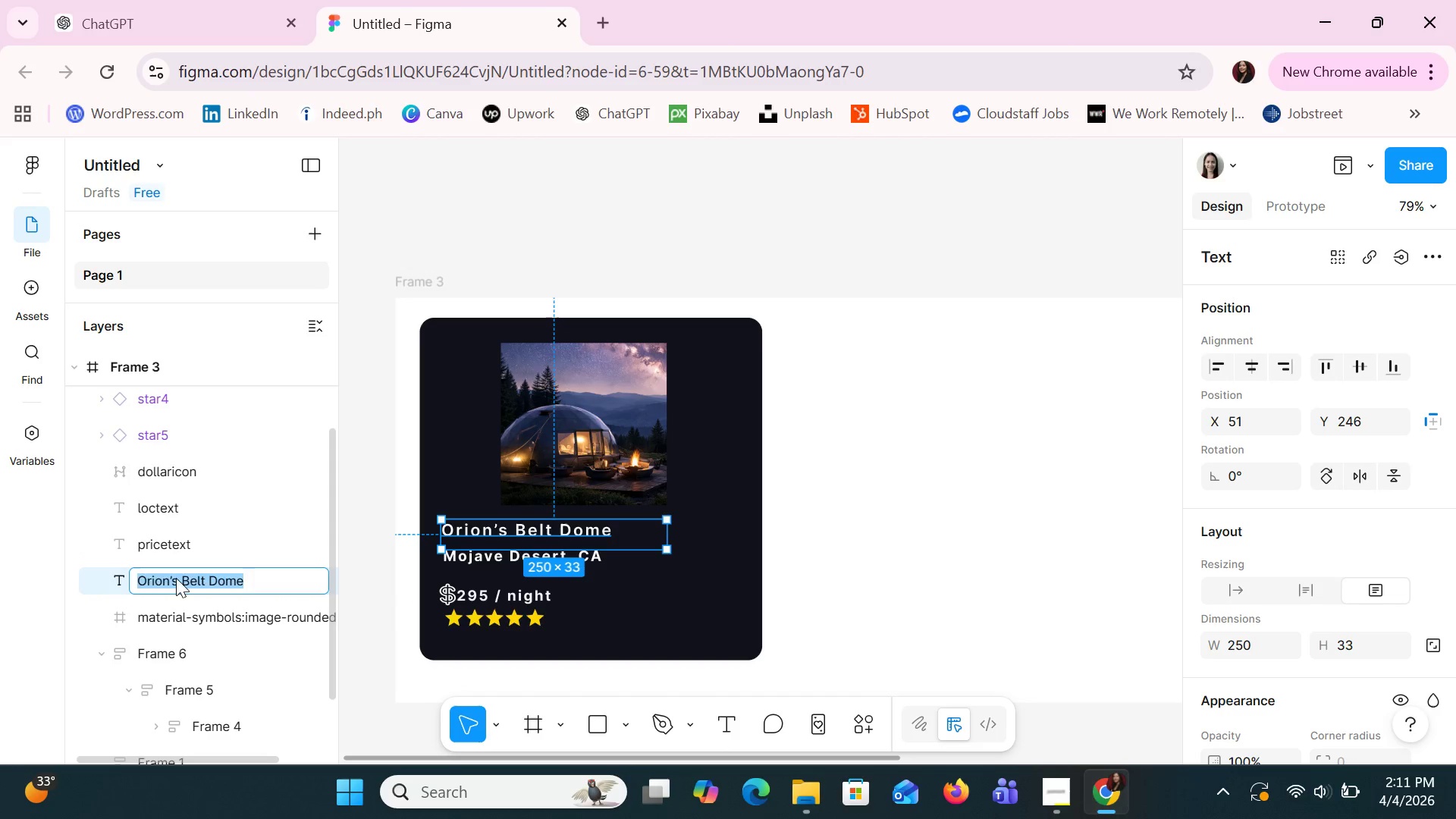 
type(titletext)
 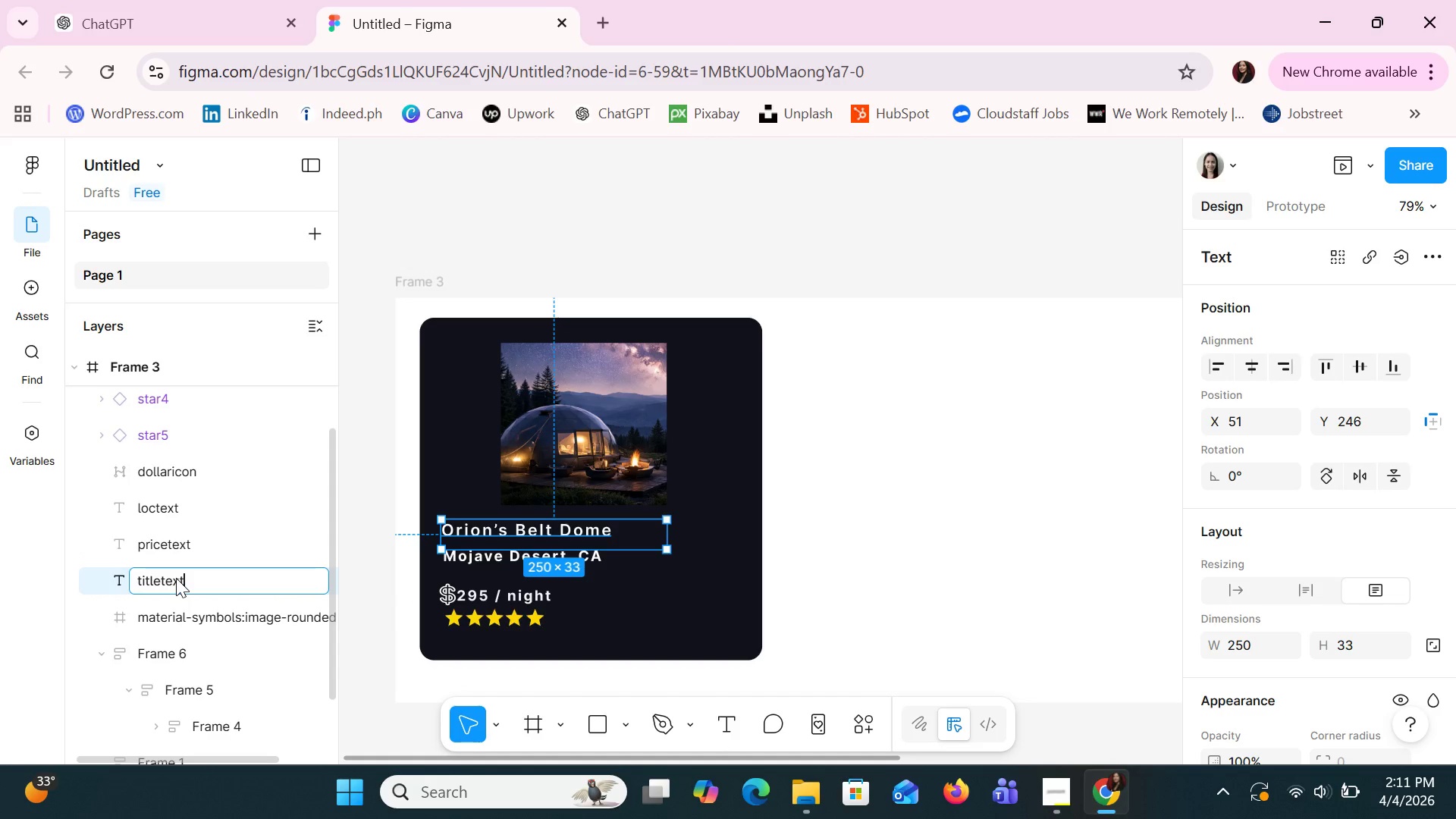 
key(Enter)
 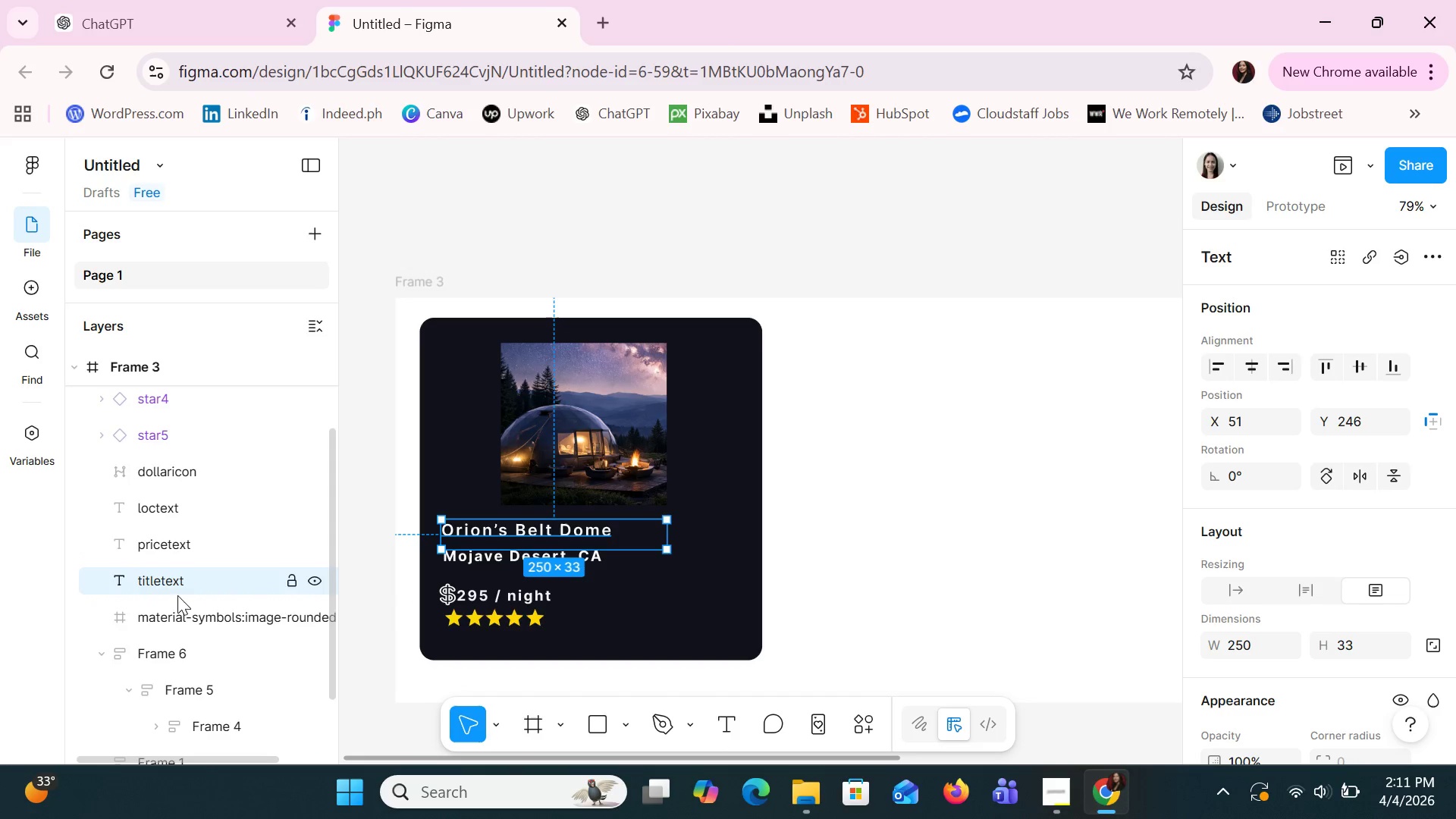 
left_click([183, 614])
 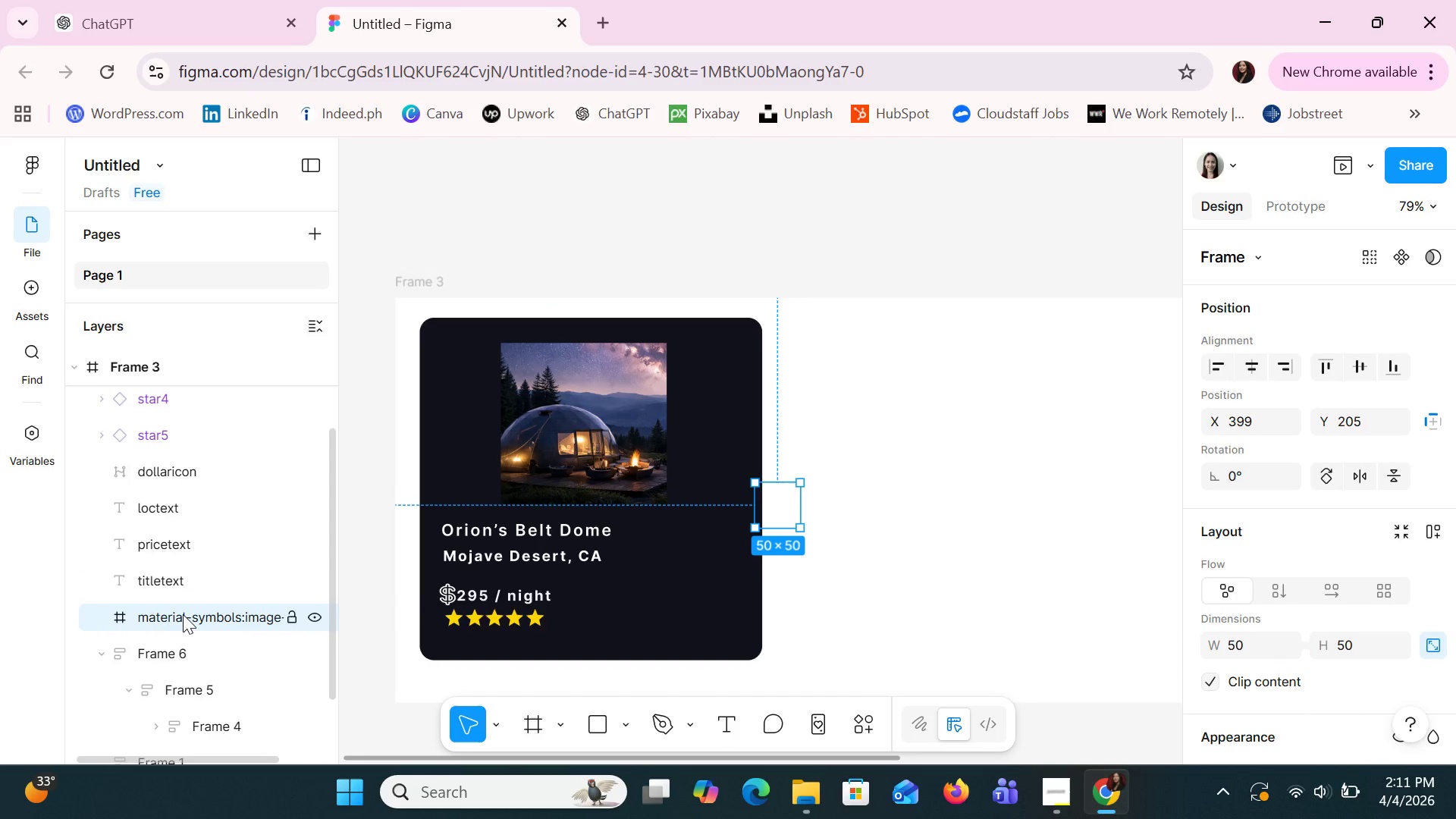 
key(Delete)
 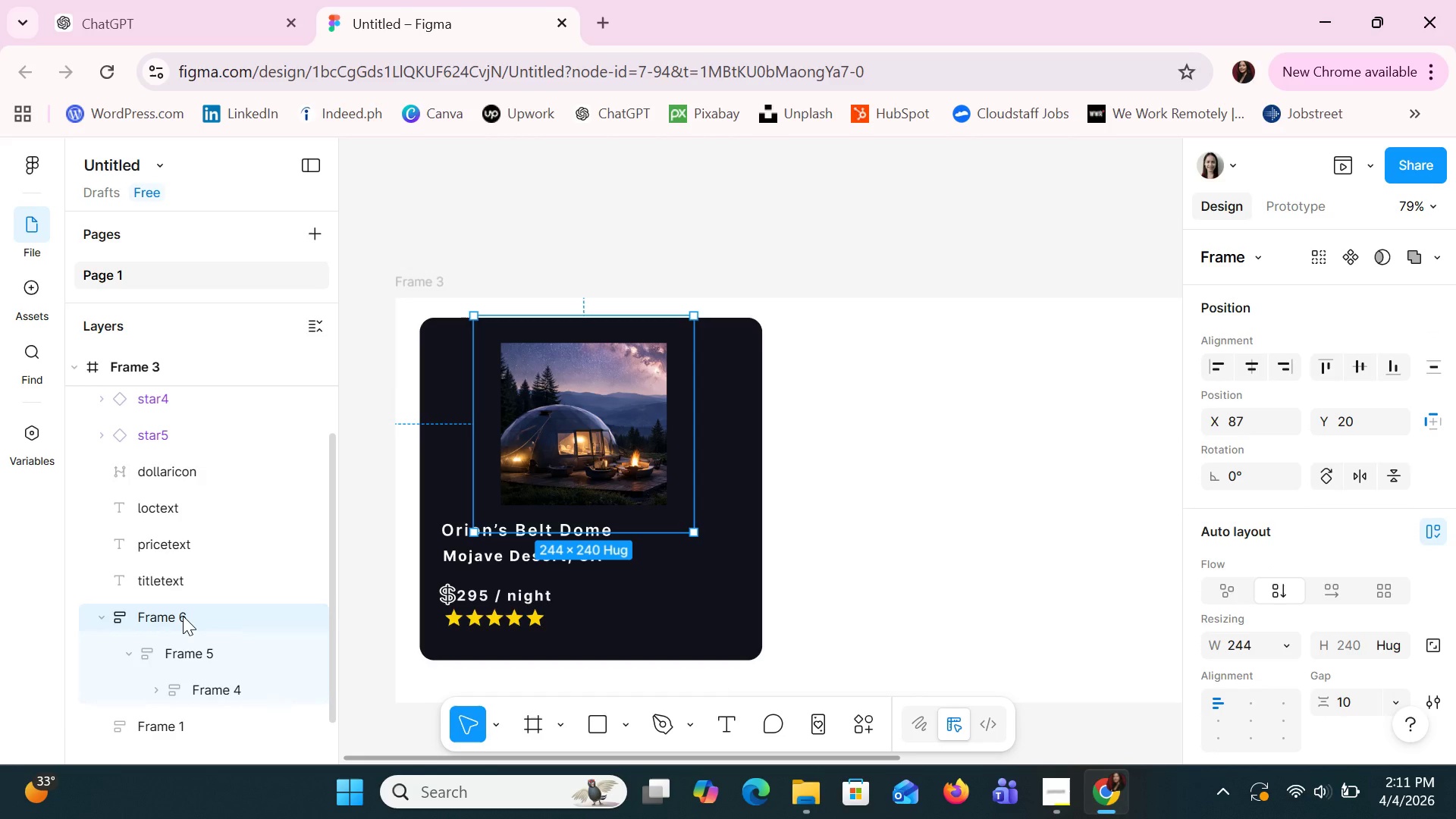 
double_click([183, 616])
 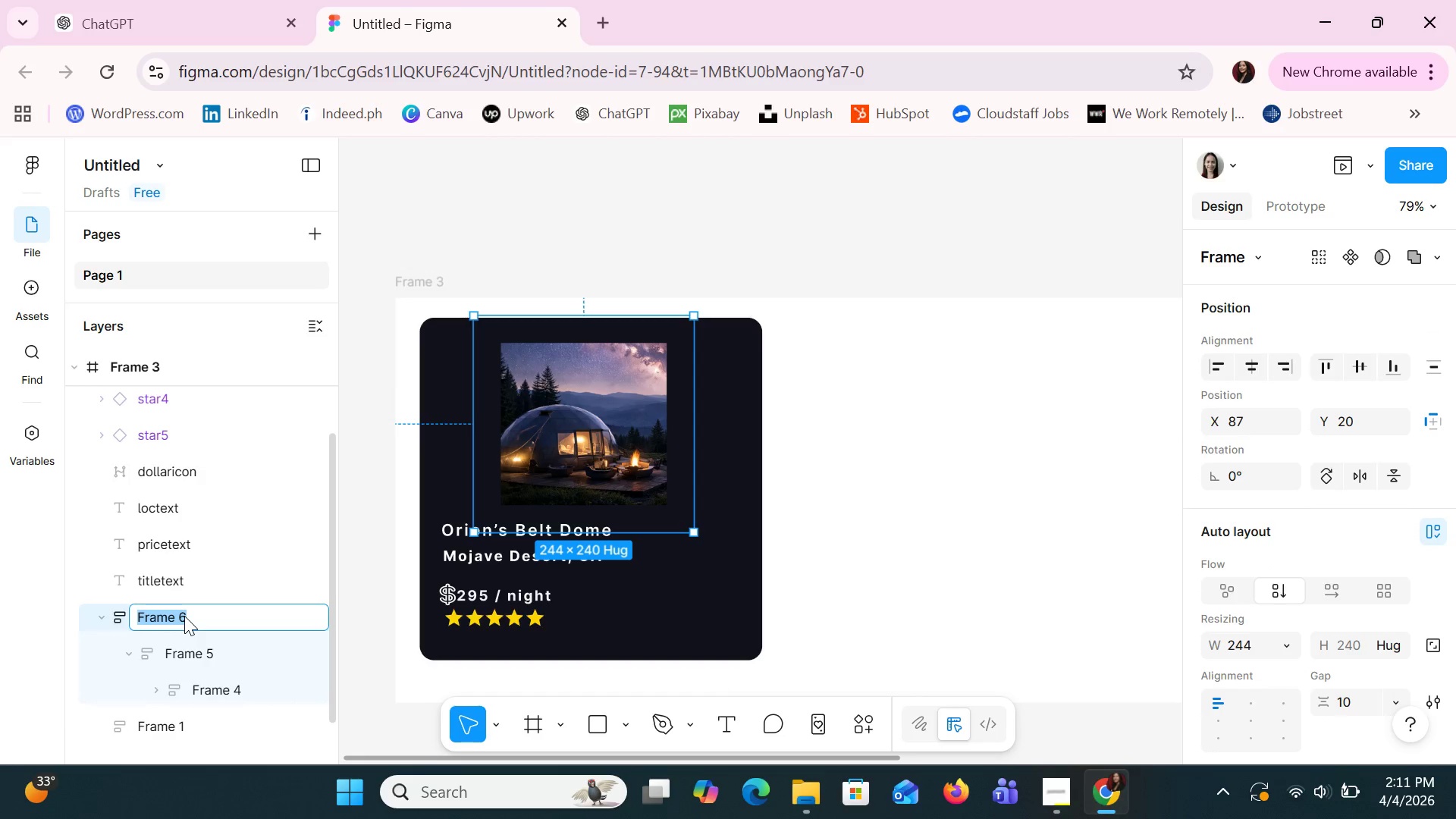 
type(base1)
 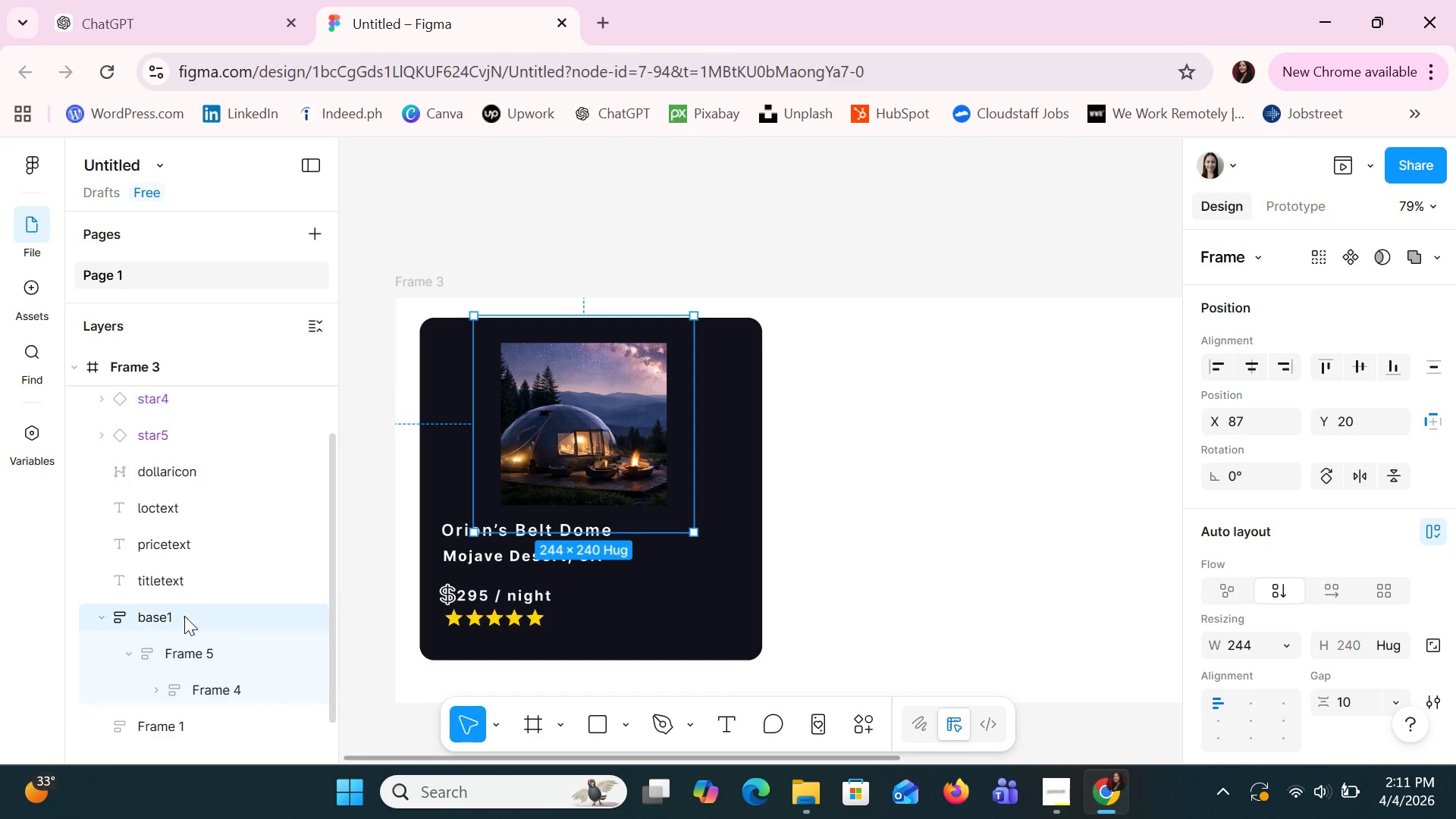 
key(Enter)
 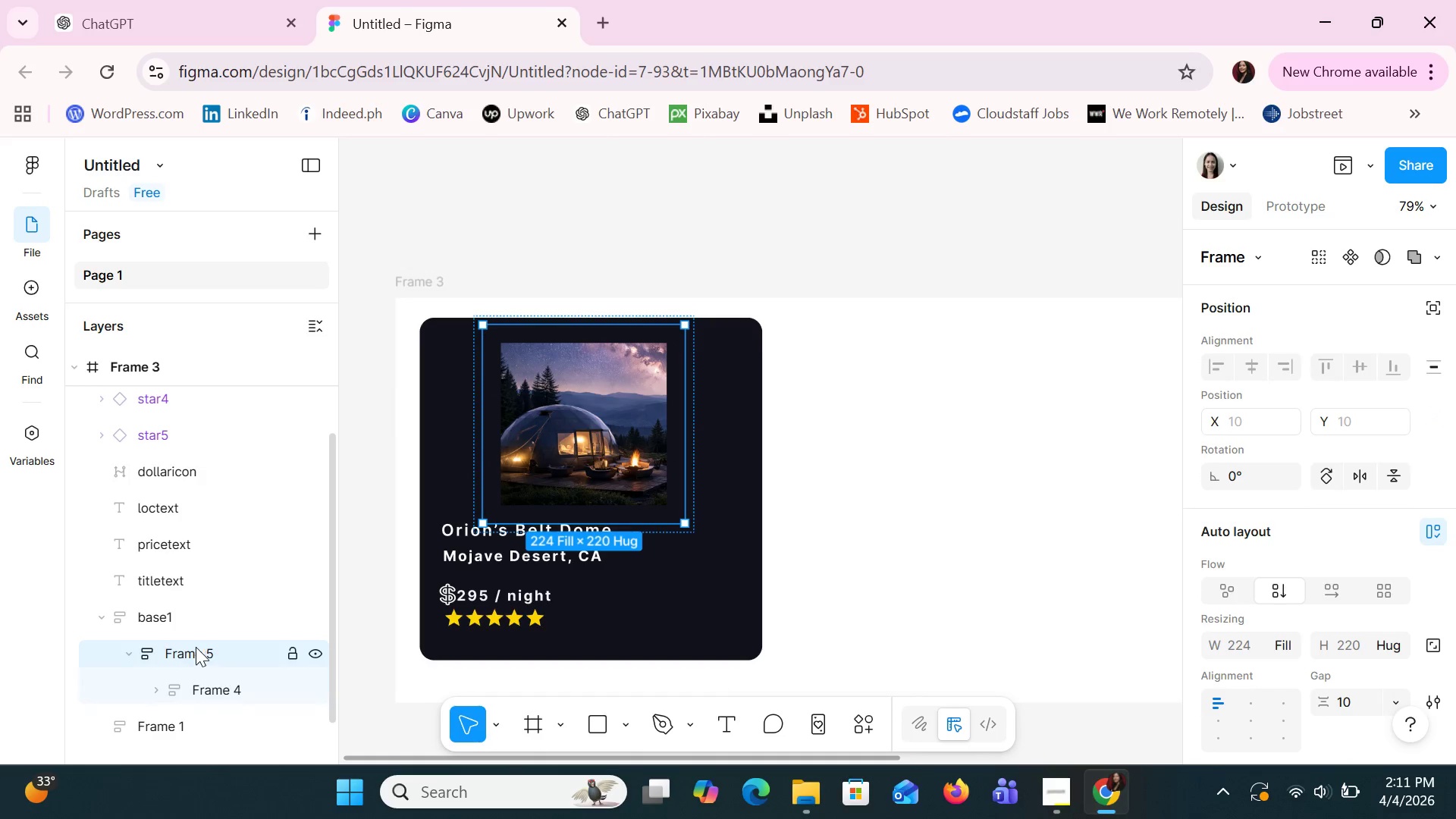 
key(Delete)
 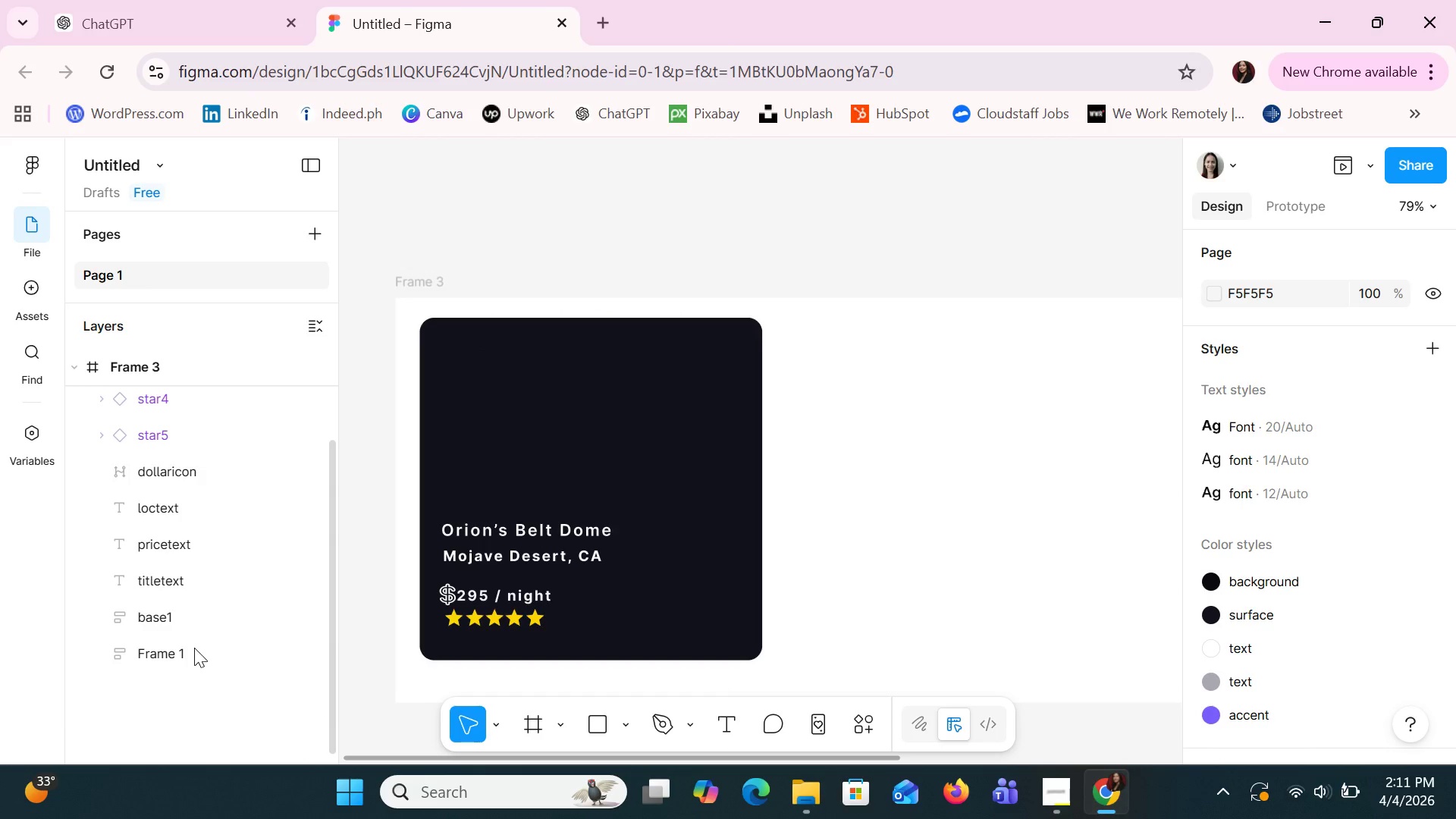 
key(Control+Z)
 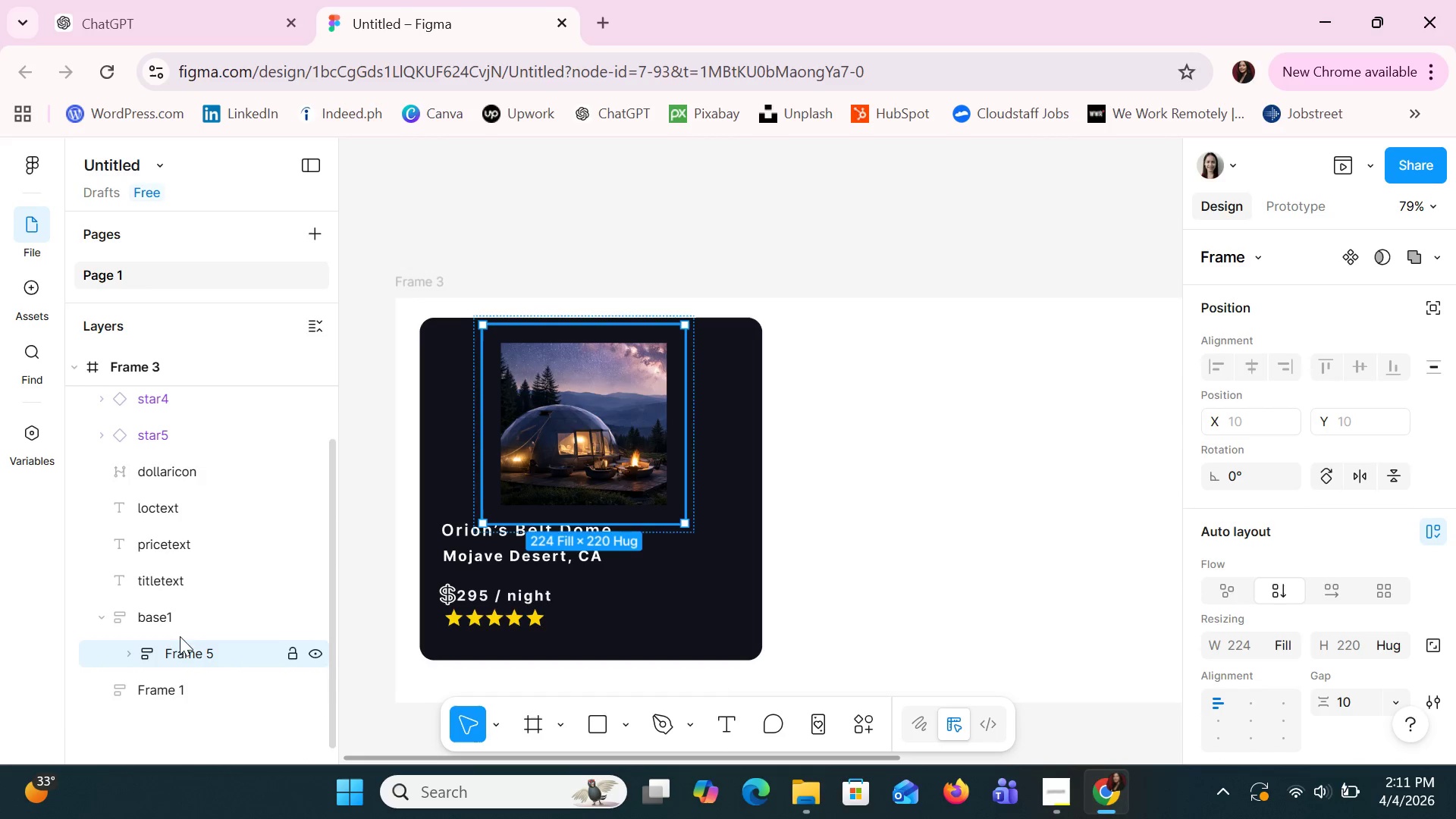 
left_click([161, 605])
 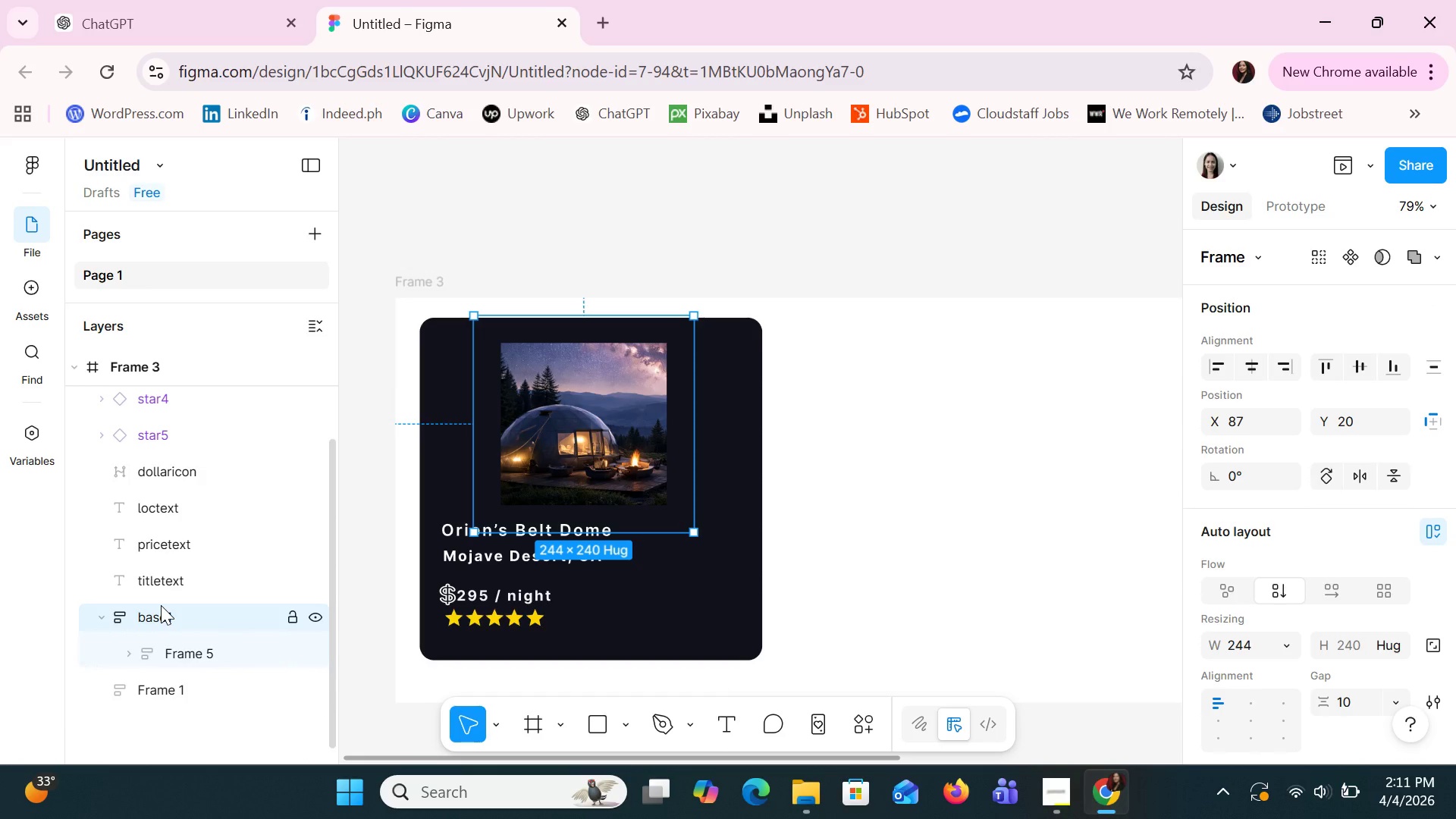 
key(Delete)
 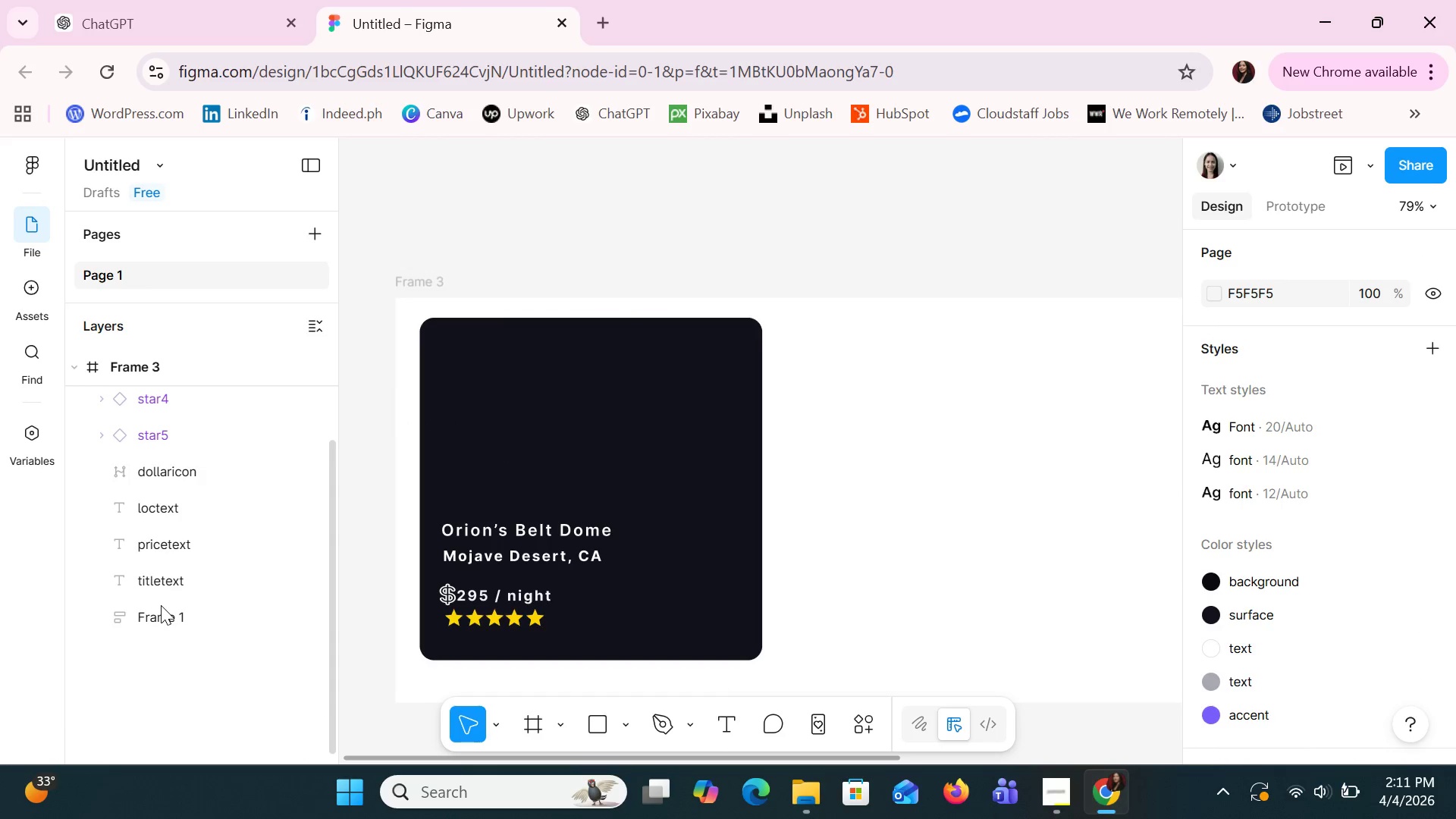 
key(Control+Z)
 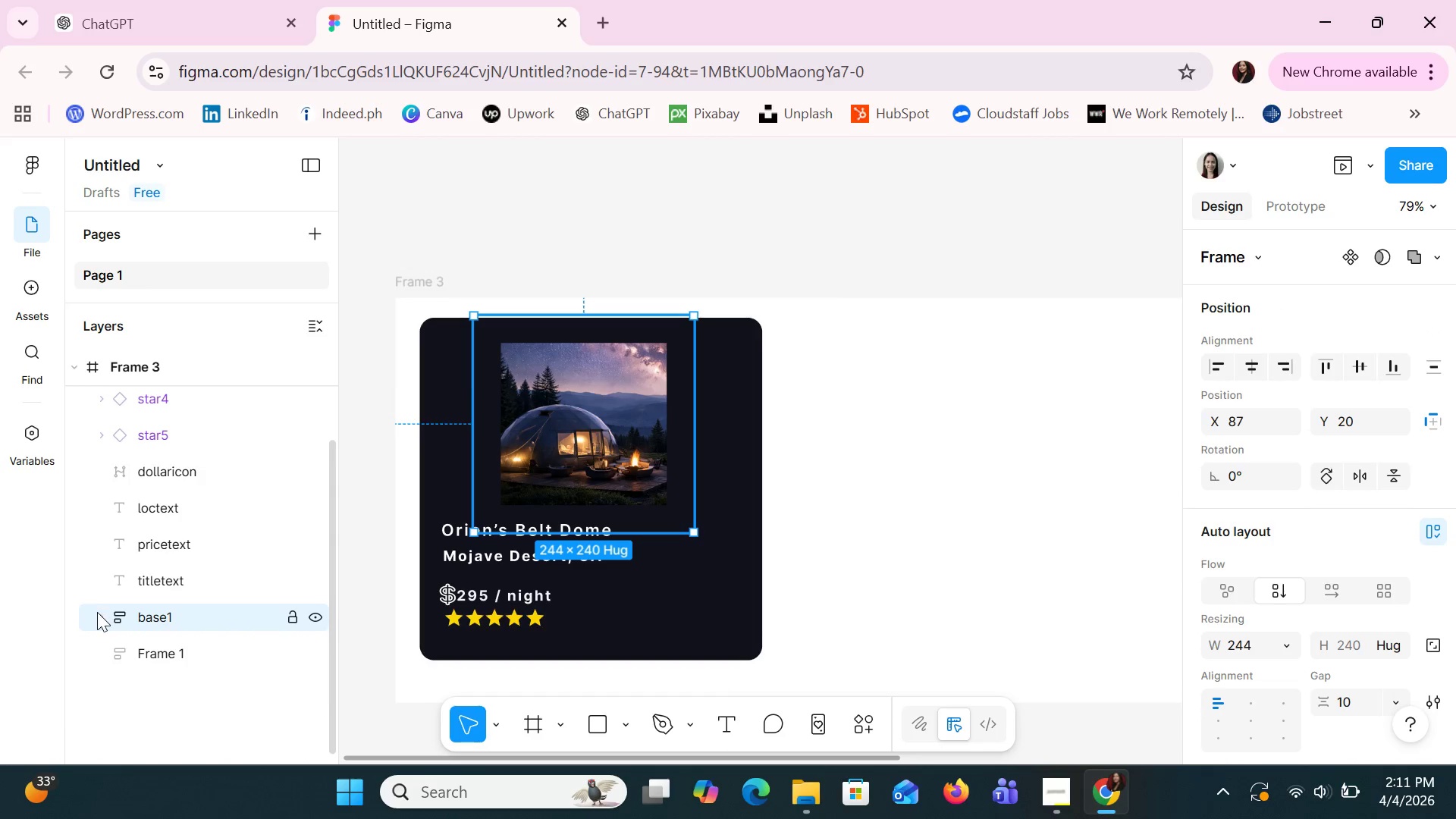 
left_click([105, 620])
 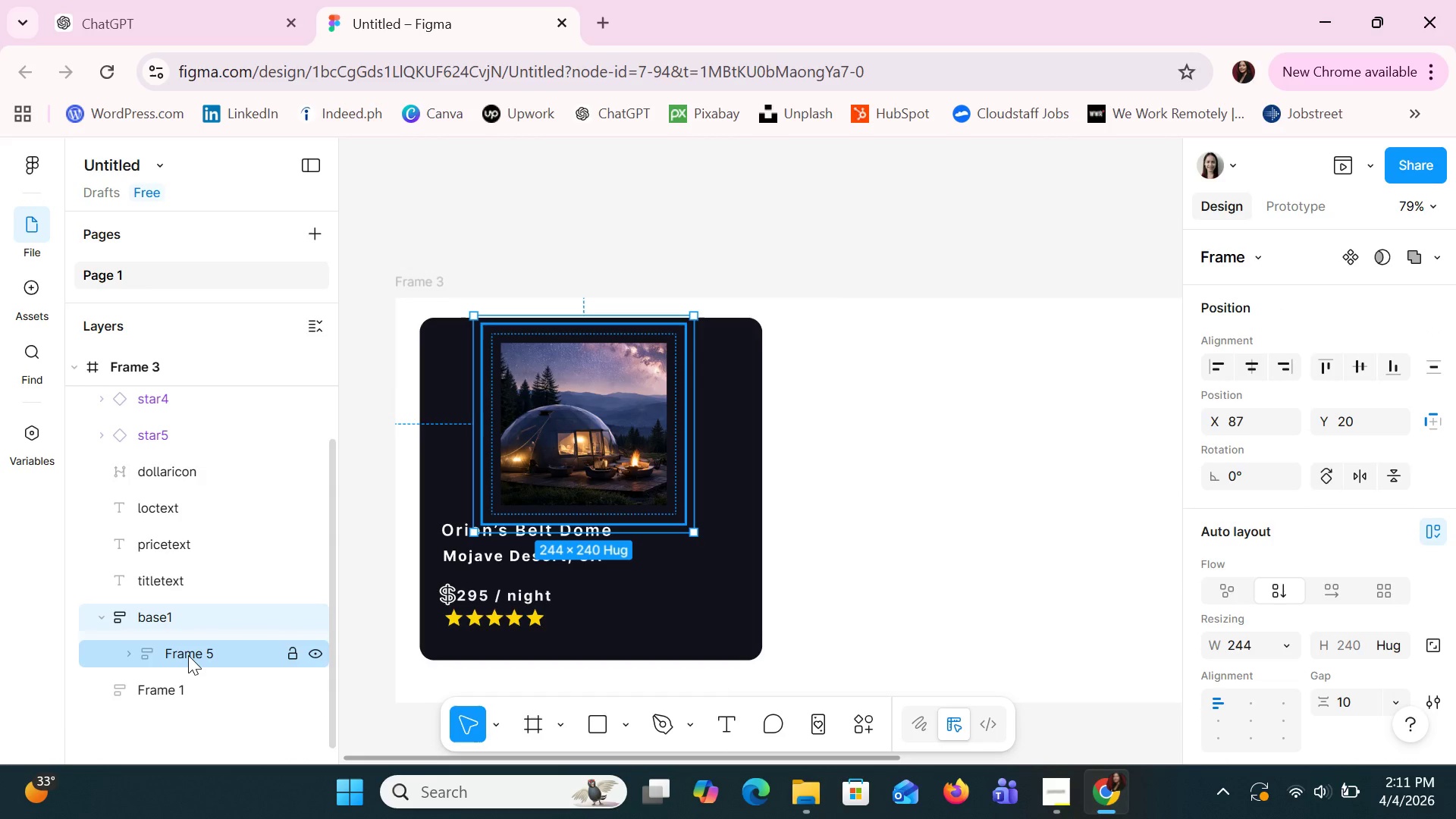 
left_click([188, 655])
 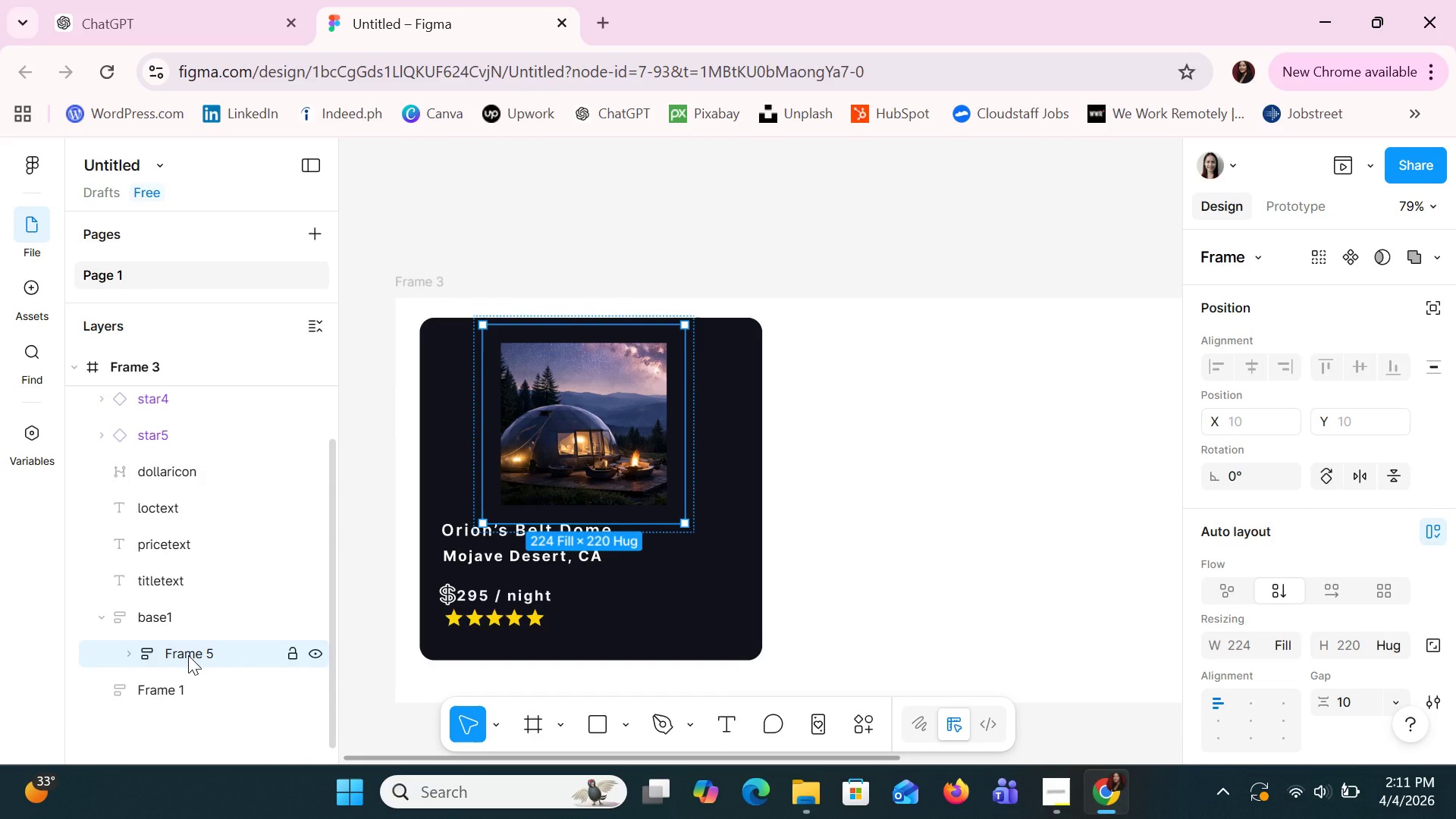 
double_click([188, 655])
 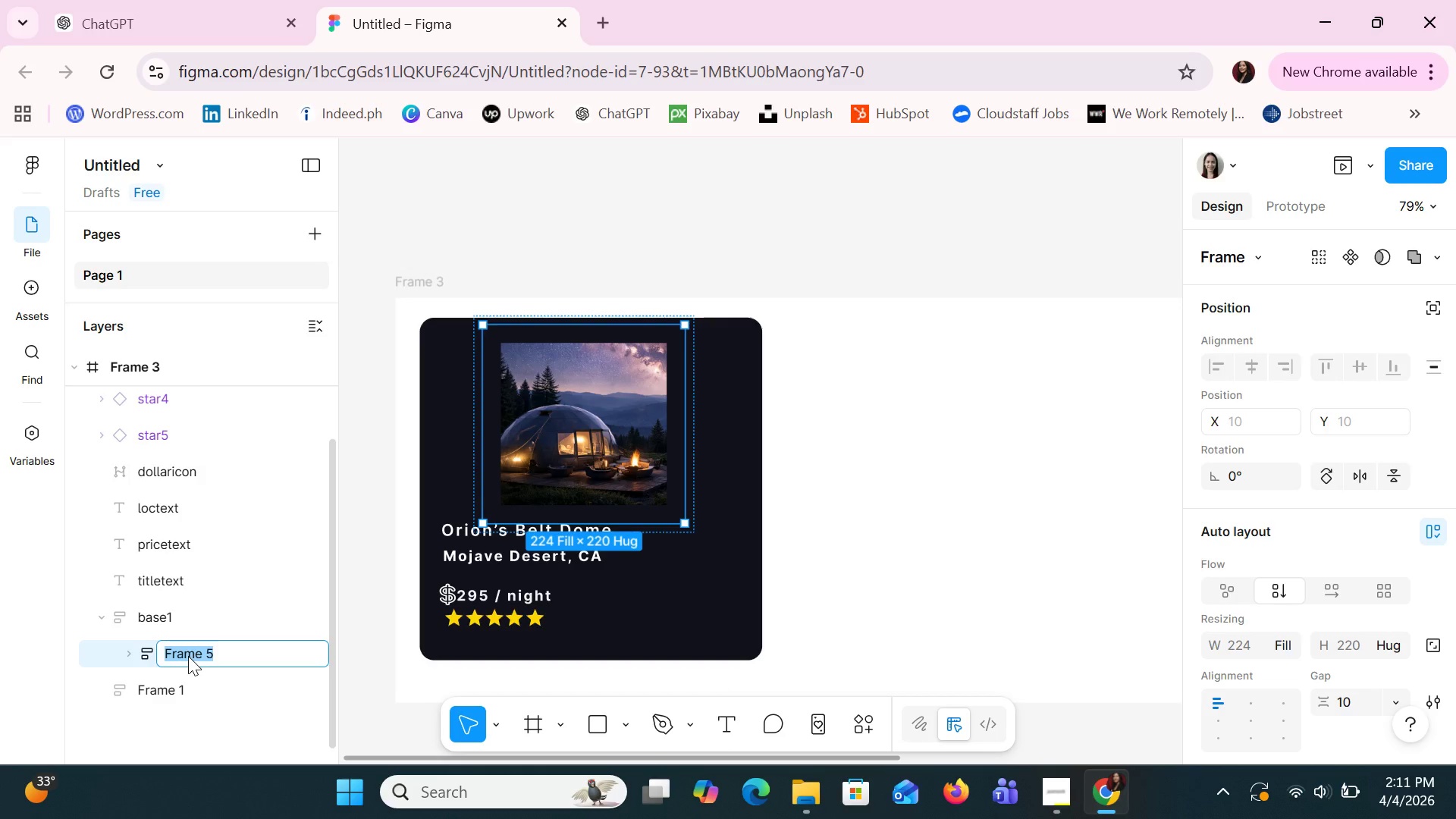 
type(imageicon)
 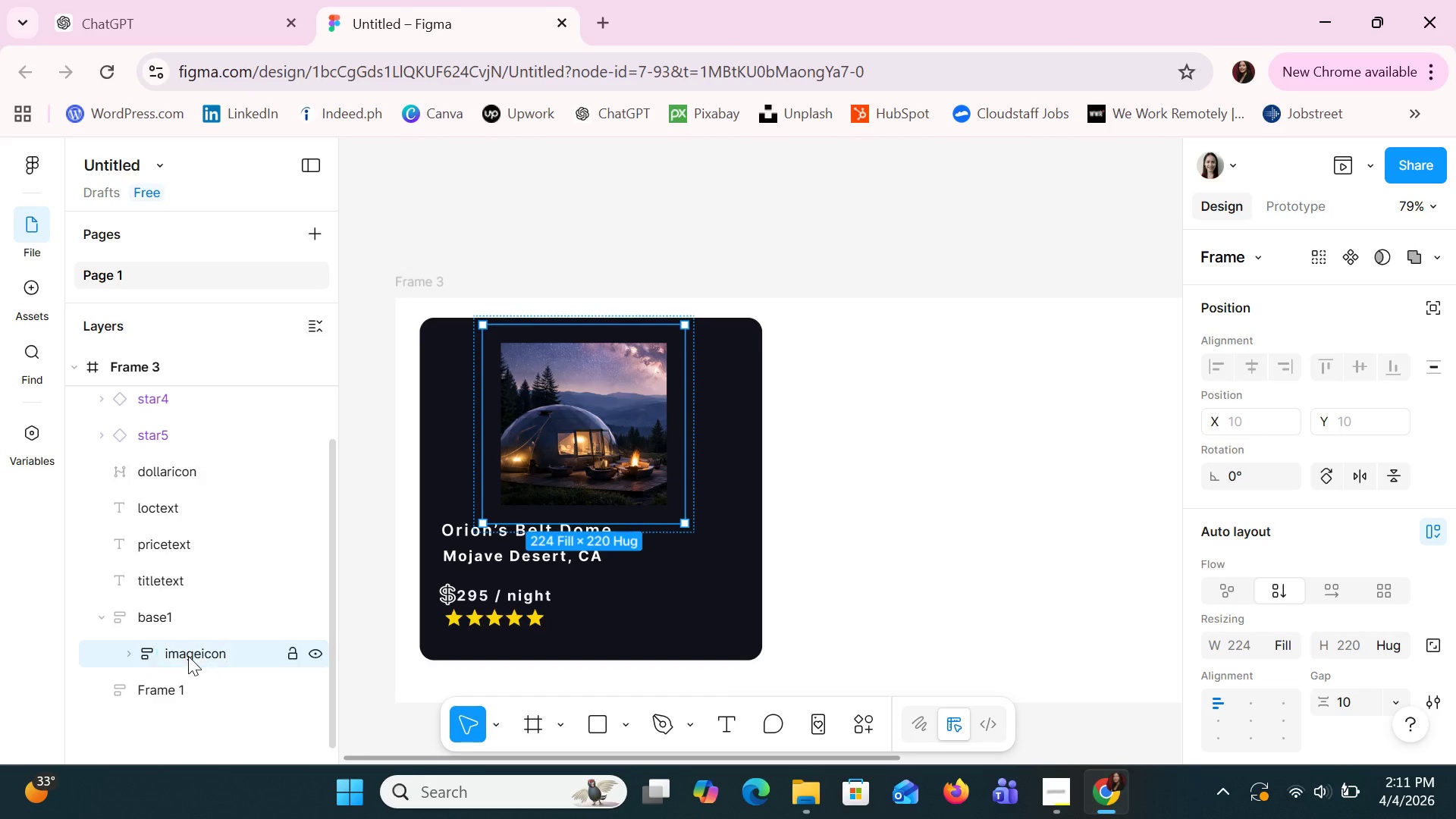 
key(Enter)
 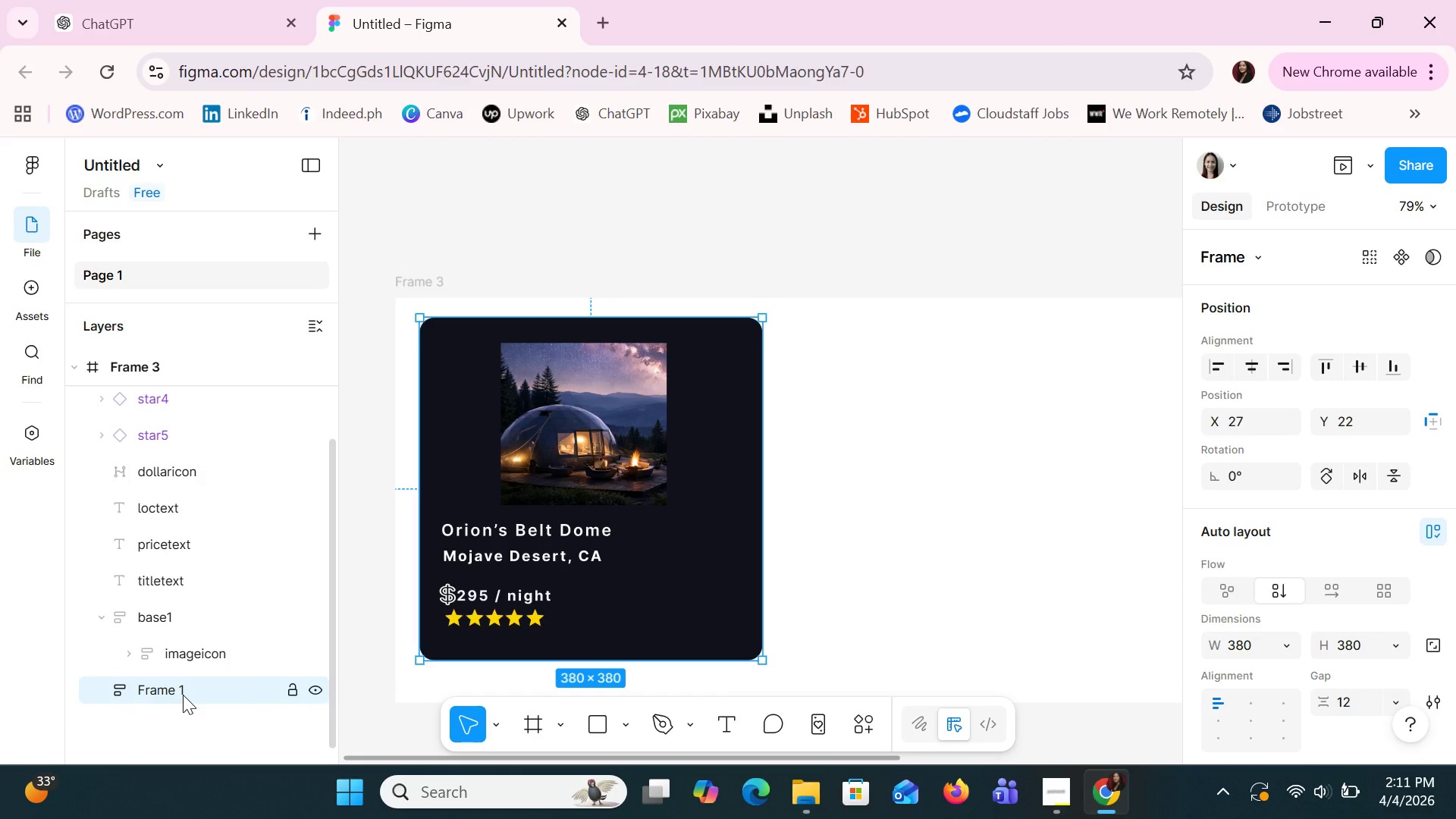 
wait(5.17)
 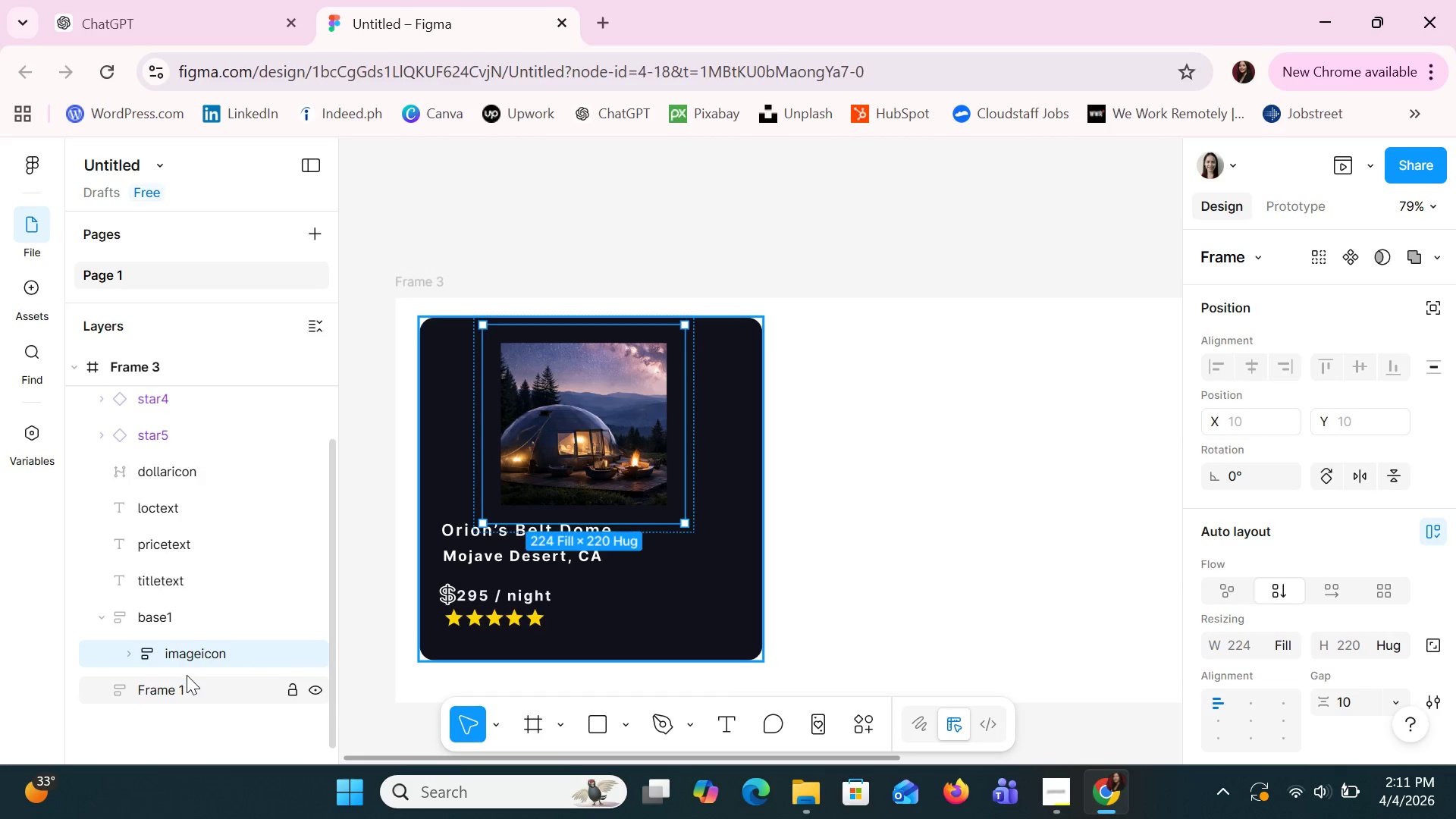 
hold_key(key=ControlLeft, duration=0.81)
 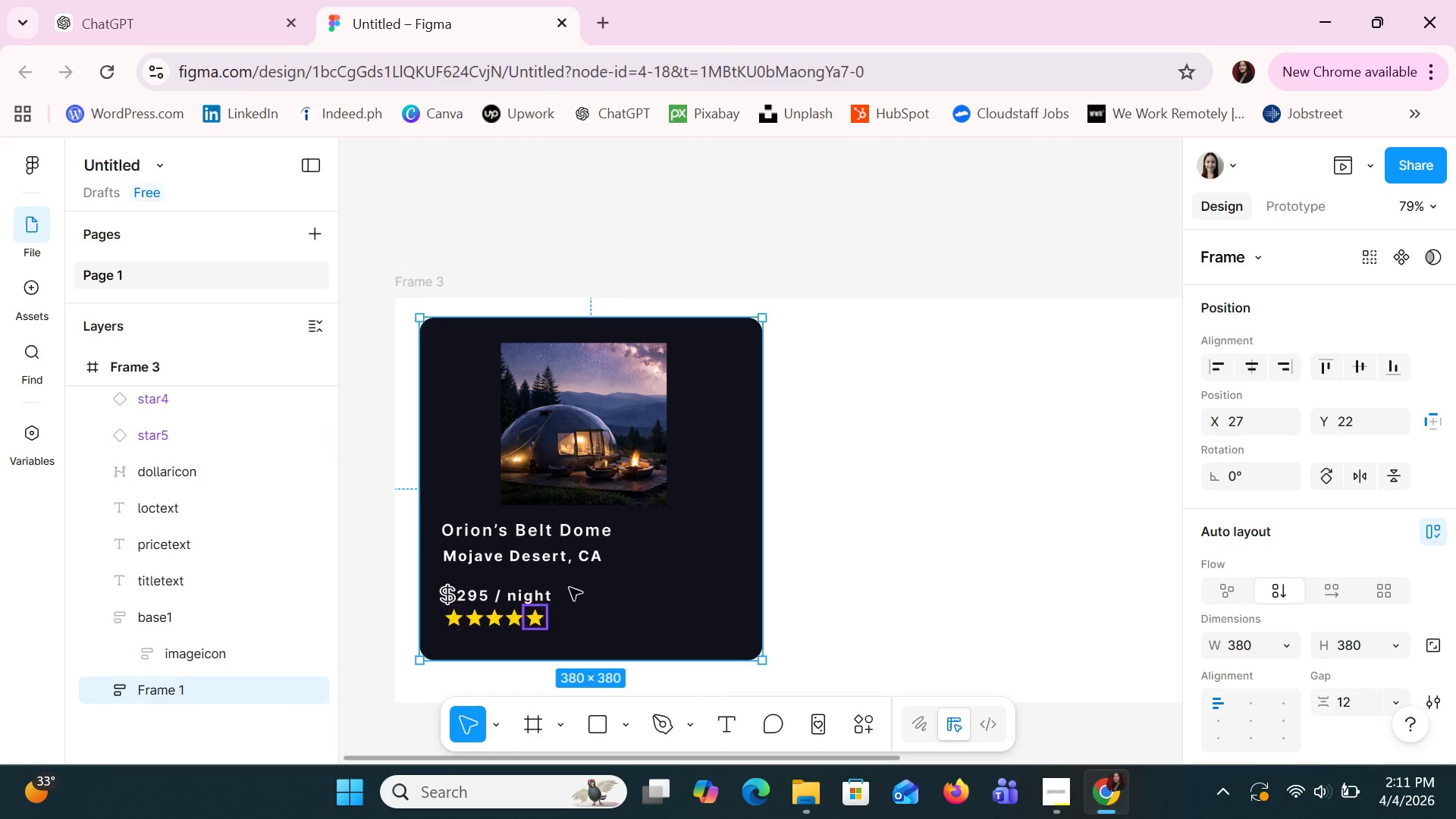 
hold_key(key=C, duration=0.36)
 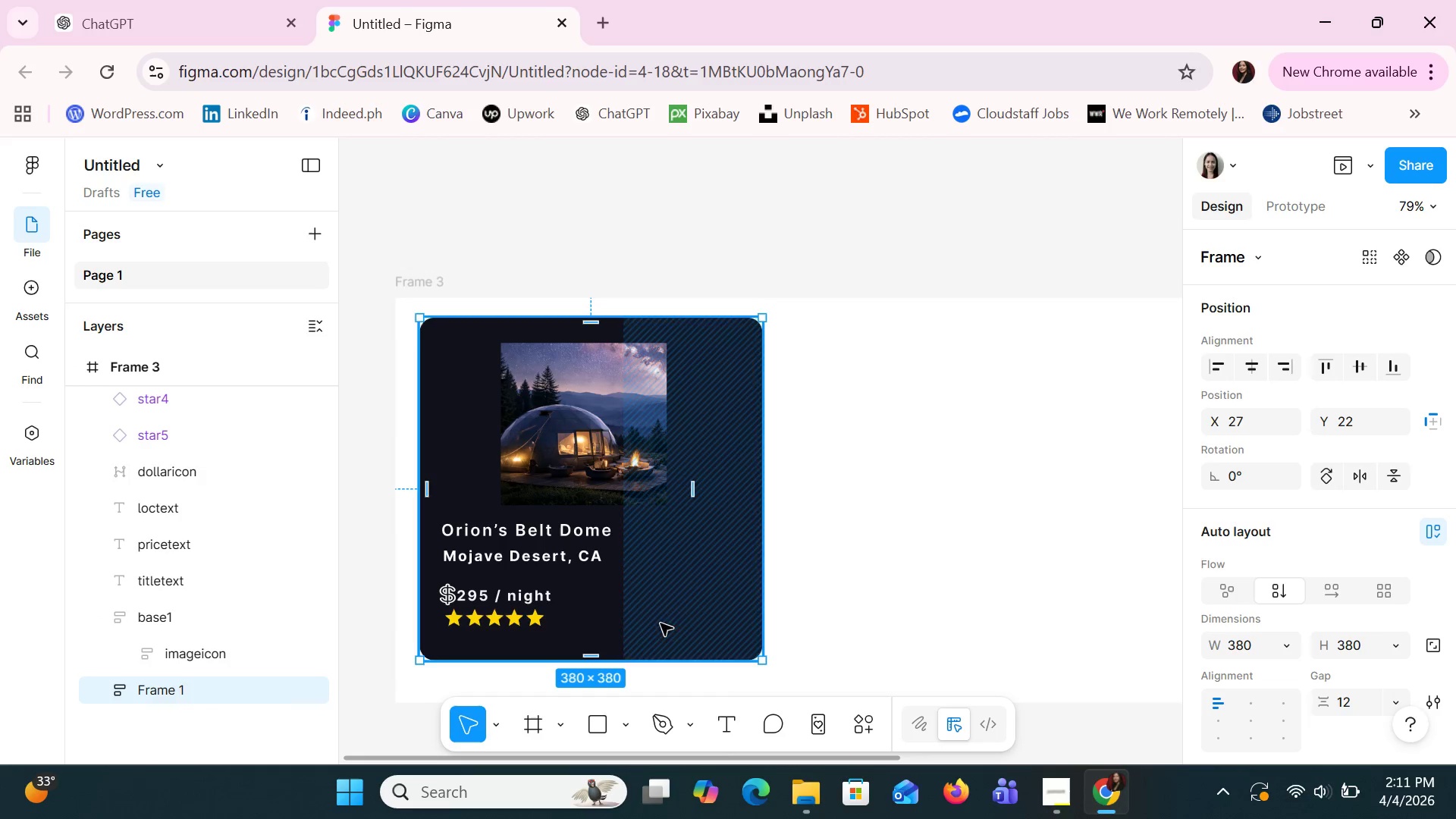 
left_click([937, 483])
 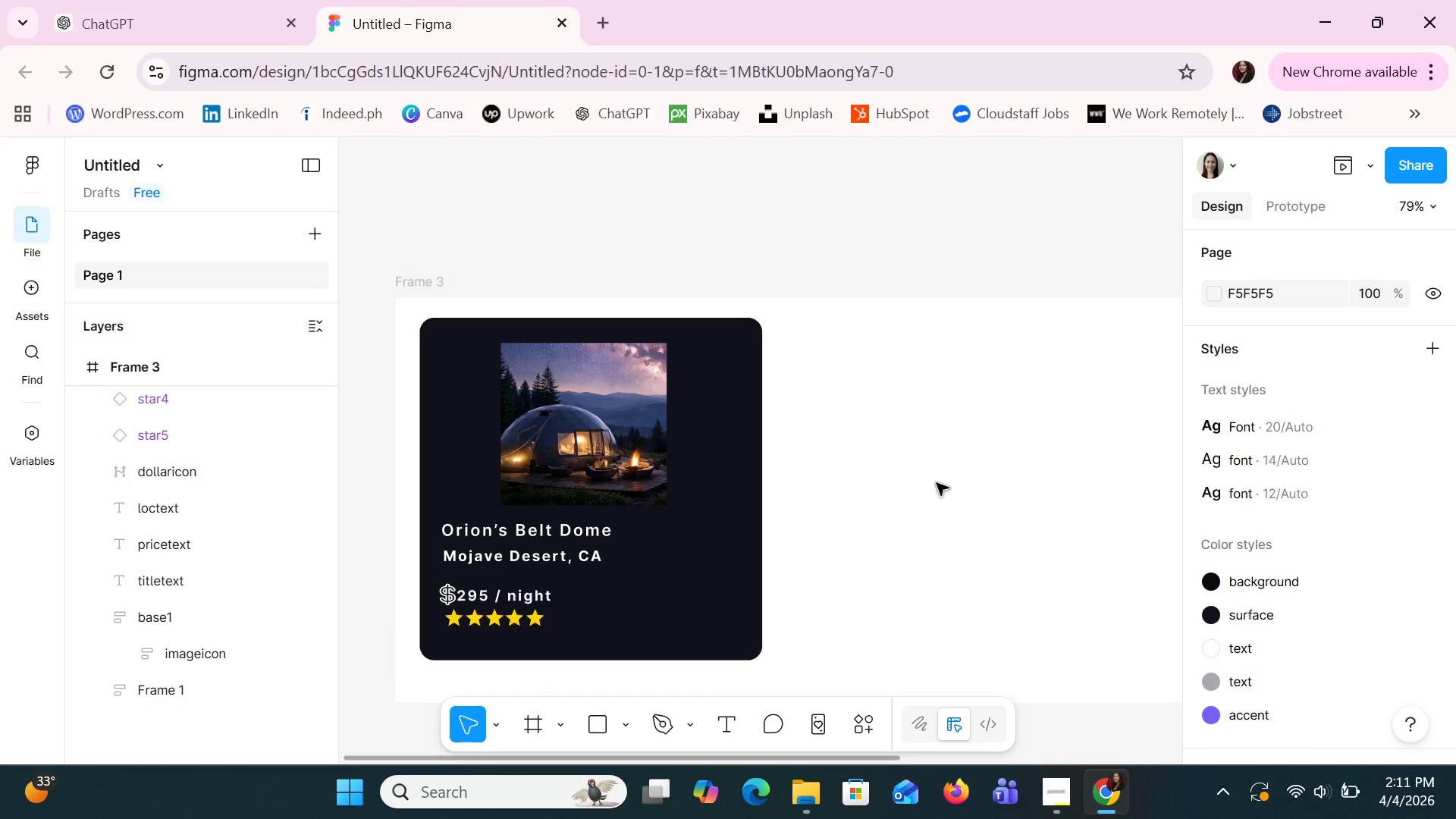 
key(Control+V)
 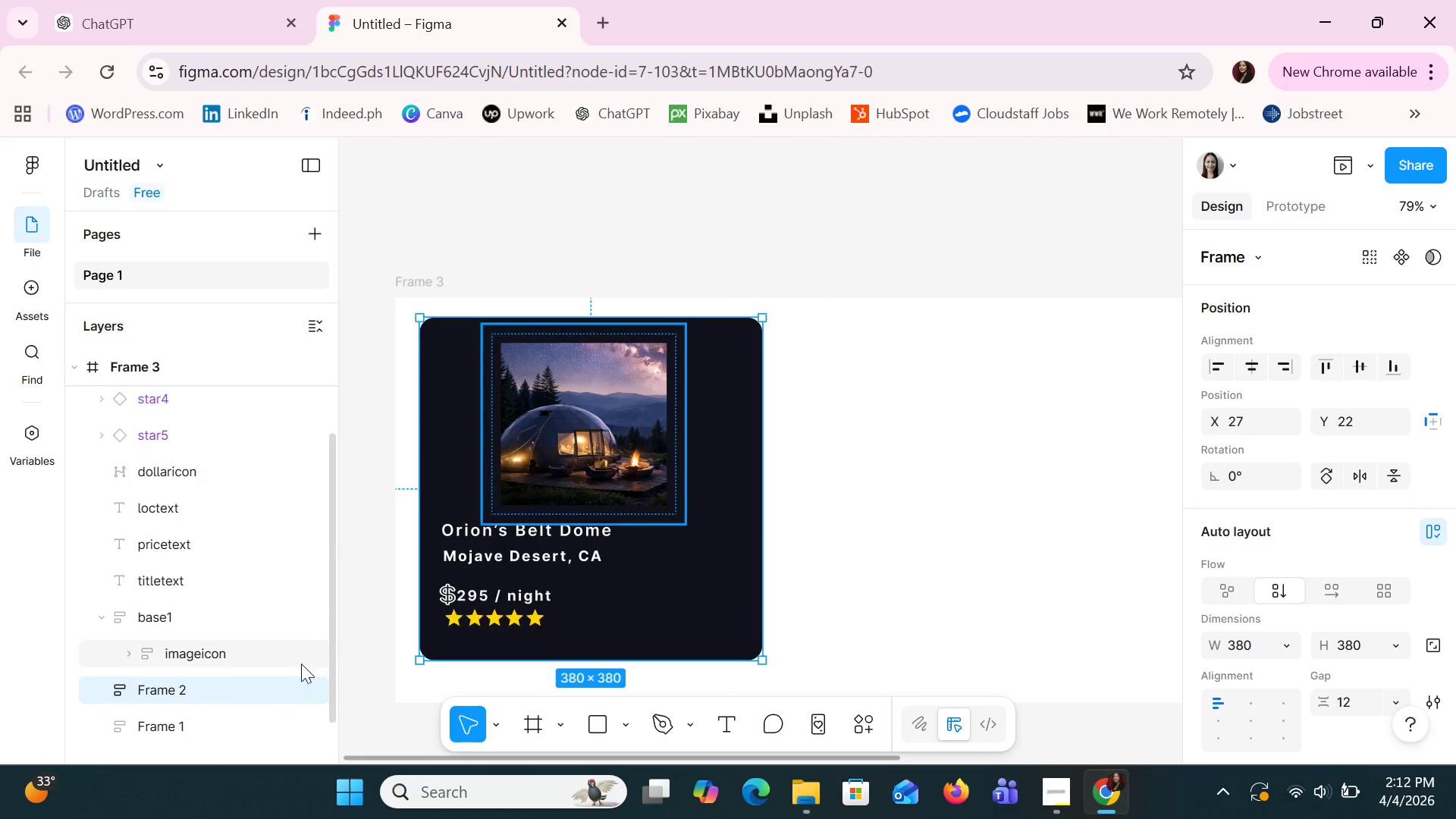 
left_click([187, 723])
 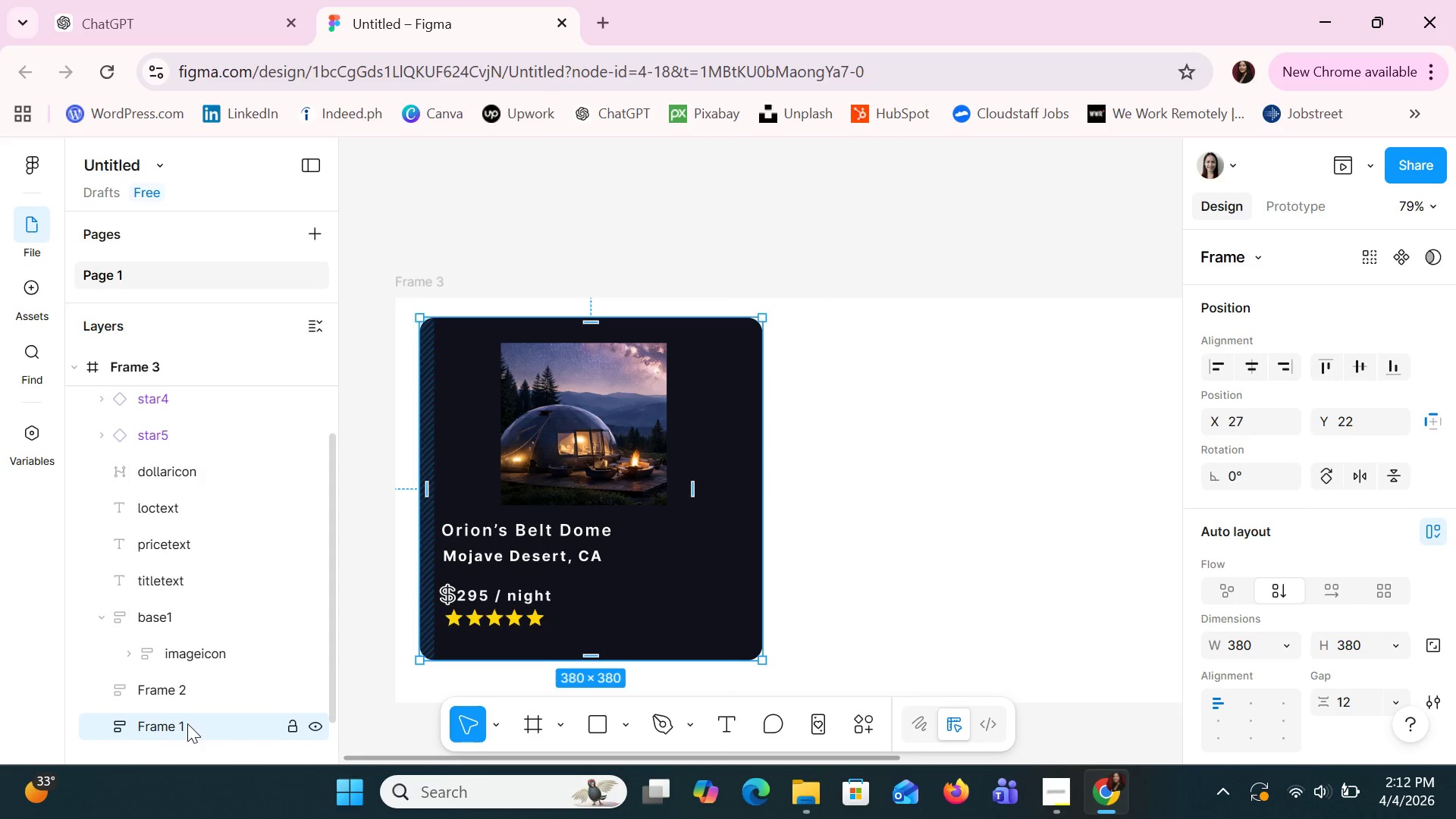 
left_click_drag(start_coordinate=[187, 723], to_coordinate=[177, 670])
 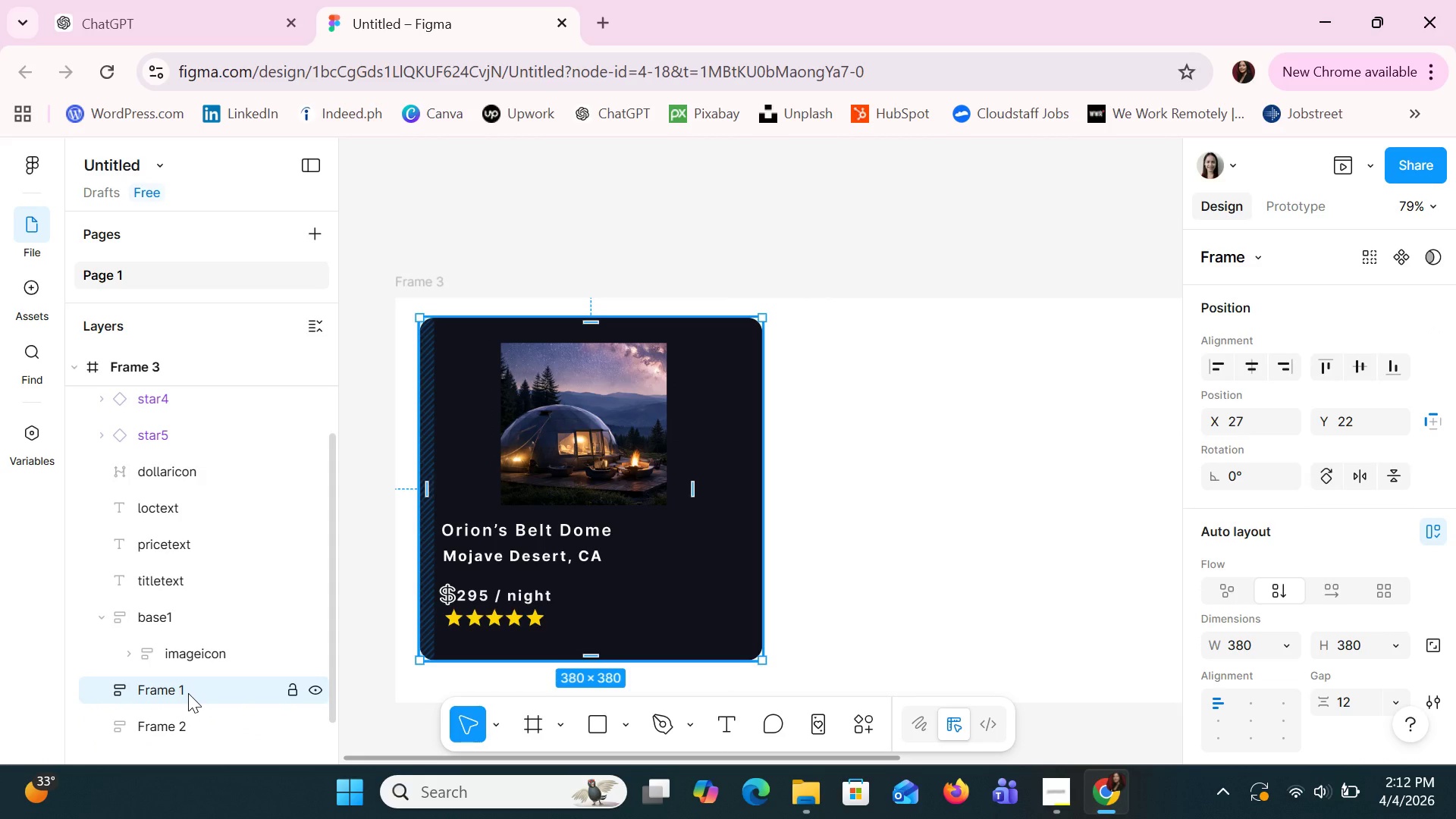 
left_click([188, 693])
 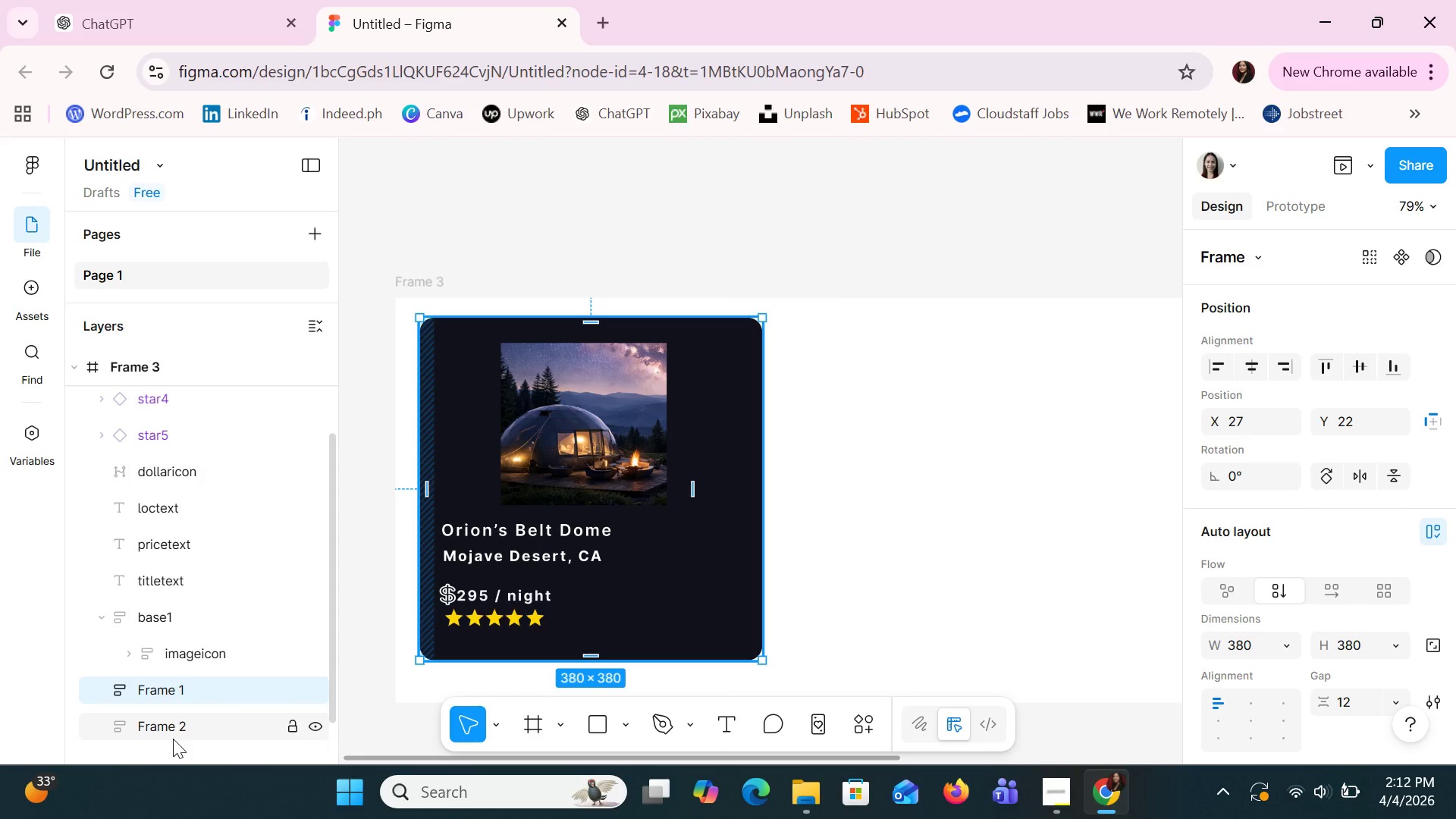 
left_click([173, 739])
 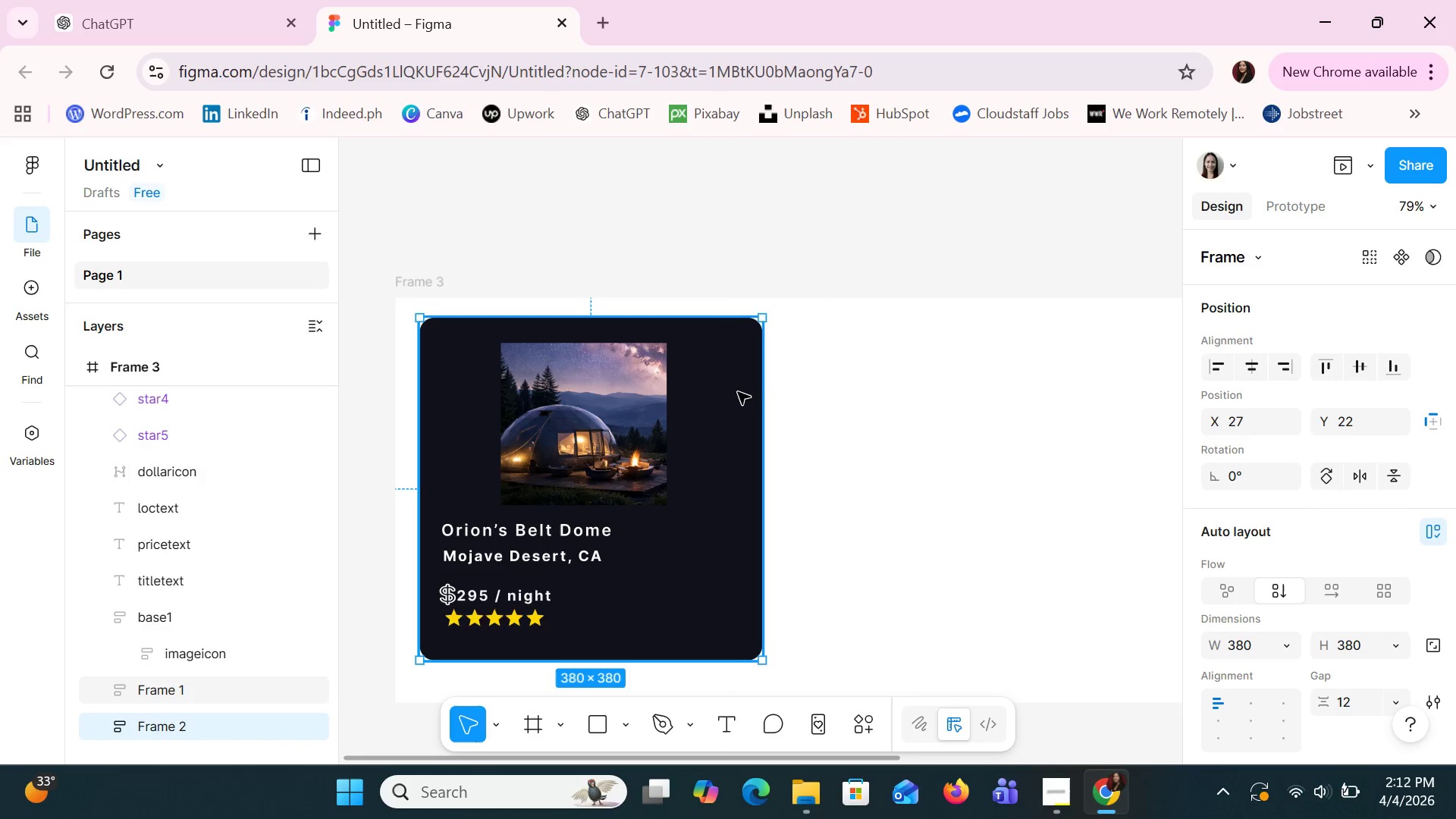 
left_click_drag(start_coordinate=[738, 392], to_coordinate=[1103, 384])
 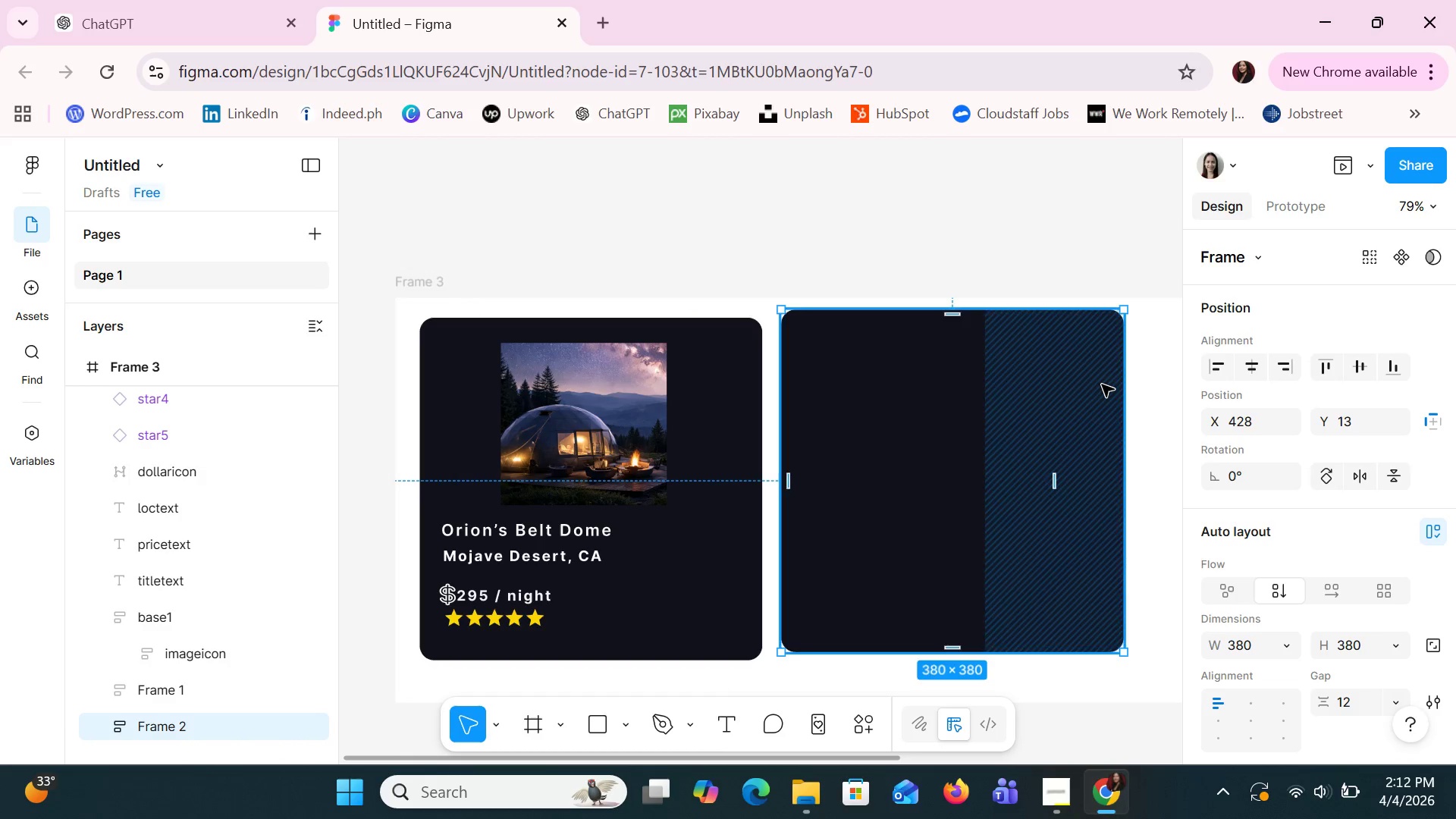 
key(ArrowDown)
 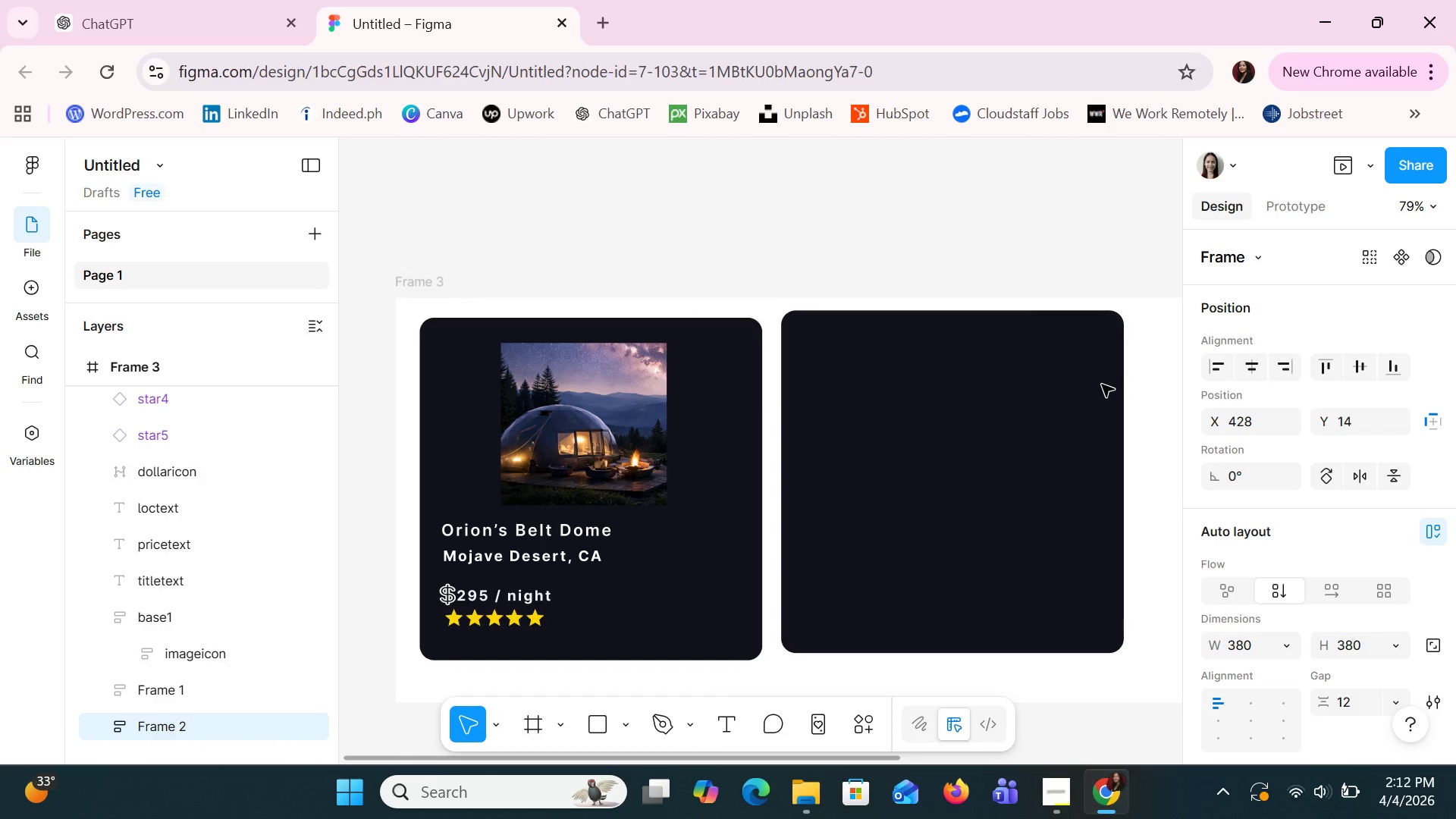 
key(ArrowDown)
 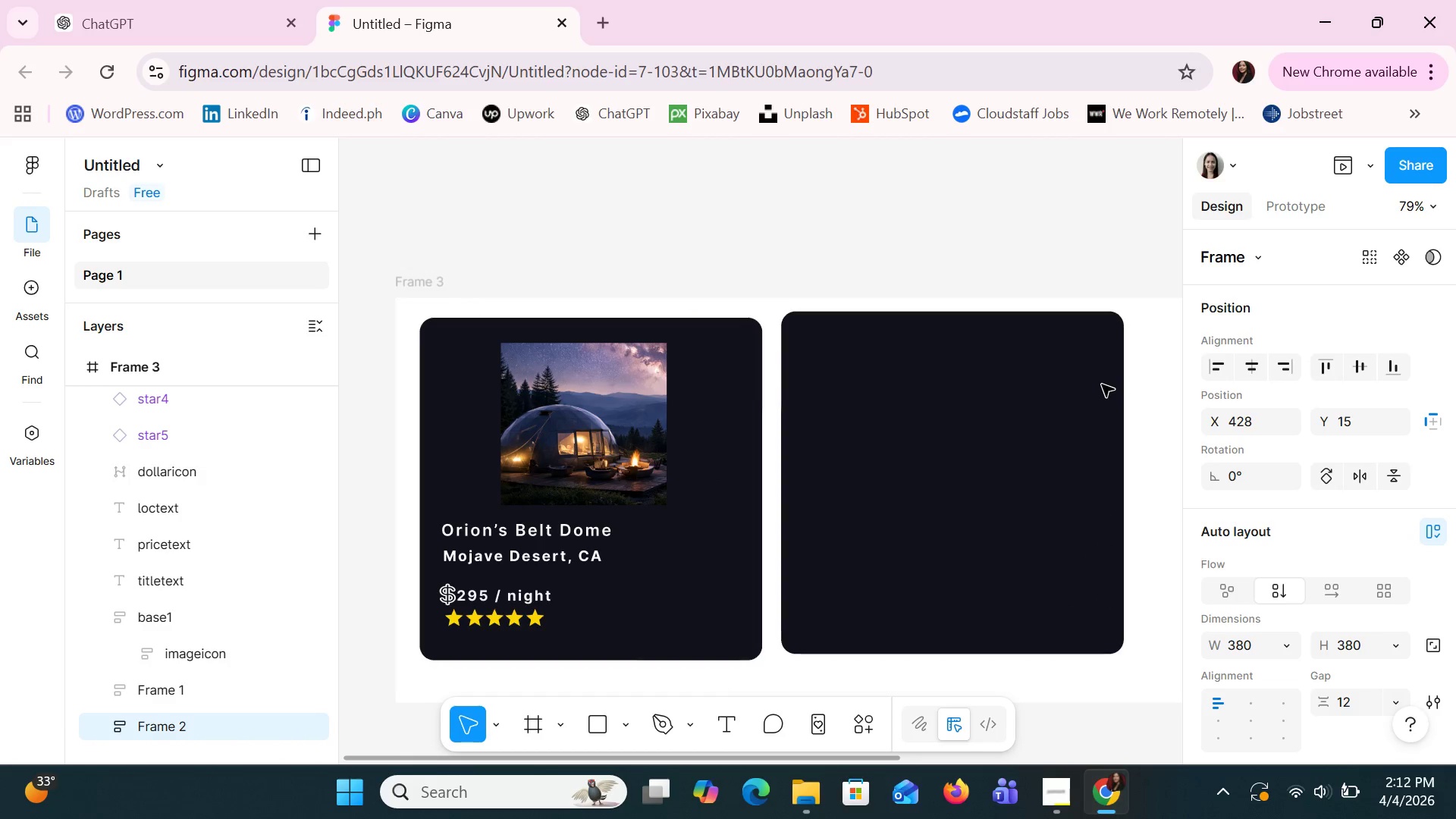 
key(ArrowDown)
 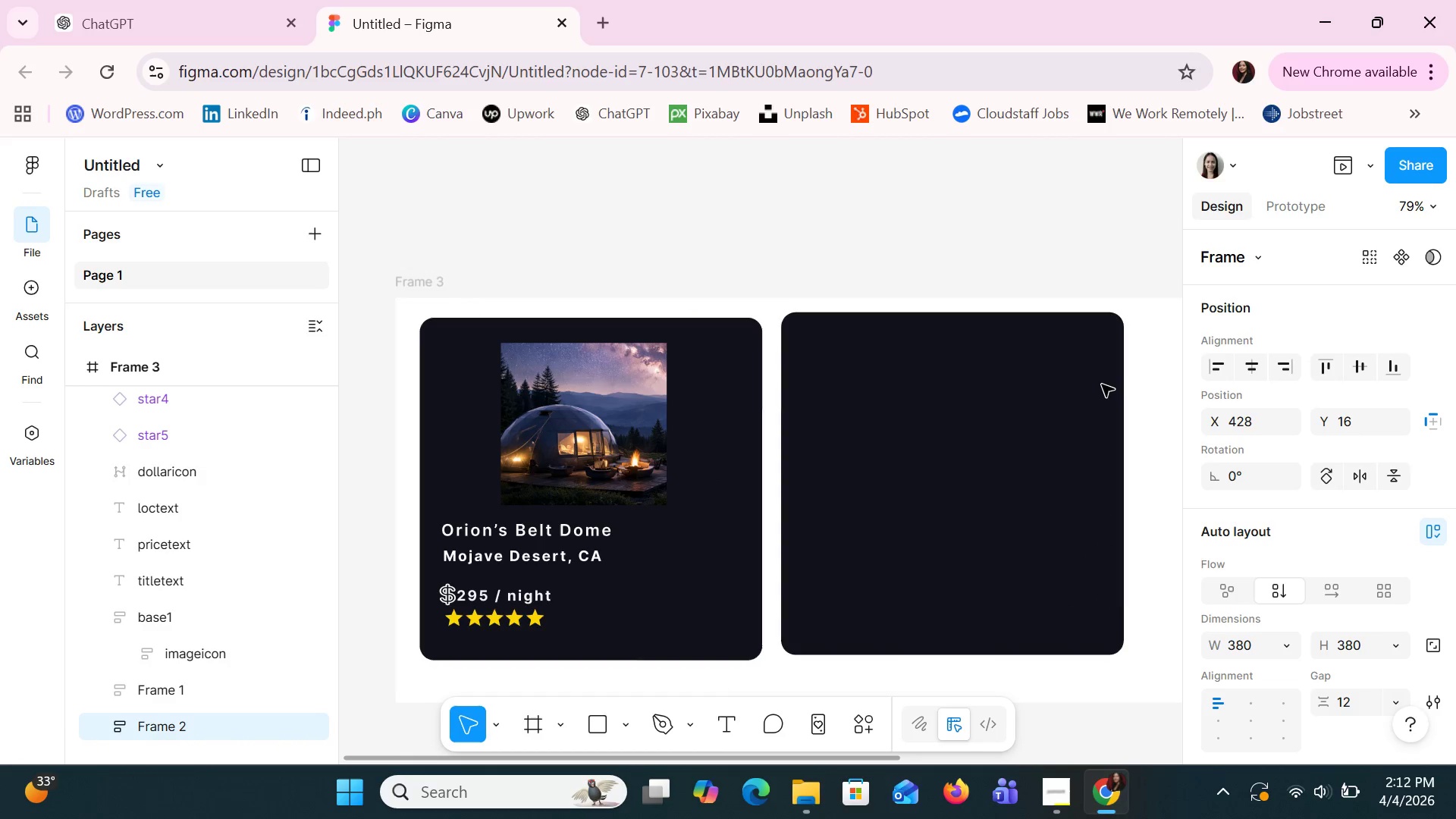 
key(ArrowDown)
 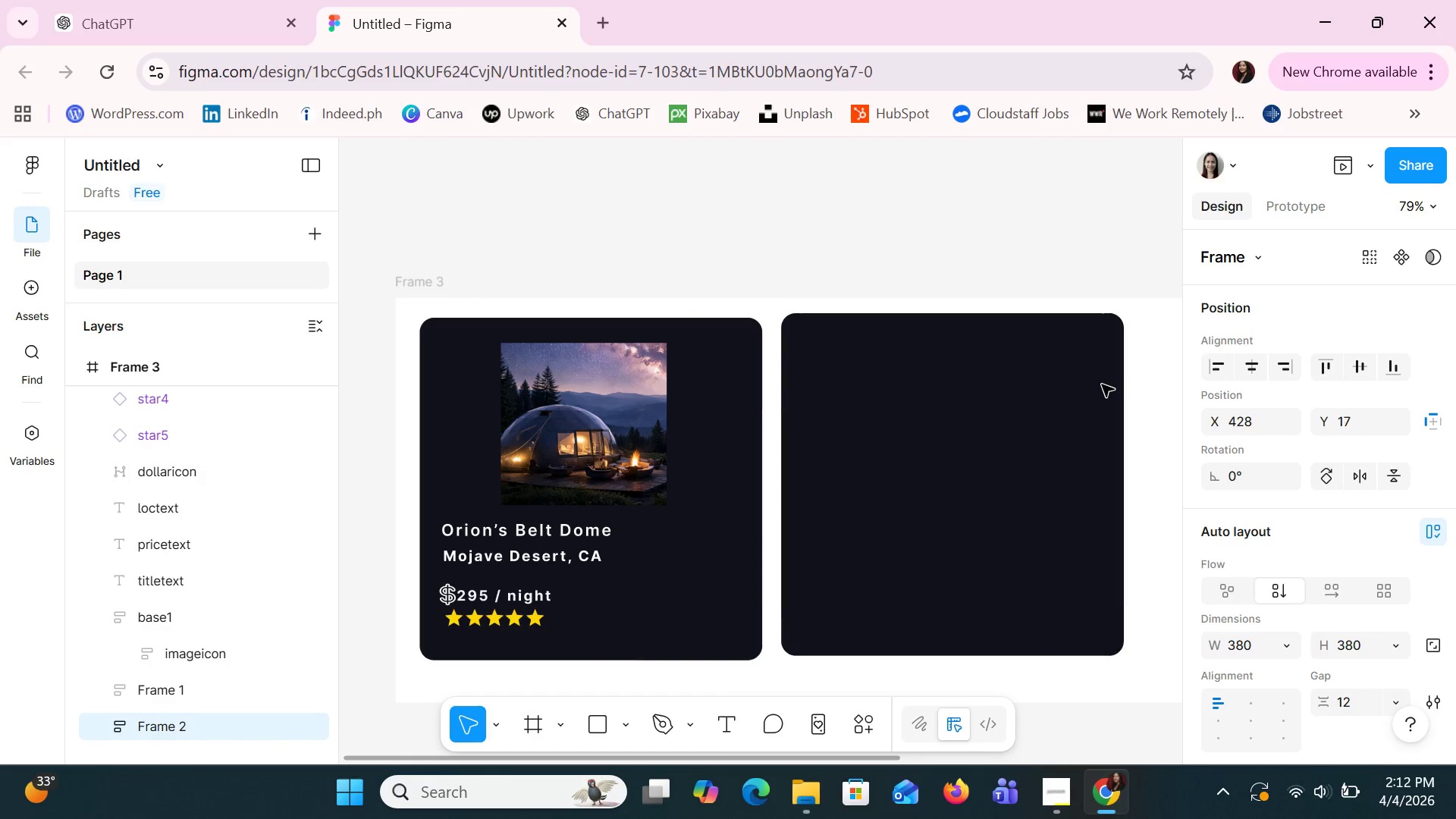 
key(ArrowDown)
 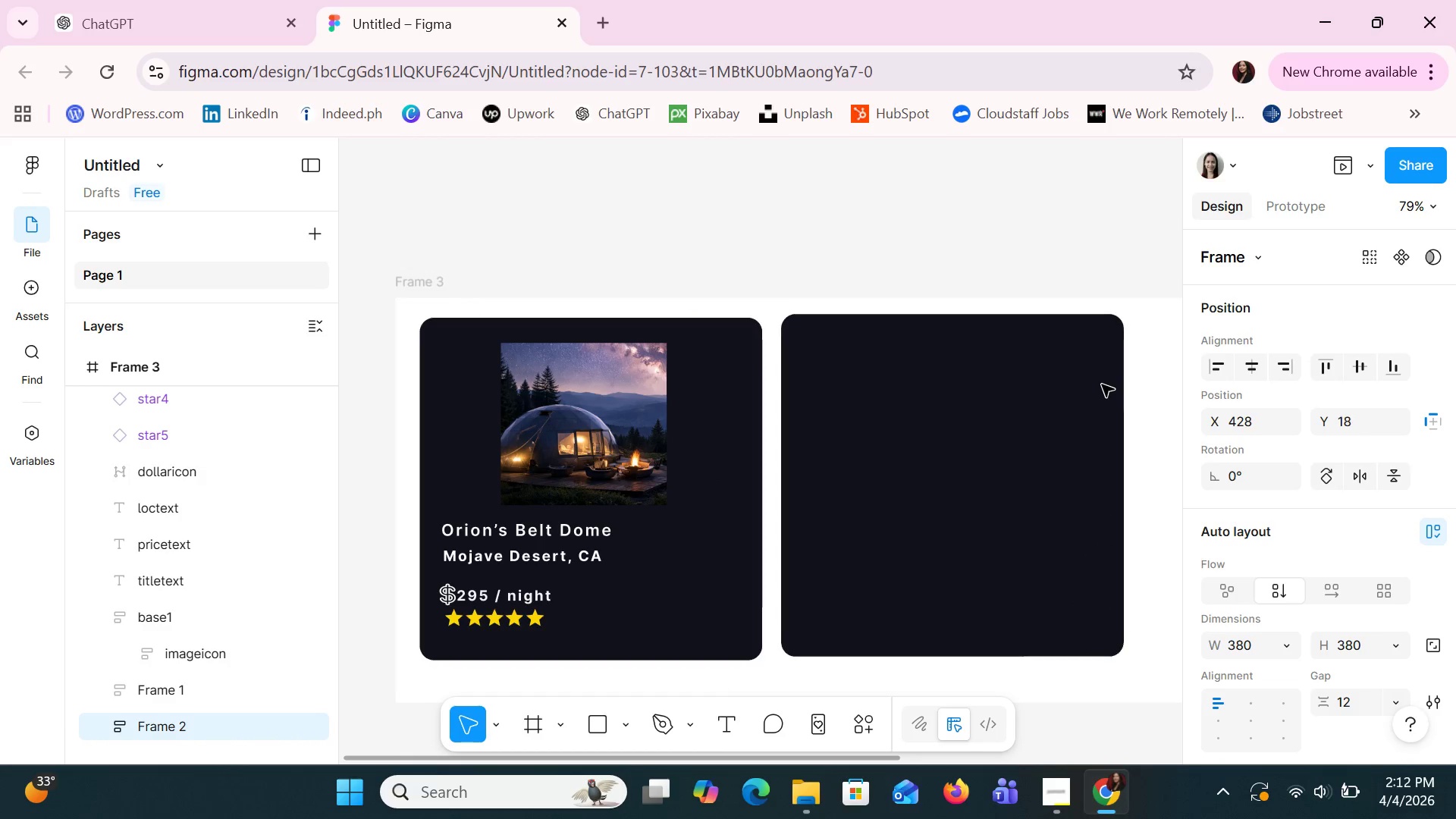 
key(ArrowDown)
 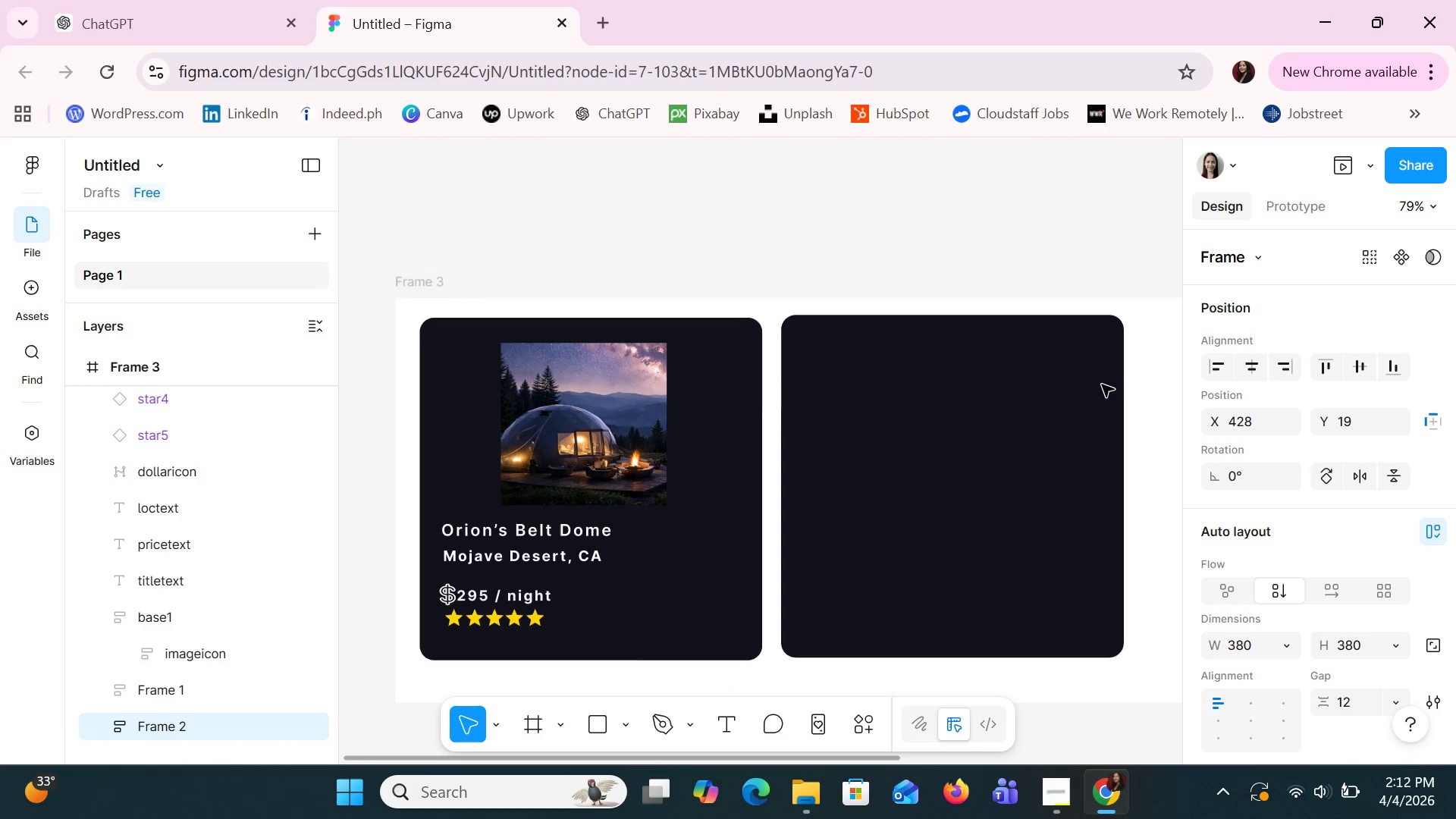 
key(ArrowDown)
 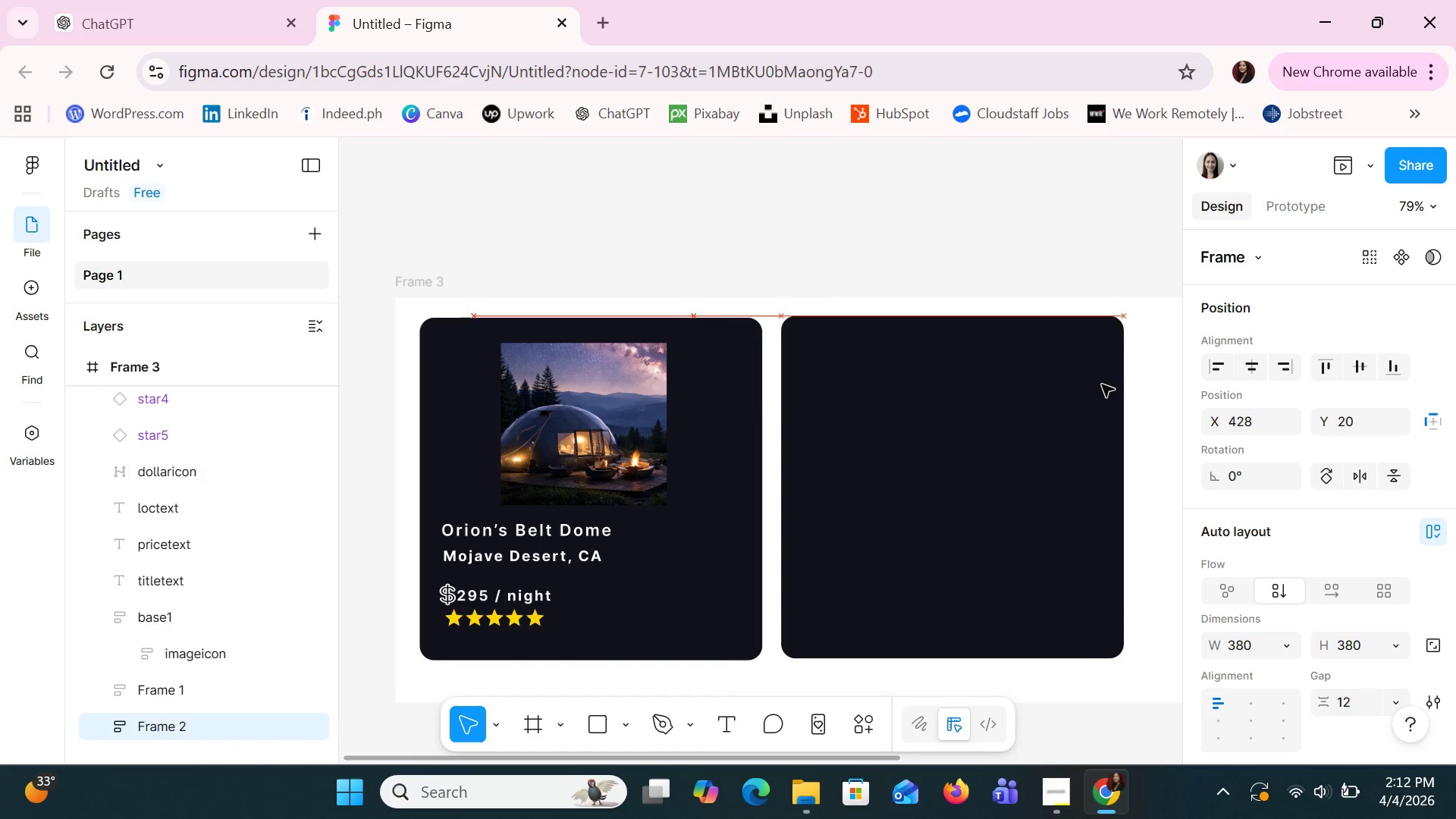 
key(ArrowDown)
 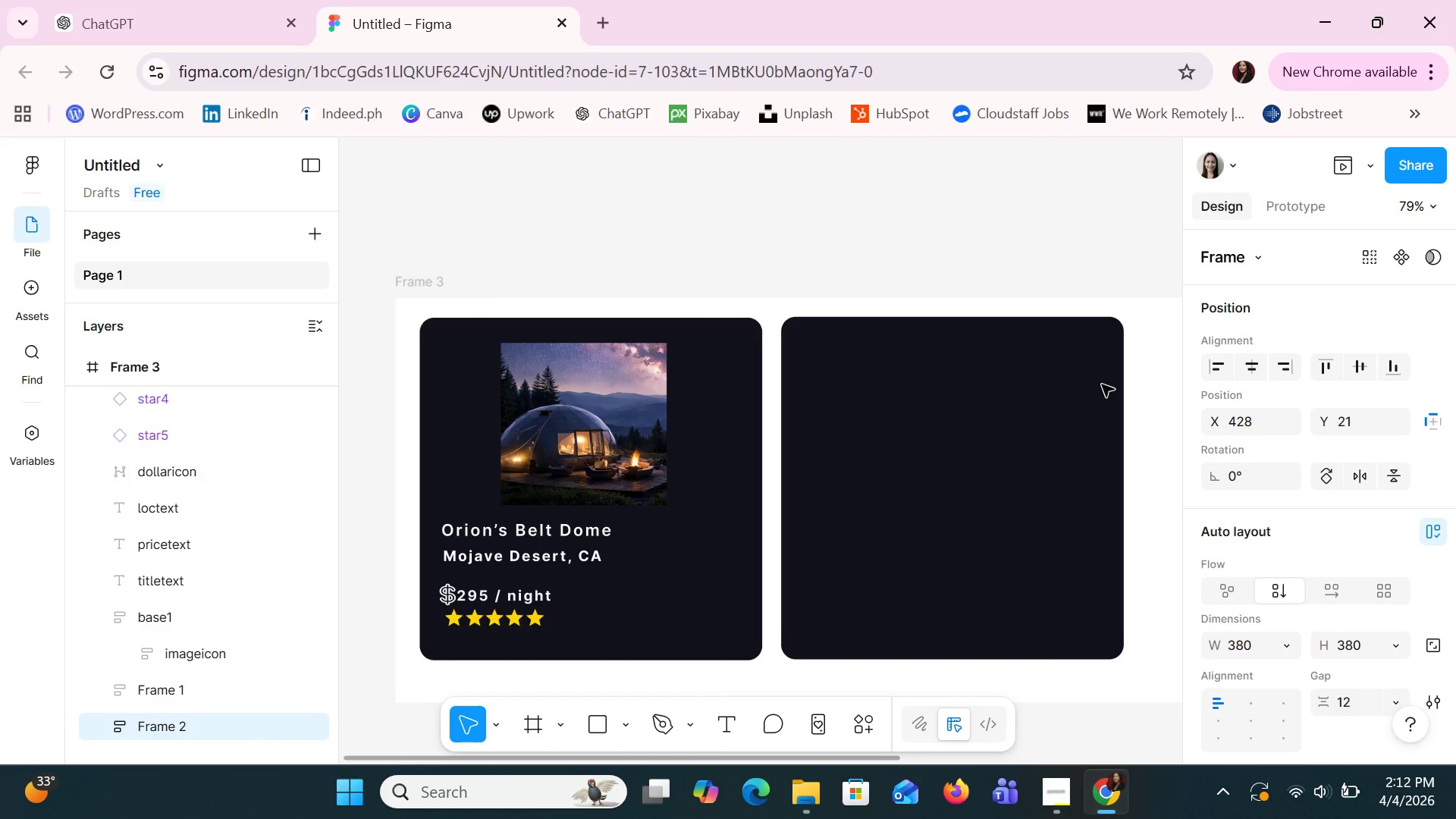 
key(ArrowDown)
 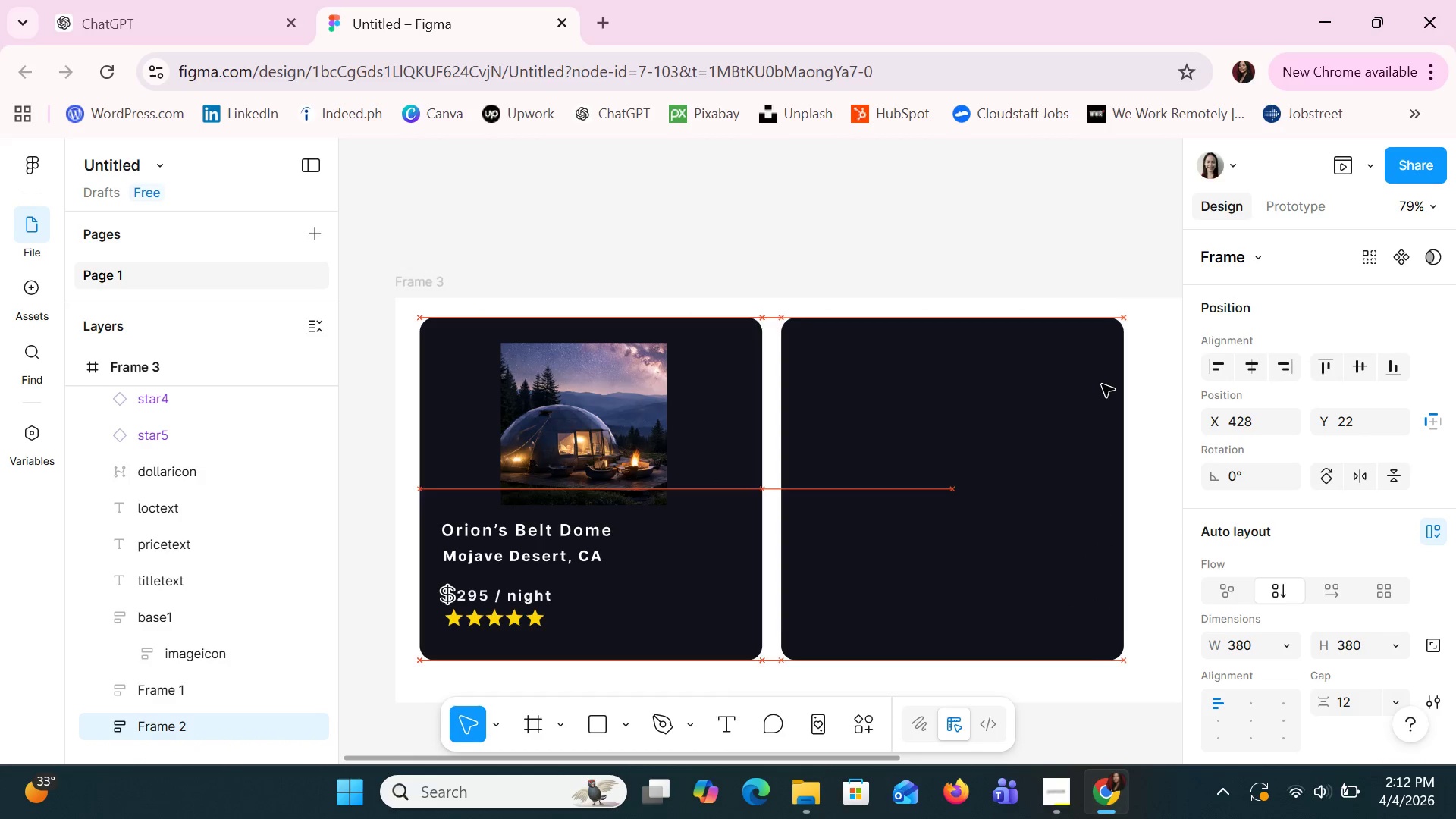 
key(ArrowDown)
 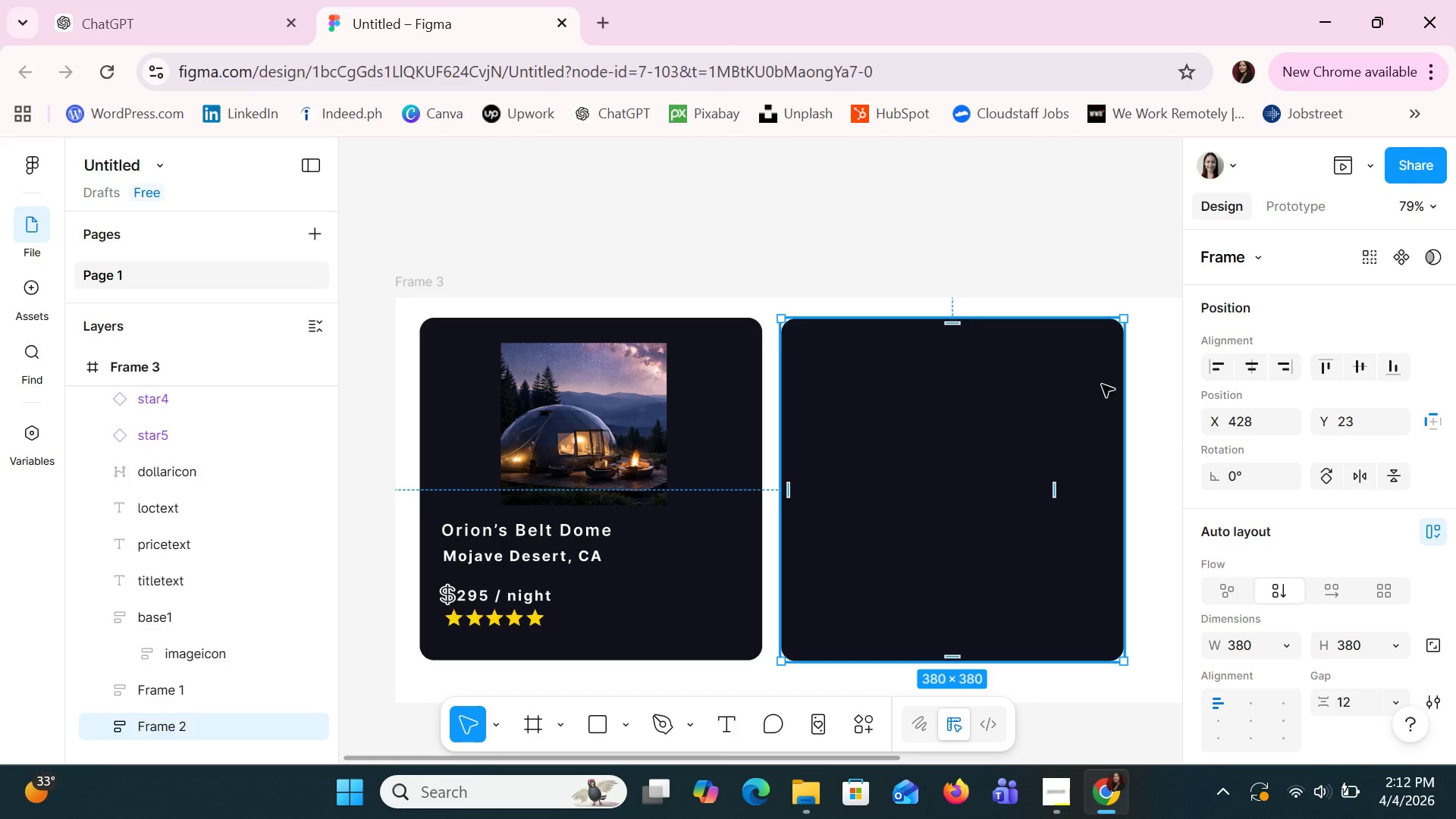 
wait(31.81)
 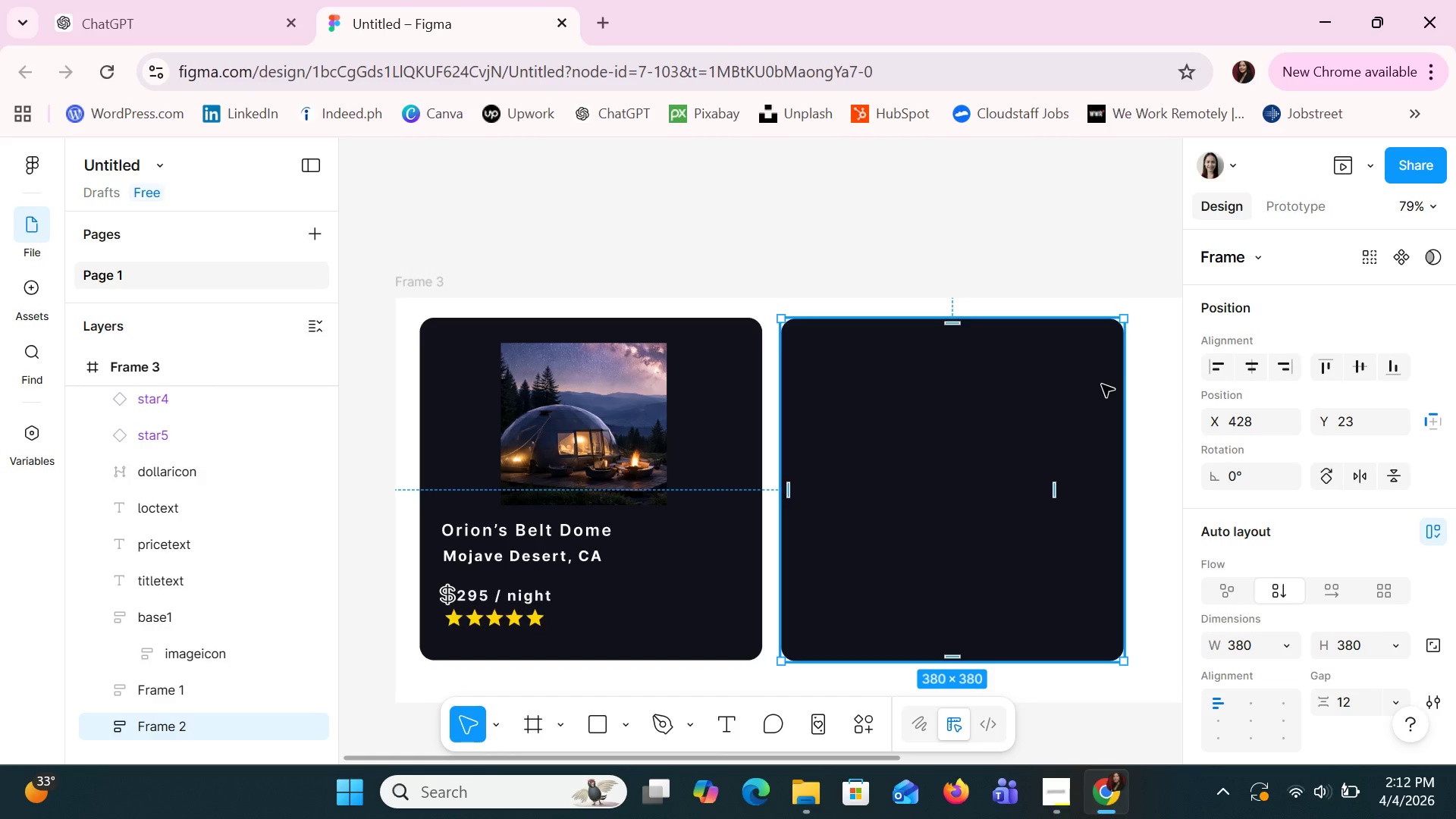 
left_click([588, 720])